 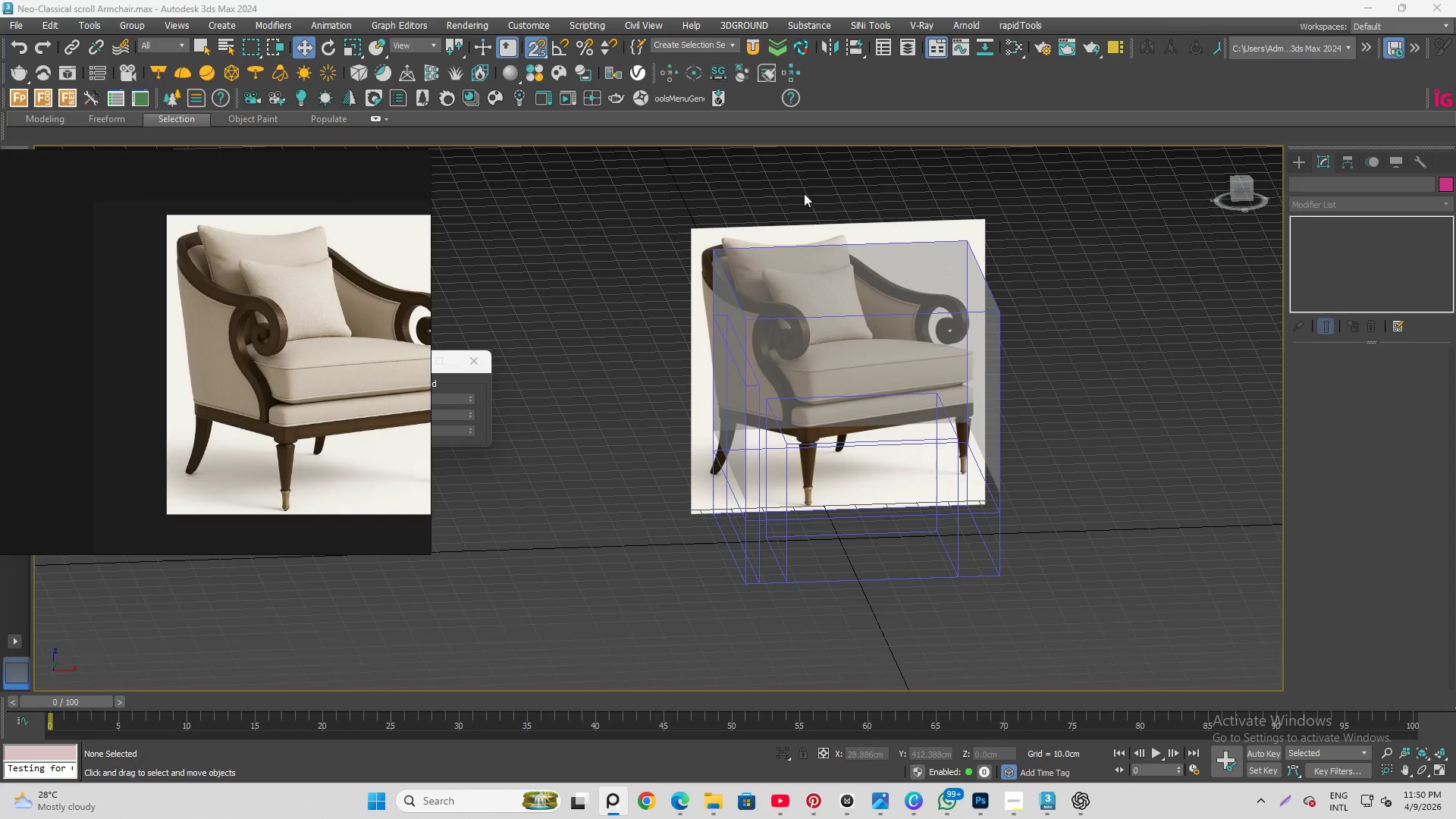 
hold_key(key=AltLeft, duration=1.41)
 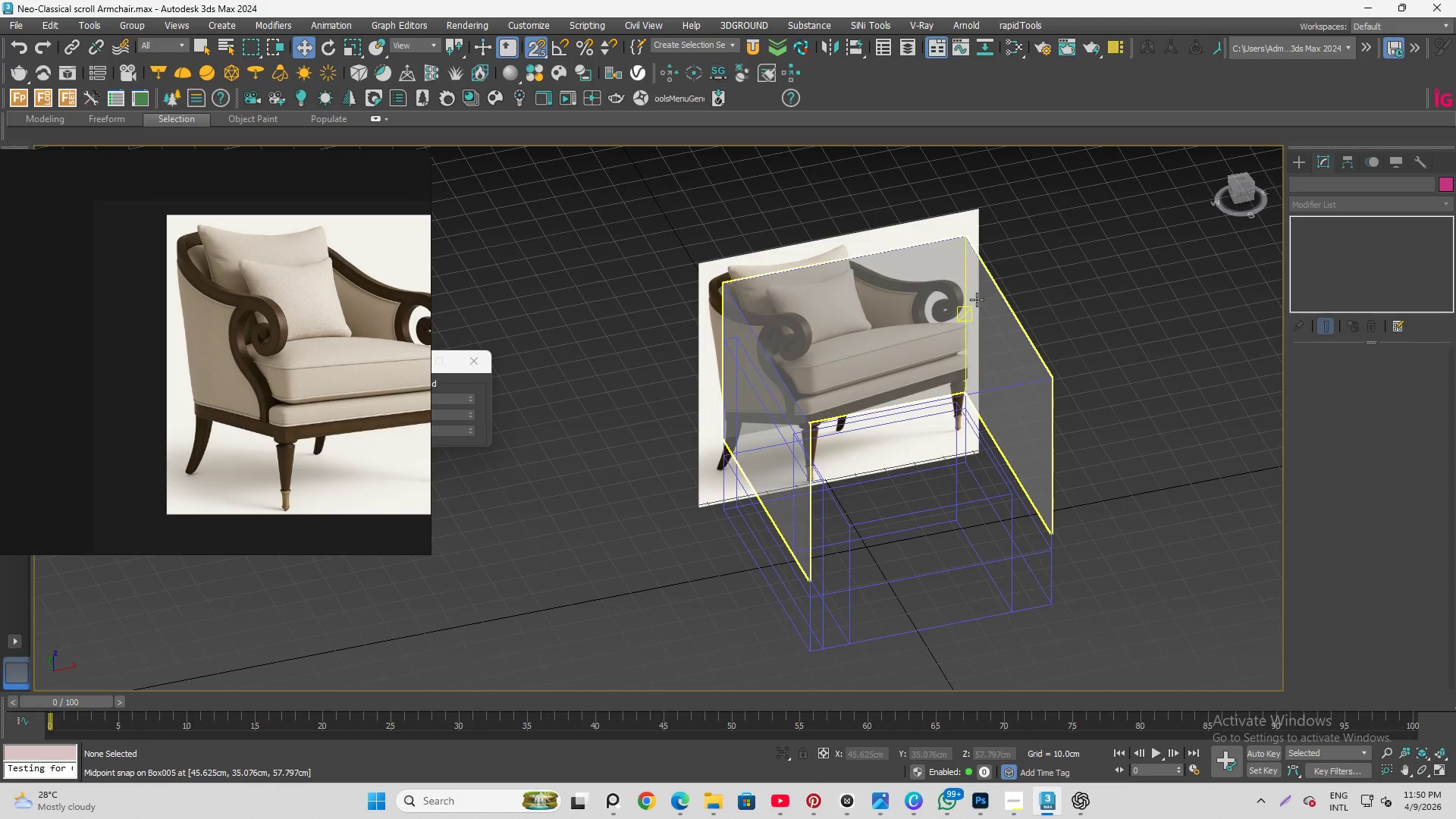 
left_click([977, 300])
 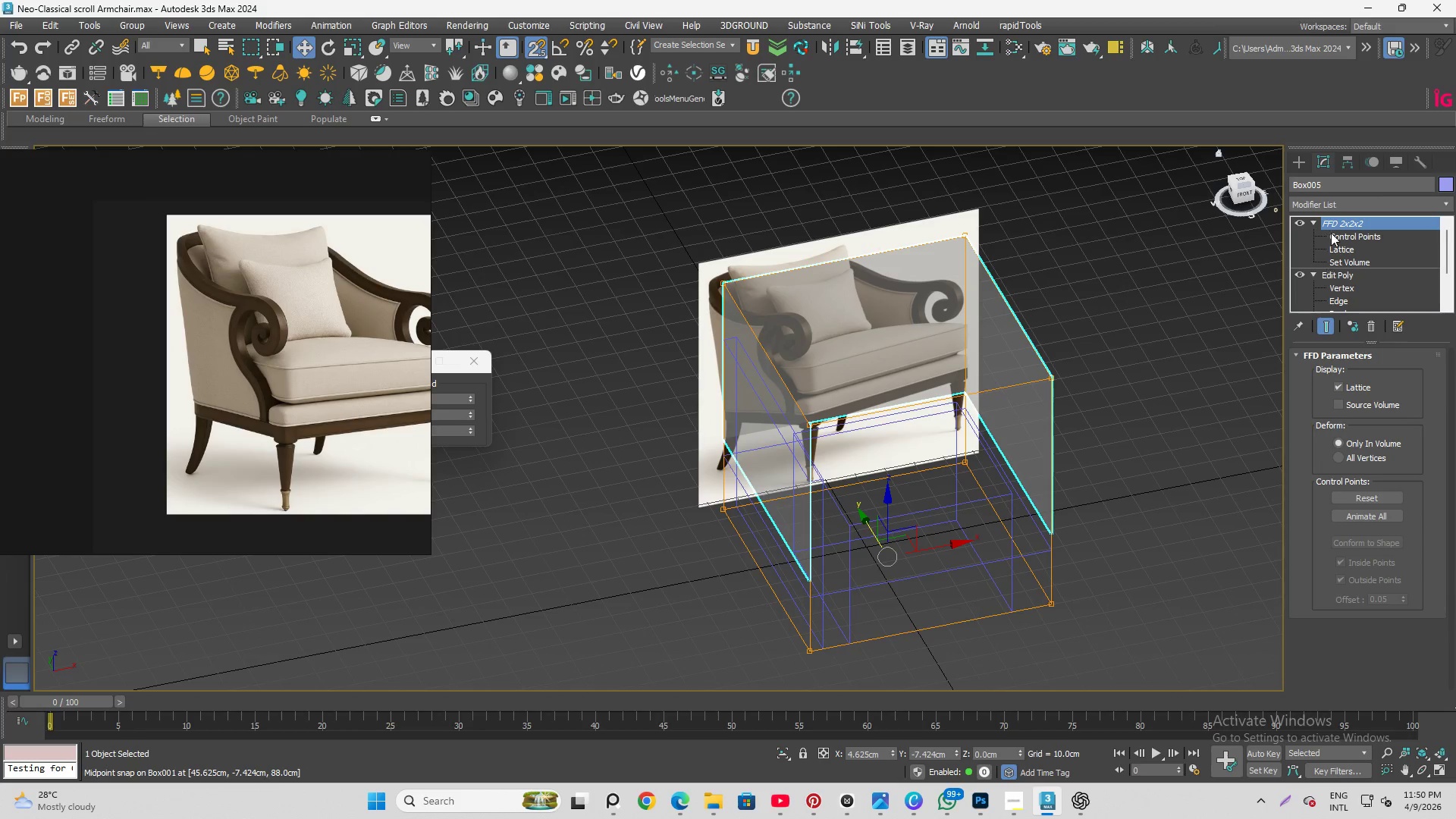 
left_click([1336, 206])
 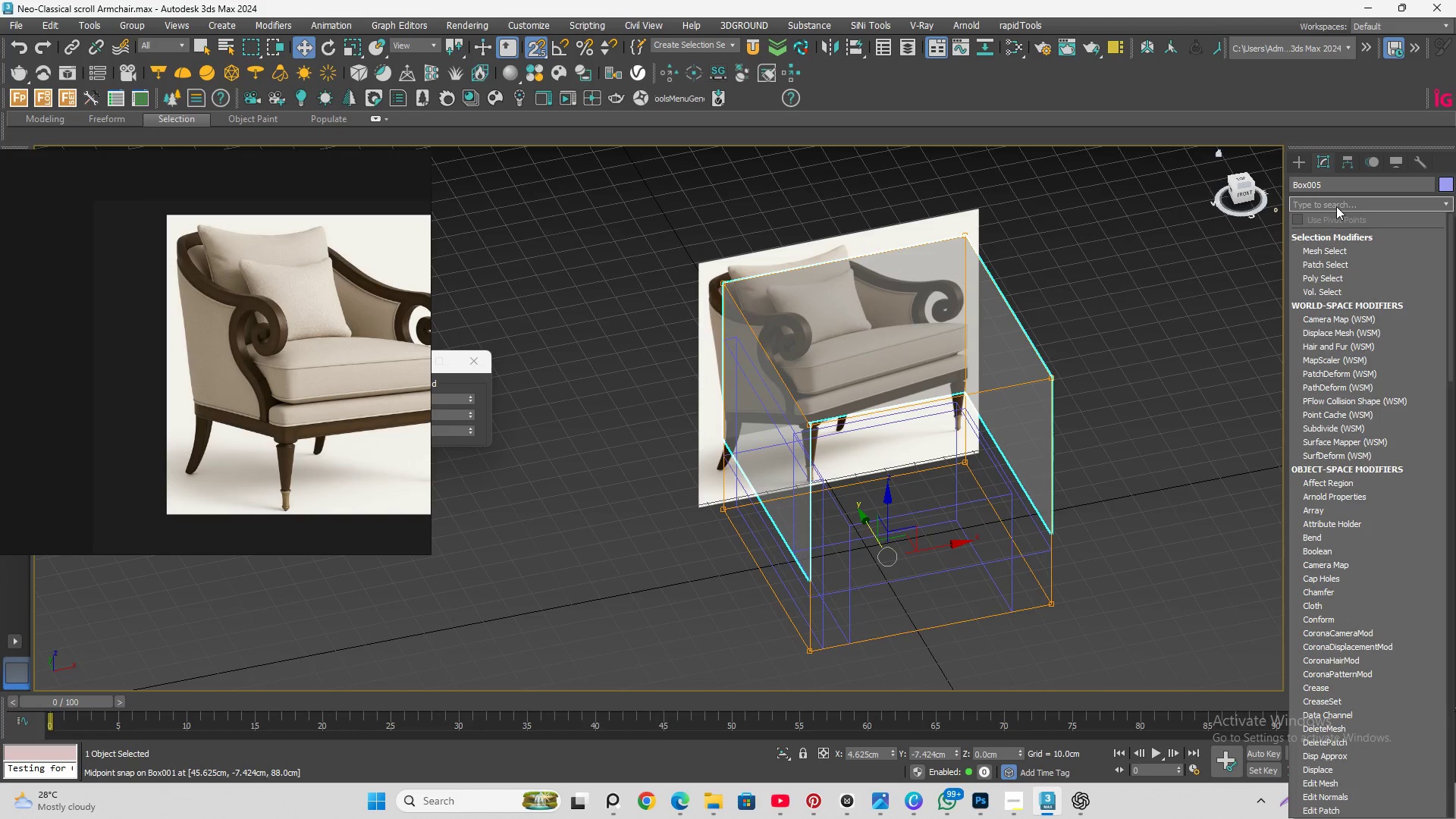 
type(ed)
 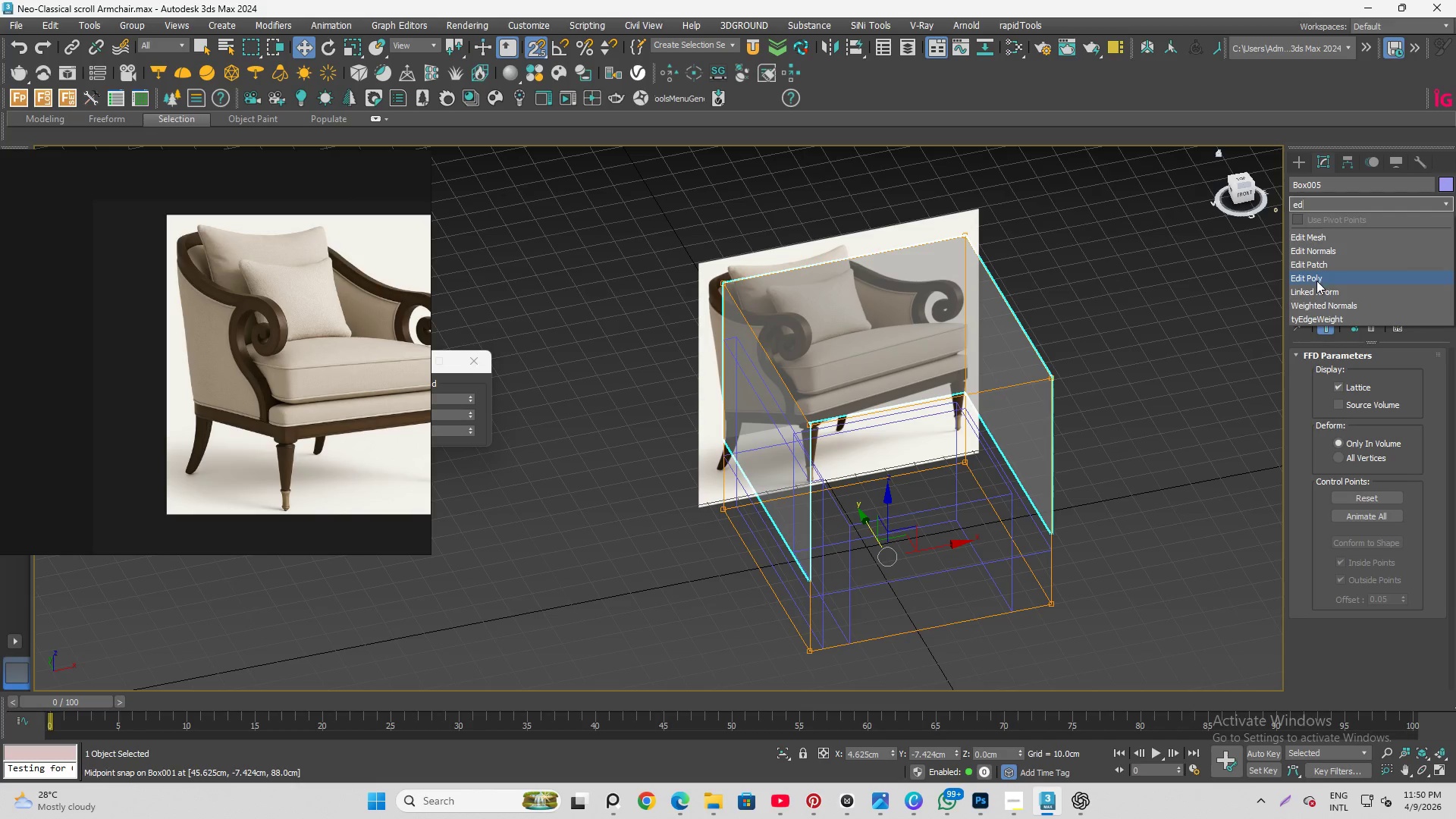 
left_click_drag(start_coordinate=[1316, 281], to_coordinate=[1317, 278])
 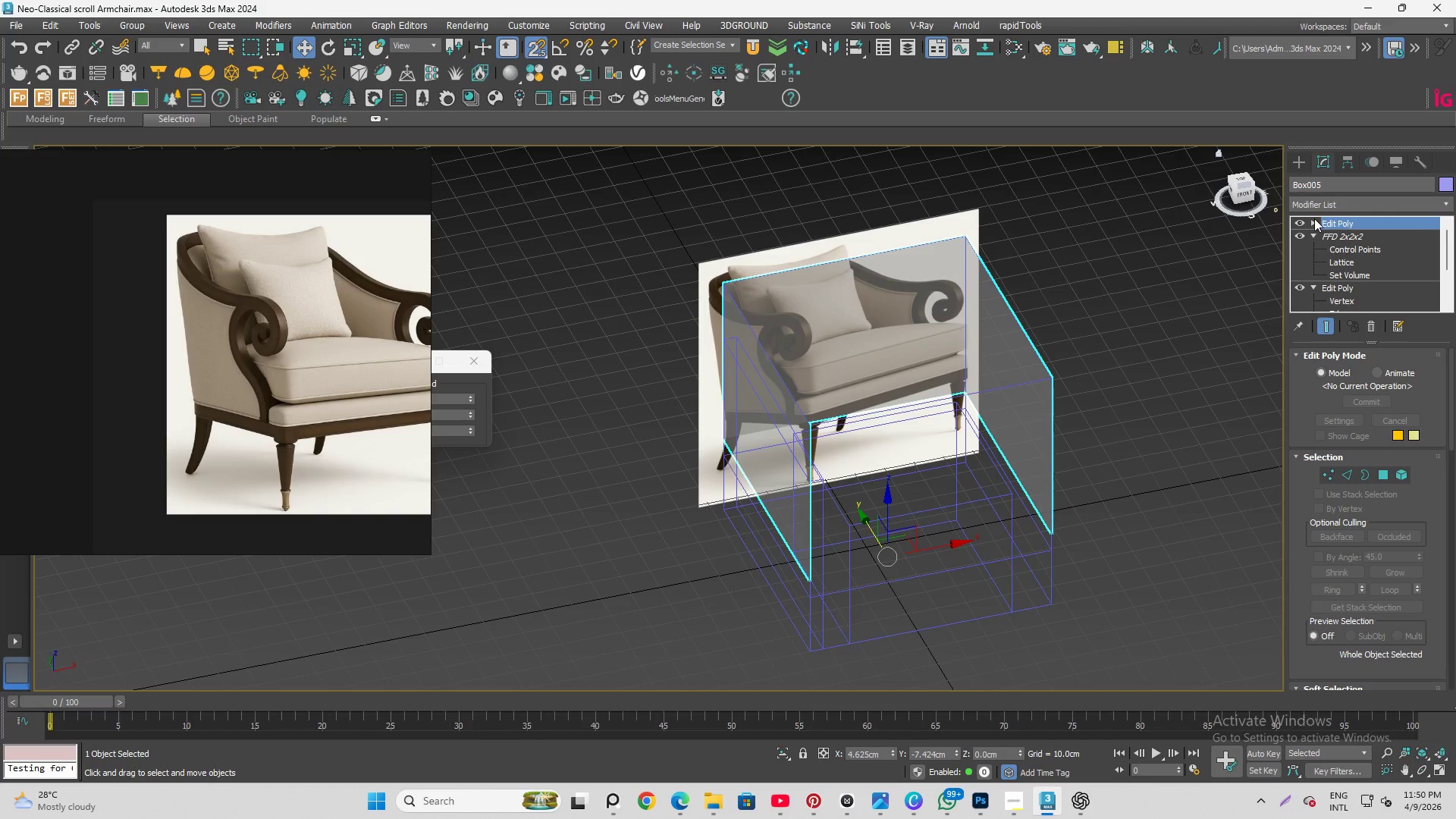 
left_click([1313, 223])
 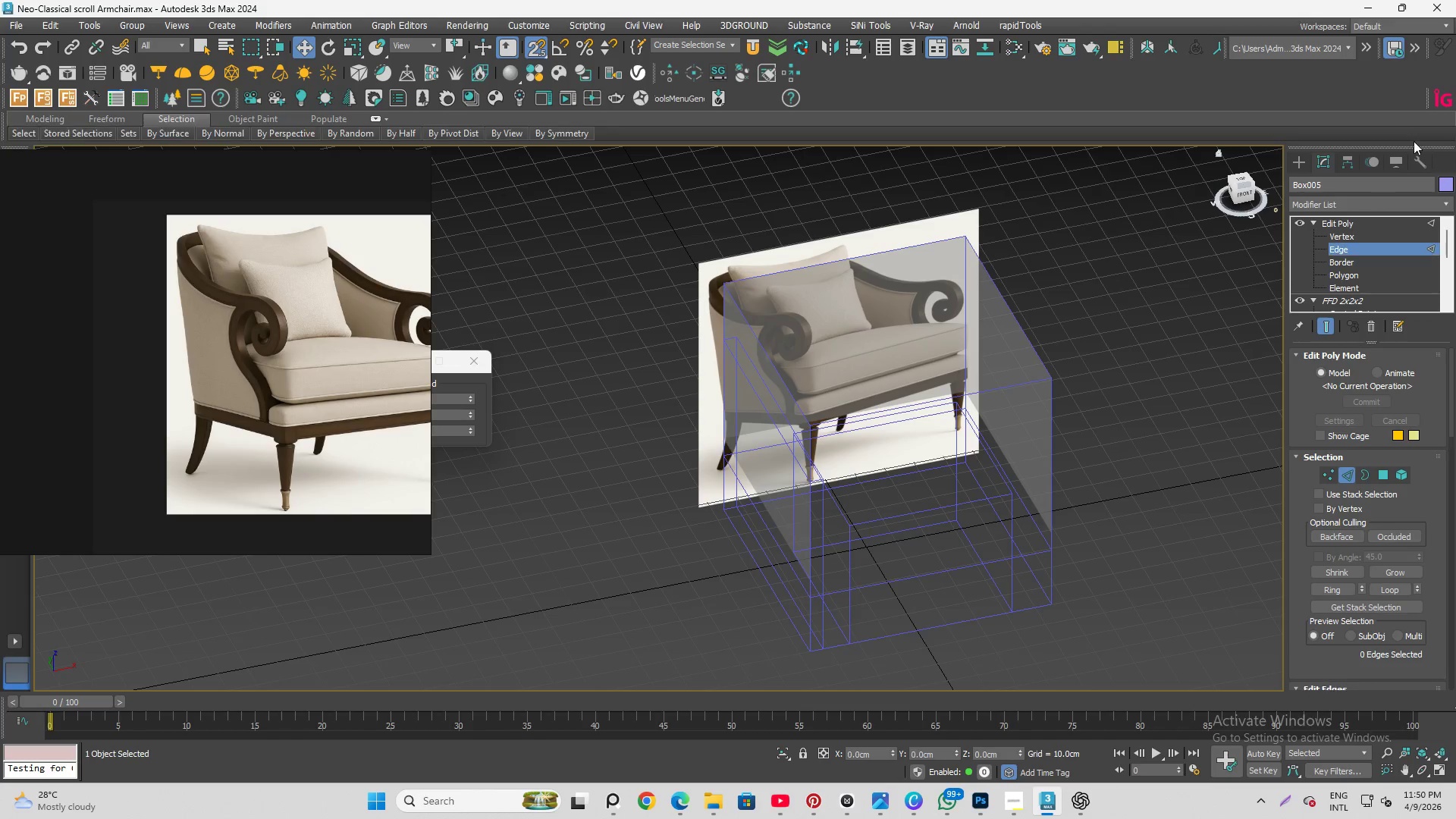 
left_click([1418, 158])
 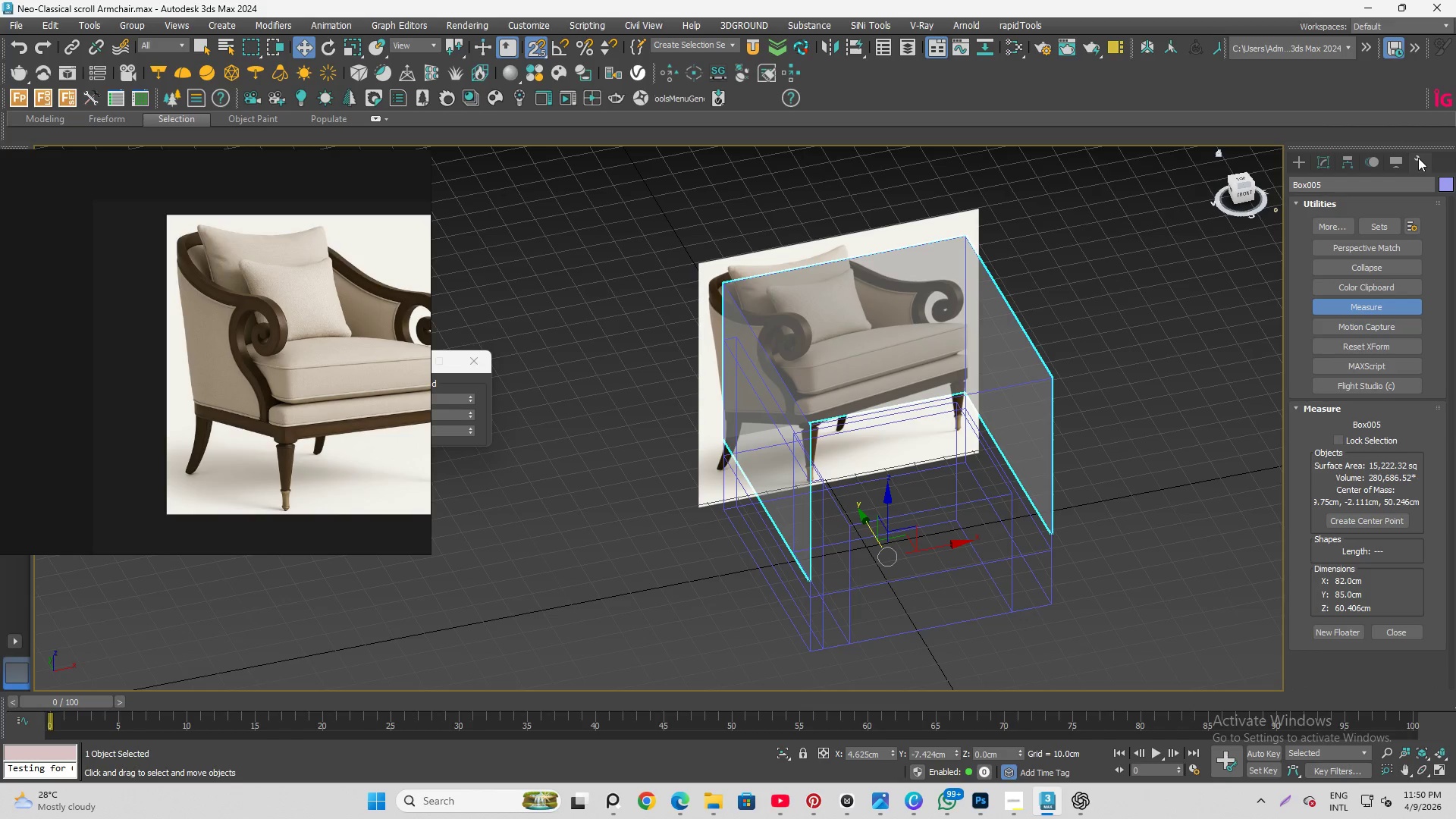 
left_click([1316, 169])
 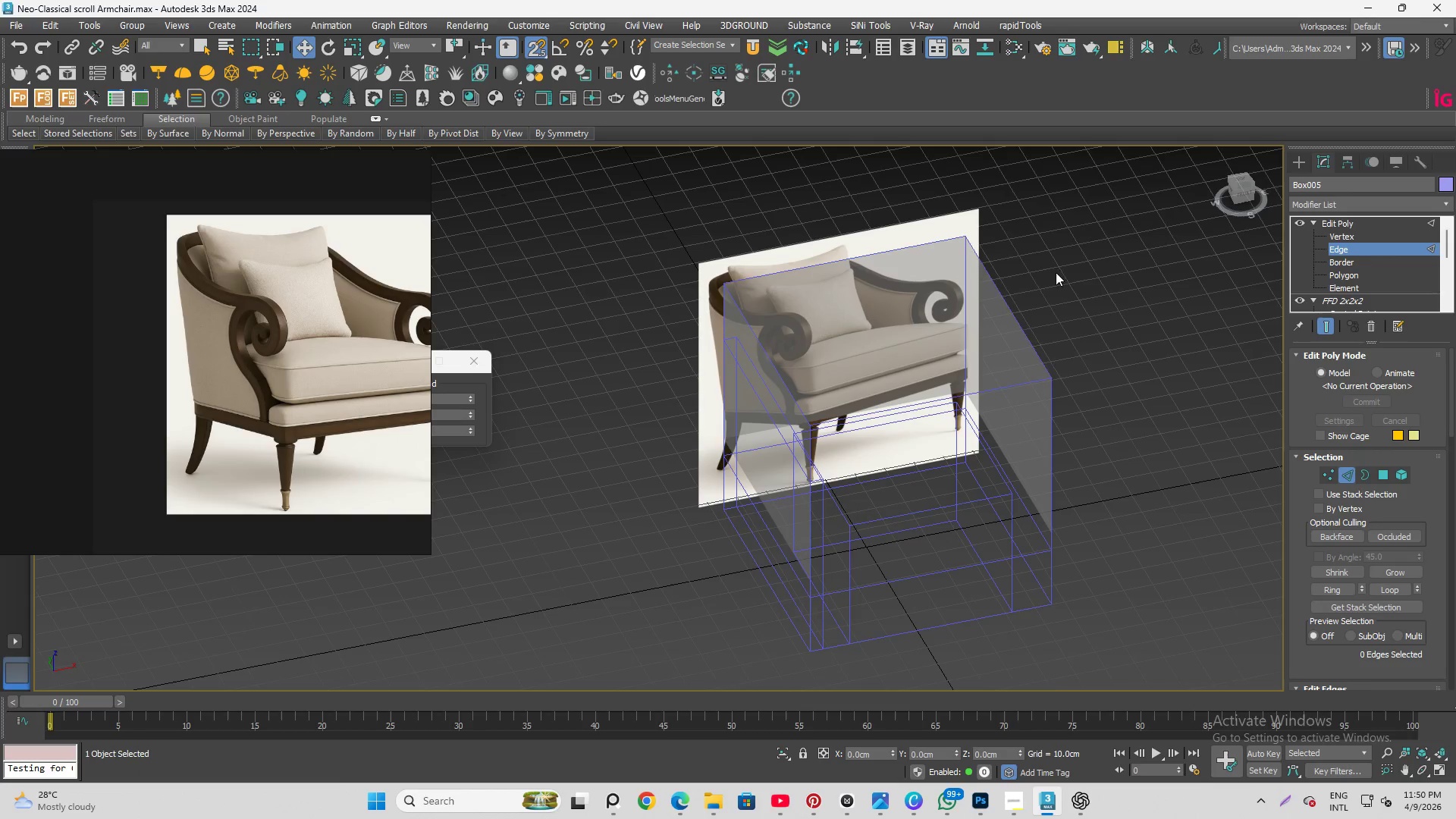 
left_click([970, 277])
 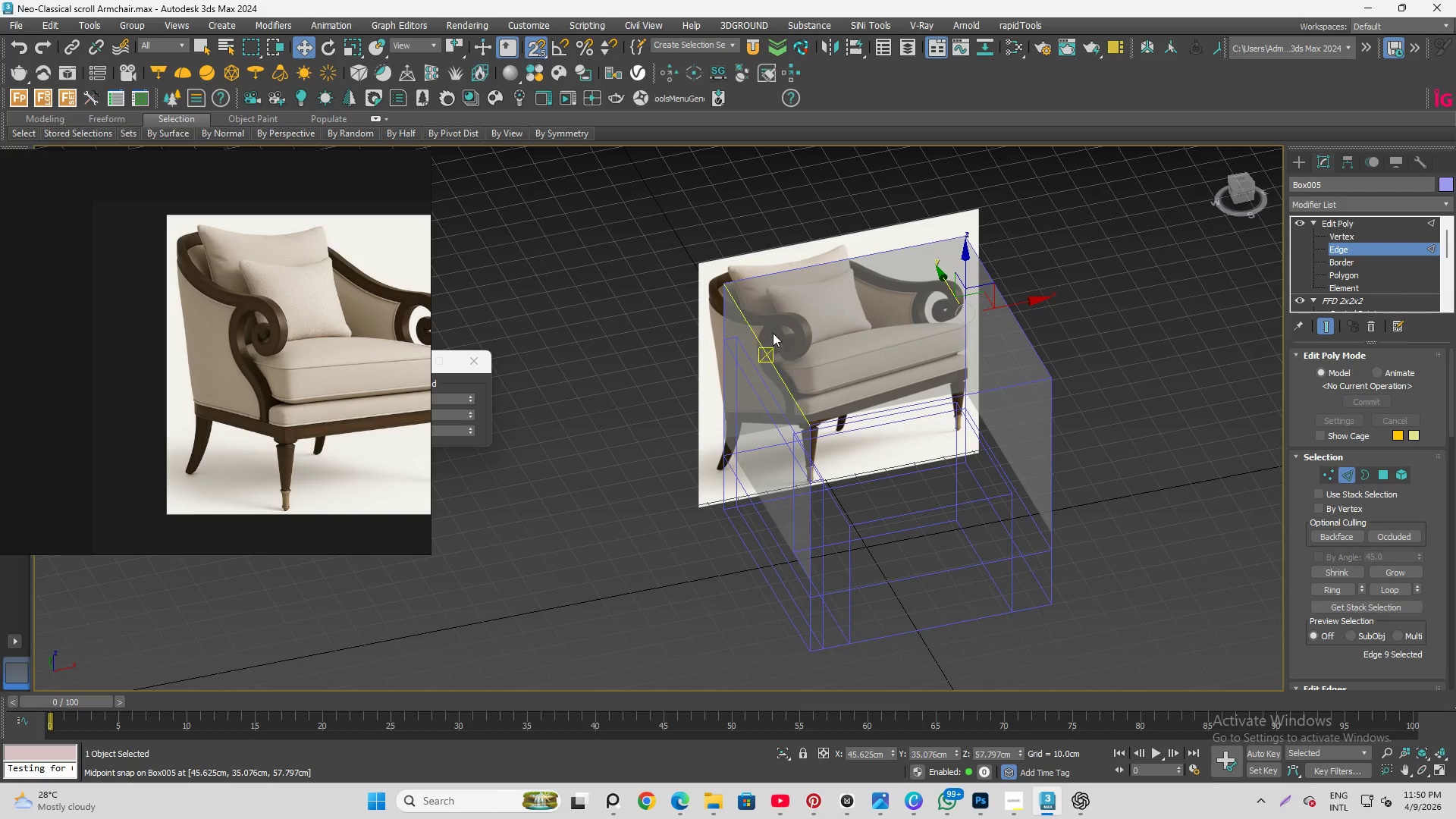 
hold_key(key=ControlLeft, duration=1.06)
left_click([723, 353])
 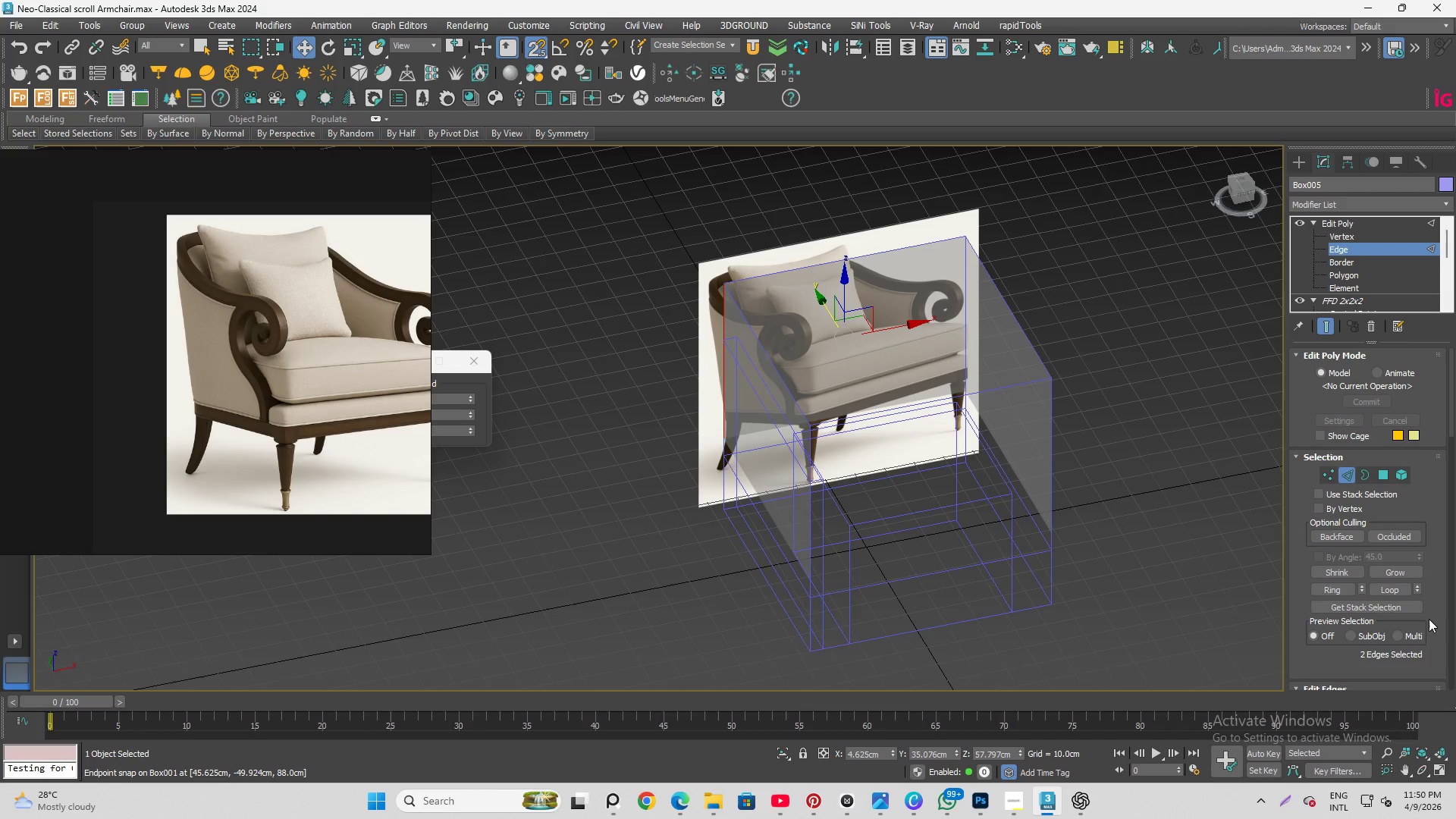 
scroll: coordinate [1396, 490], scroll_direction: up, amount: 2.0
 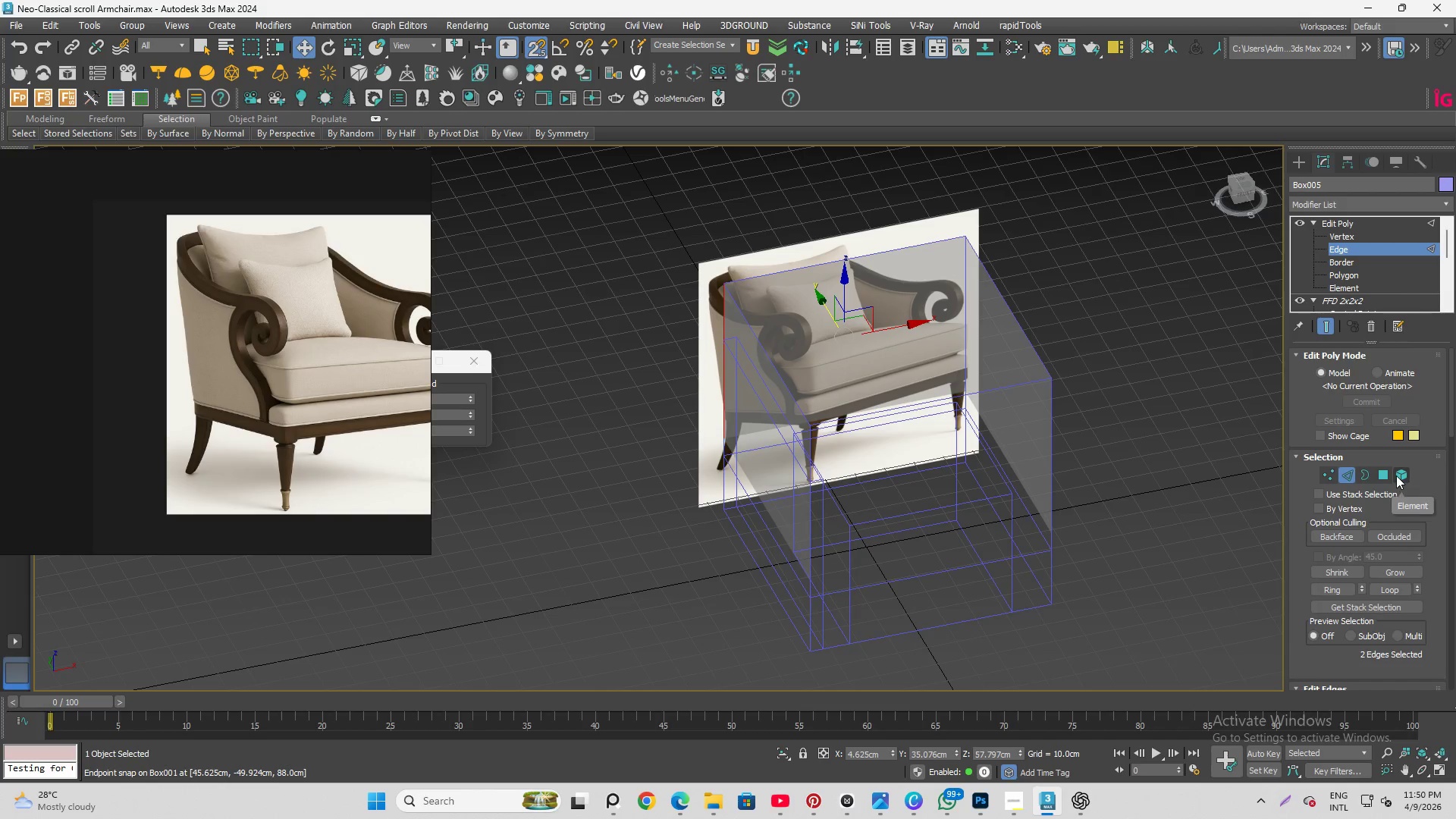 
scroll: coordinate [1395, 483], scroll_direction: down, amount: 4.0
 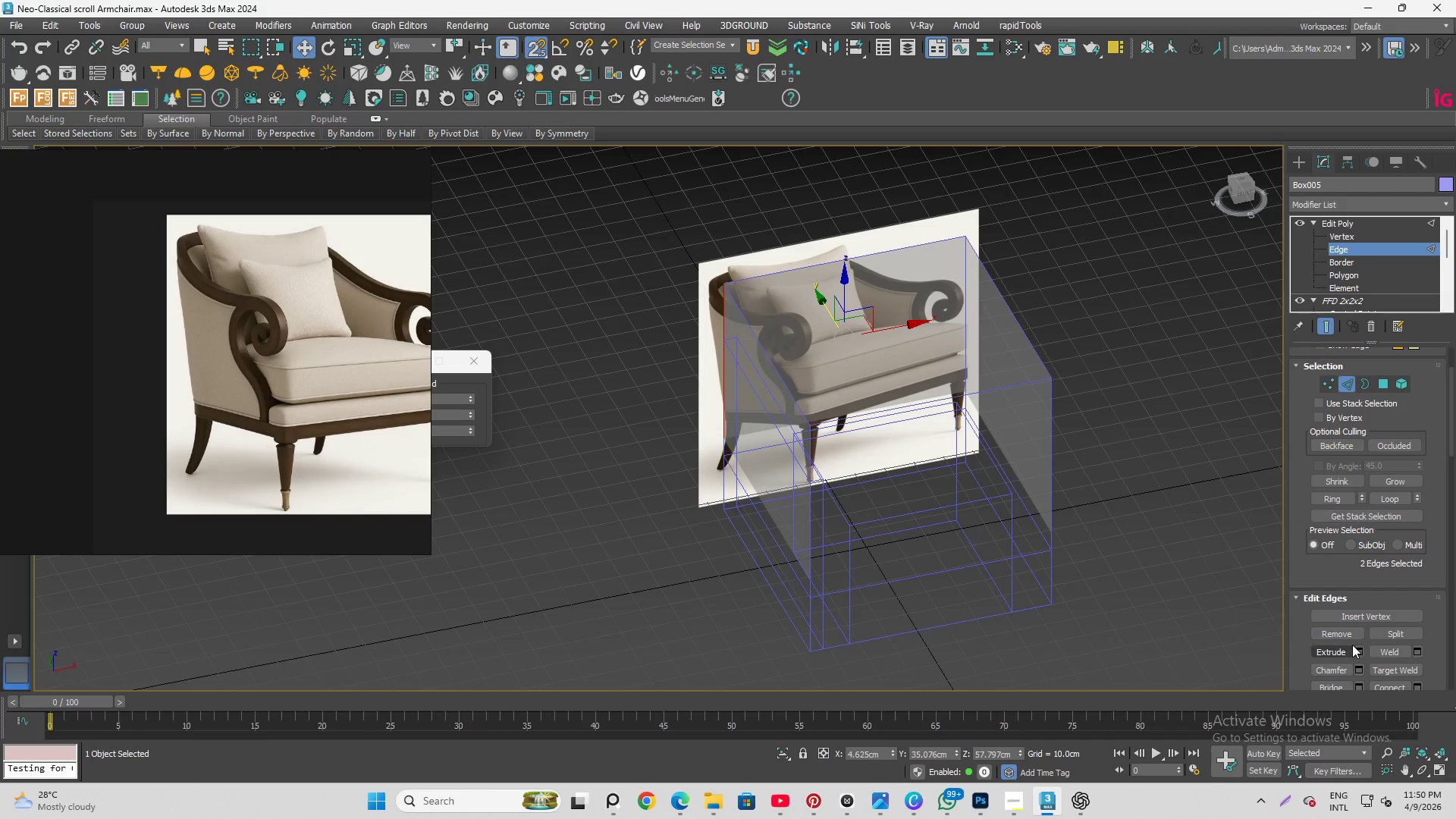 
wait(5.06)
 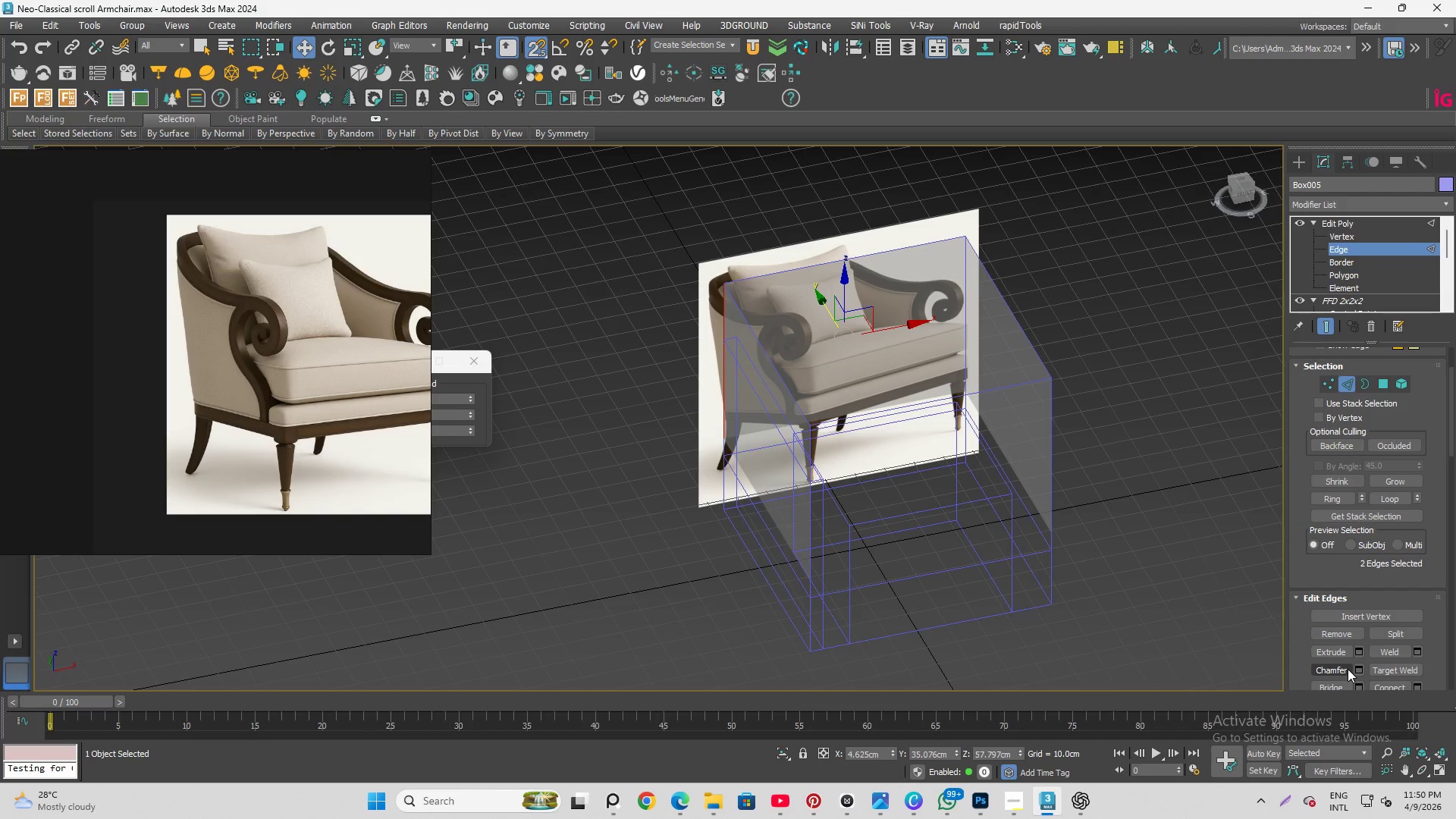 
left_click([1359, 670])
 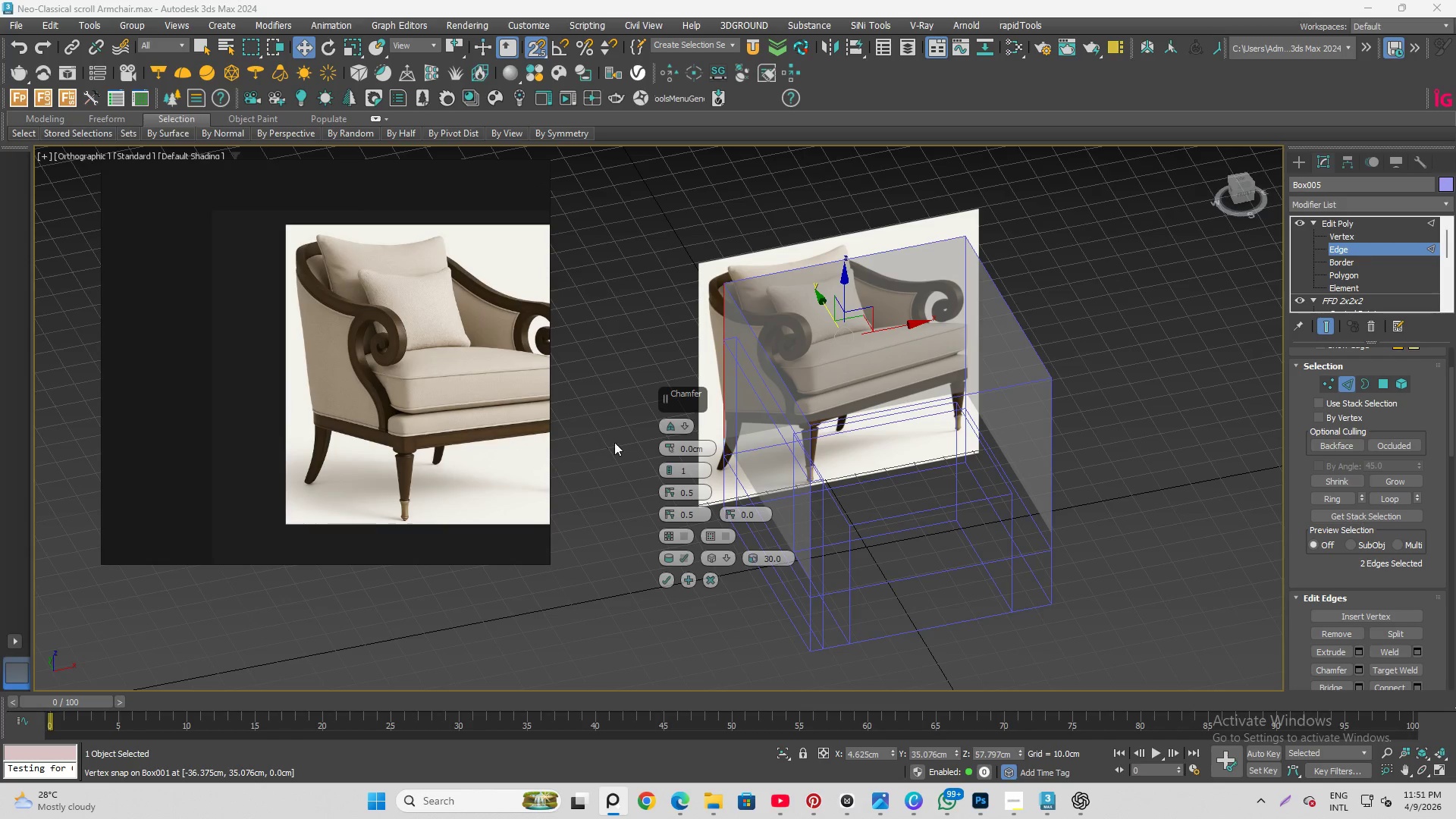 
left_click_drag(start_coordinate=[670, 442], to_coordinate=[647, 359])
 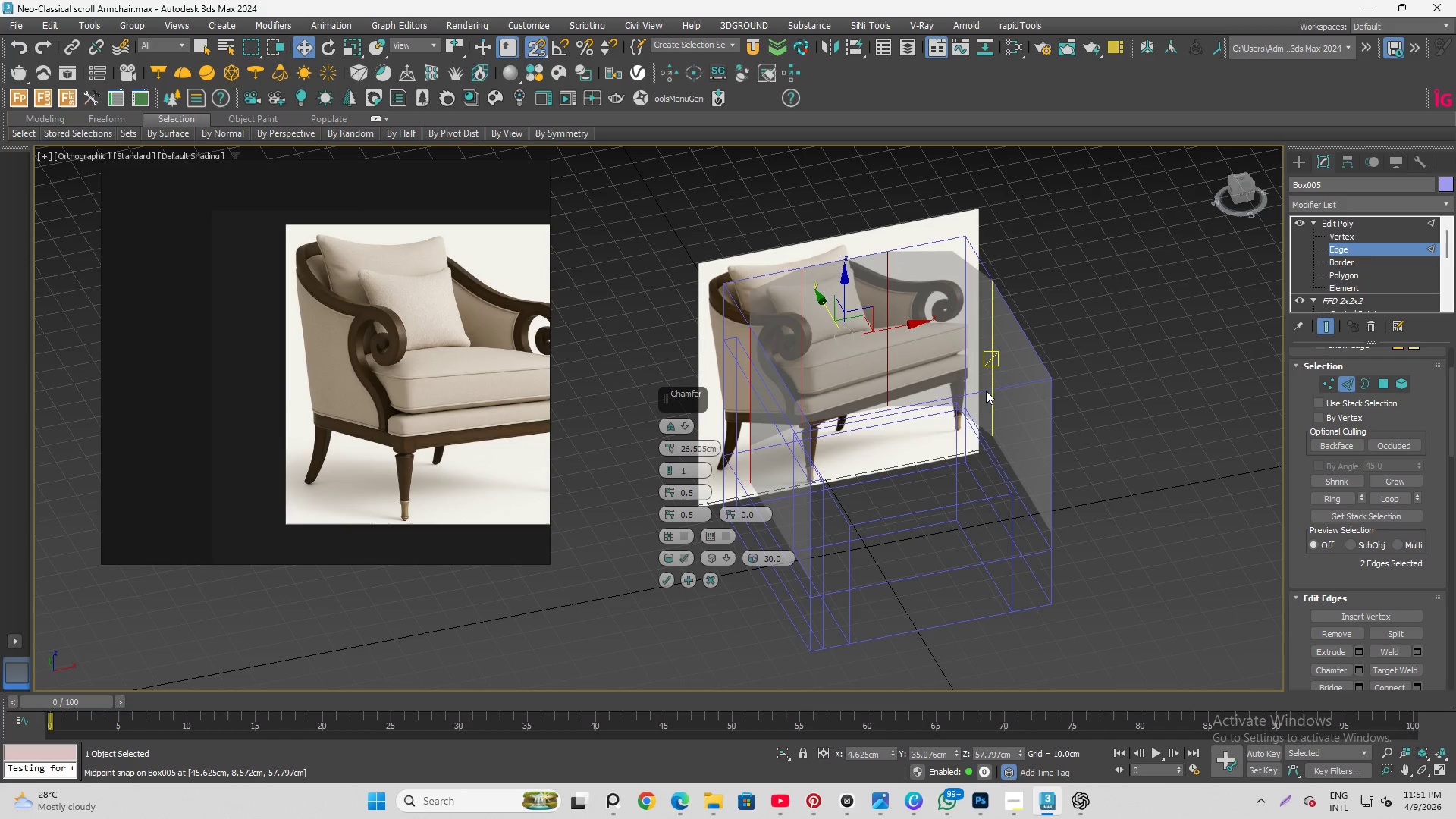 
hold_key(key=AltLeft, duration=1.52)
 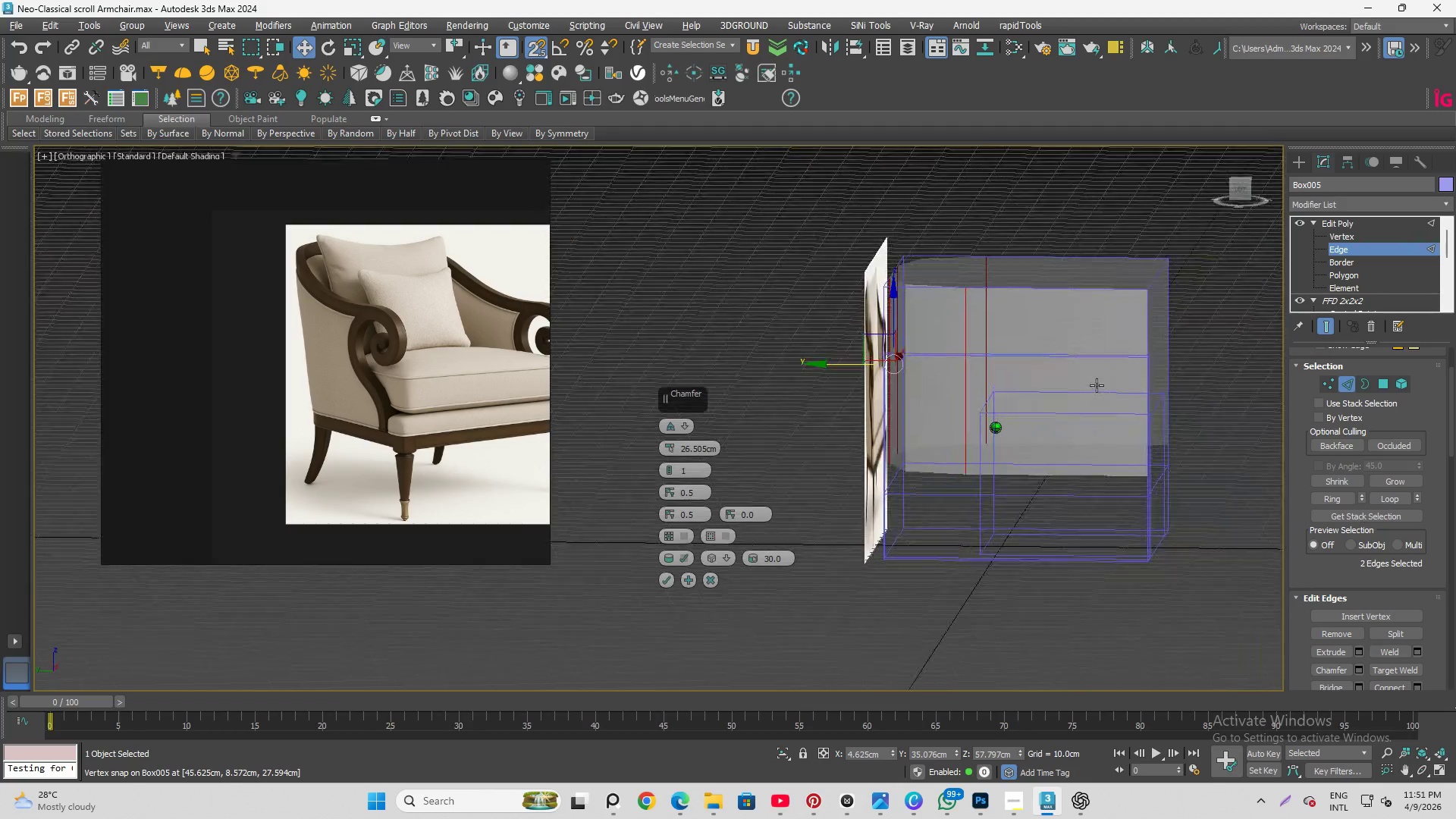 
hold_key(key=AltLeft, duration=1.5)
 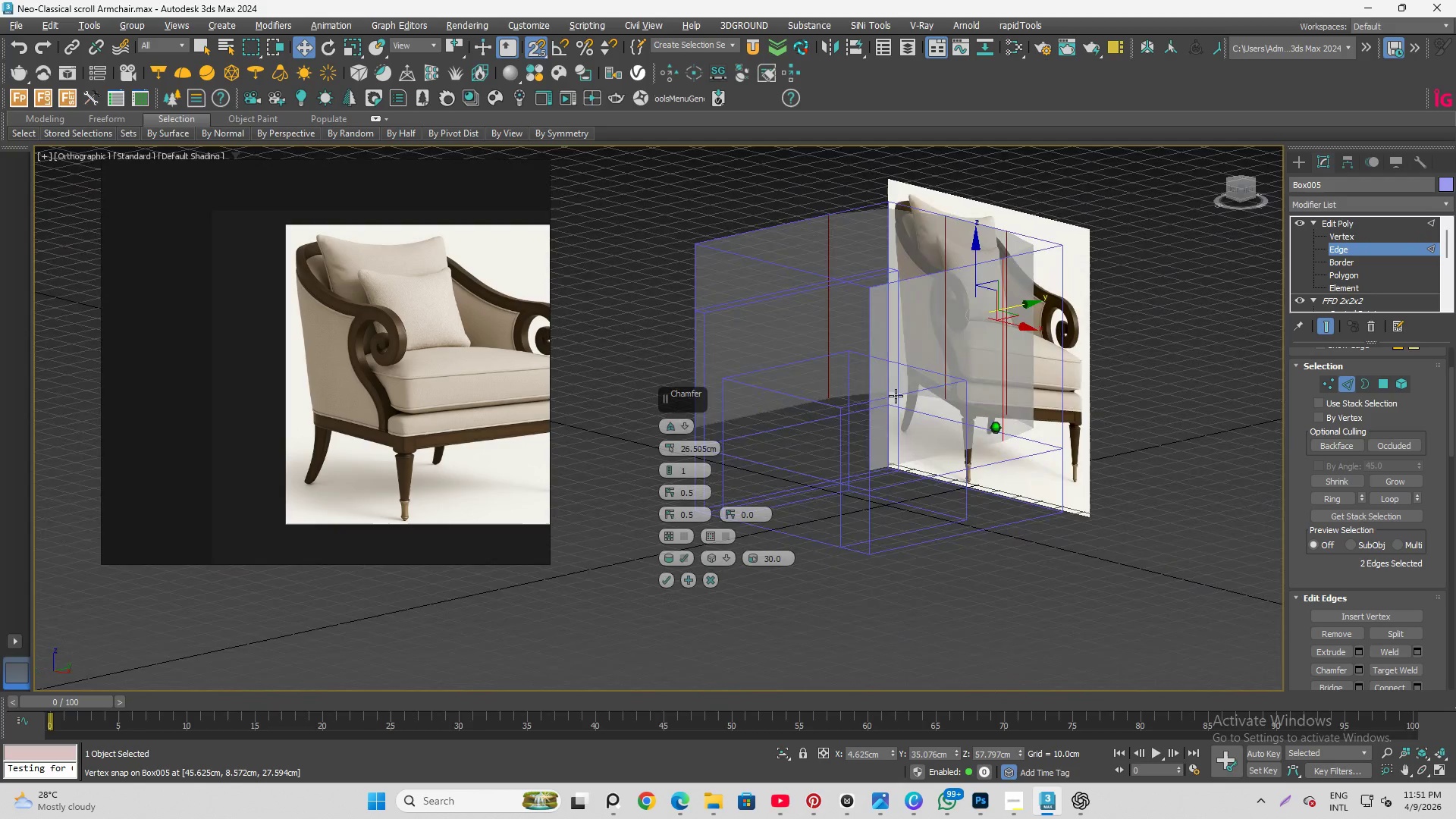 
hold_key(key=AltLeft, duration=1.5)
 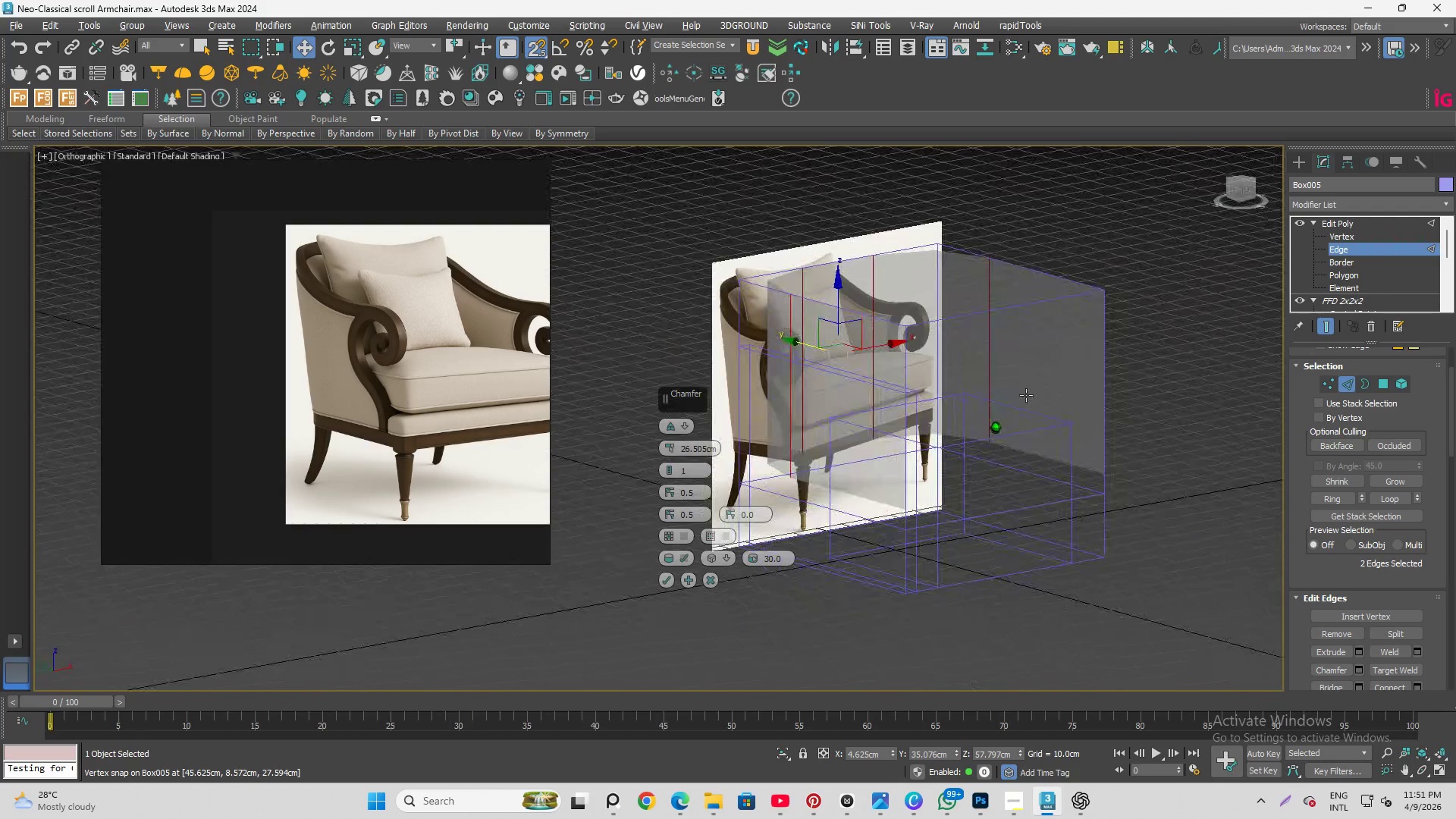 
hold_key(key=AltLeft, duration=1.38)
 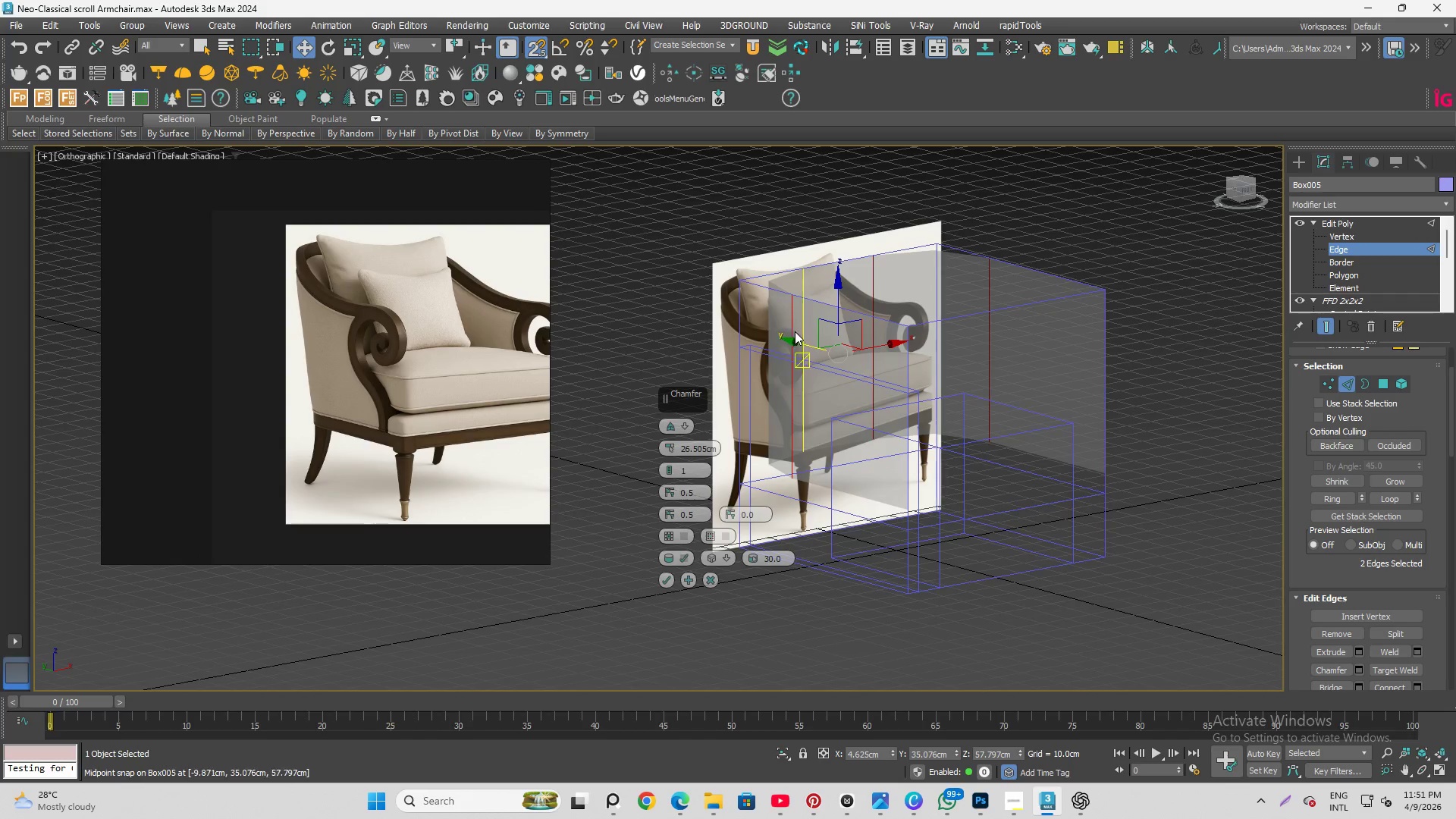 
scroll: coordinate [803, 331], scroll_direction: up, amount: 2.0
 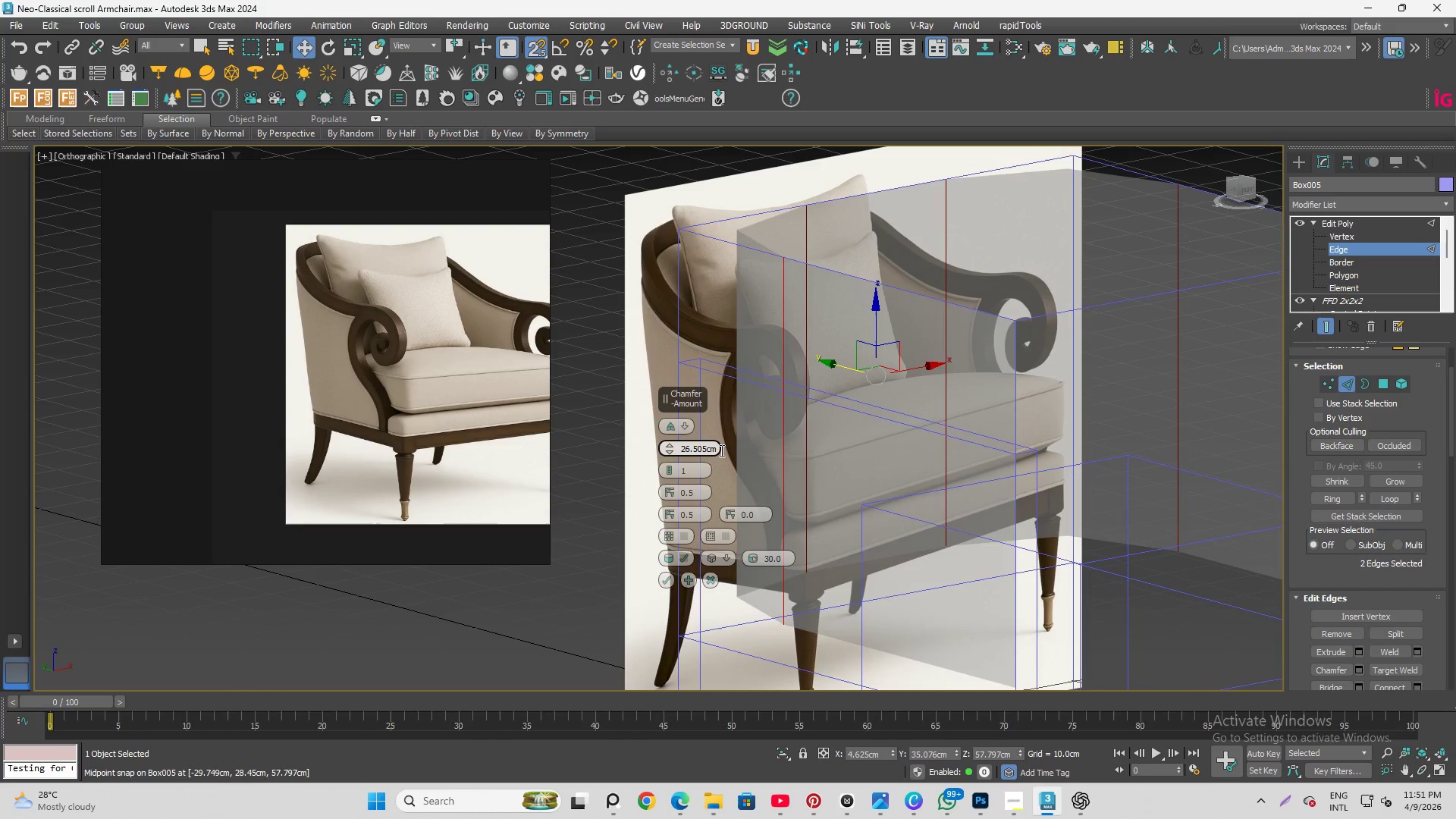 
left_click_drag(start_coordinate=[715, 450], to_coordinate=[626, 450])
 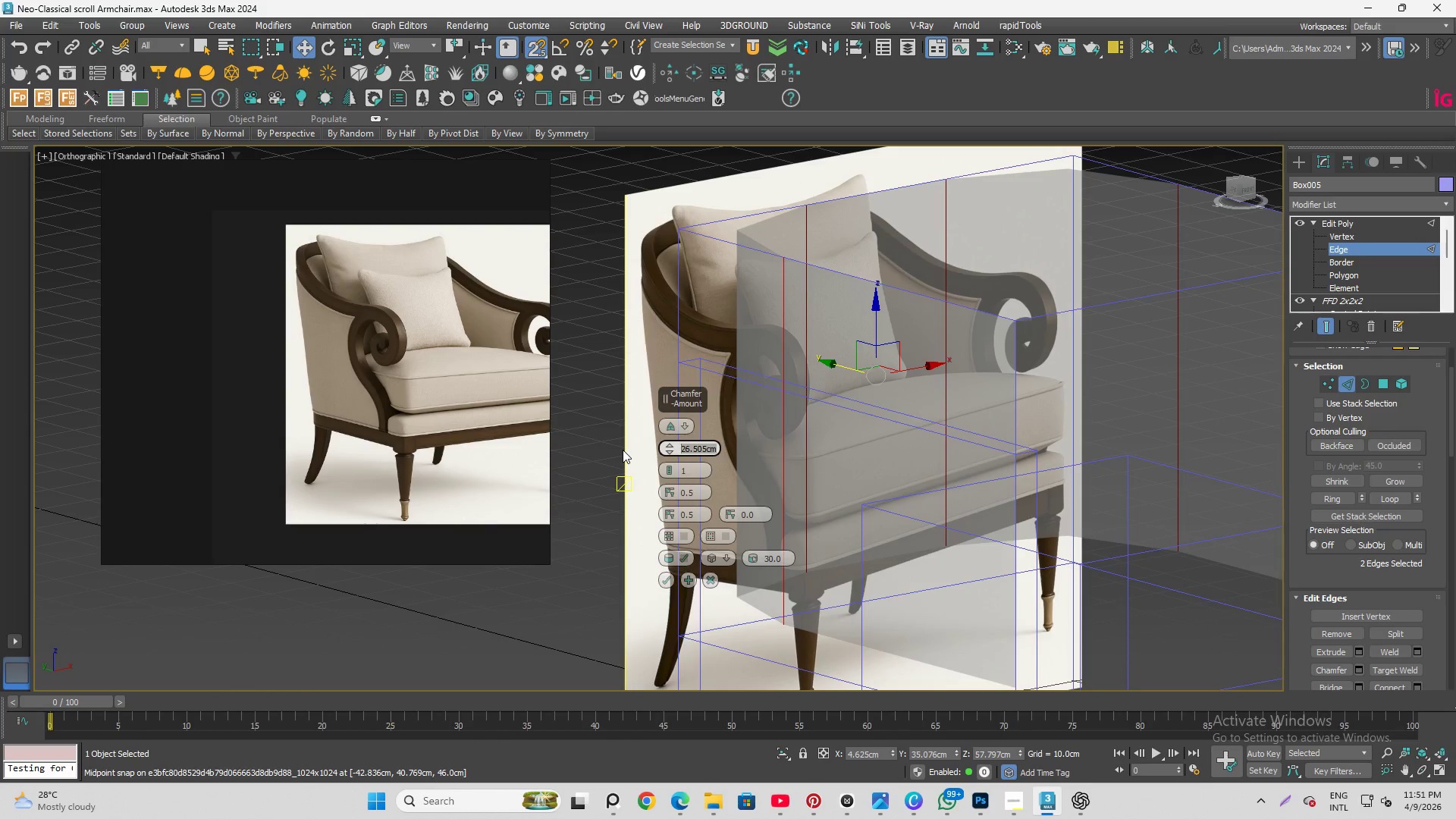 
key(Numpad2)
 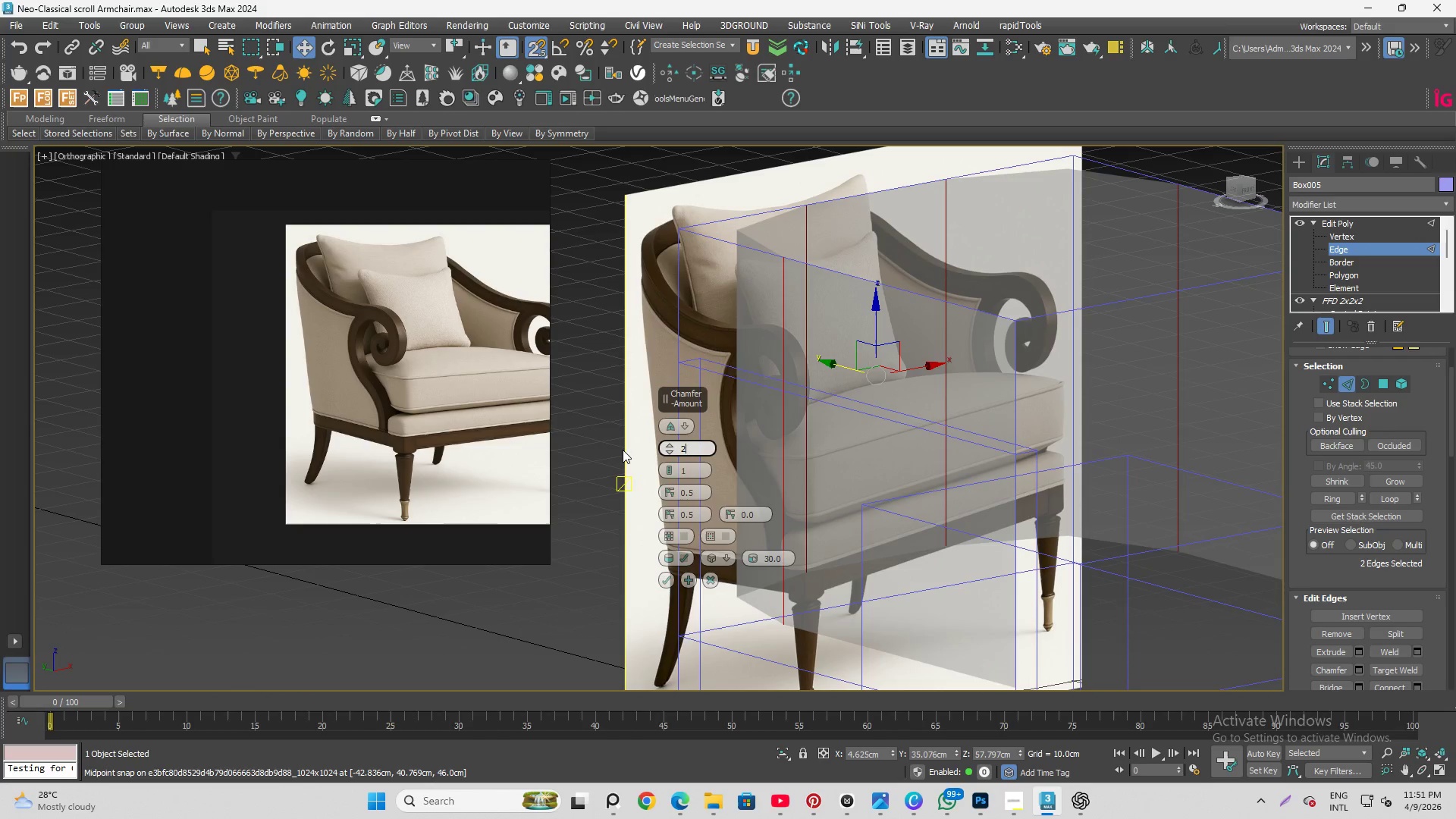 
key(Numpad7)
 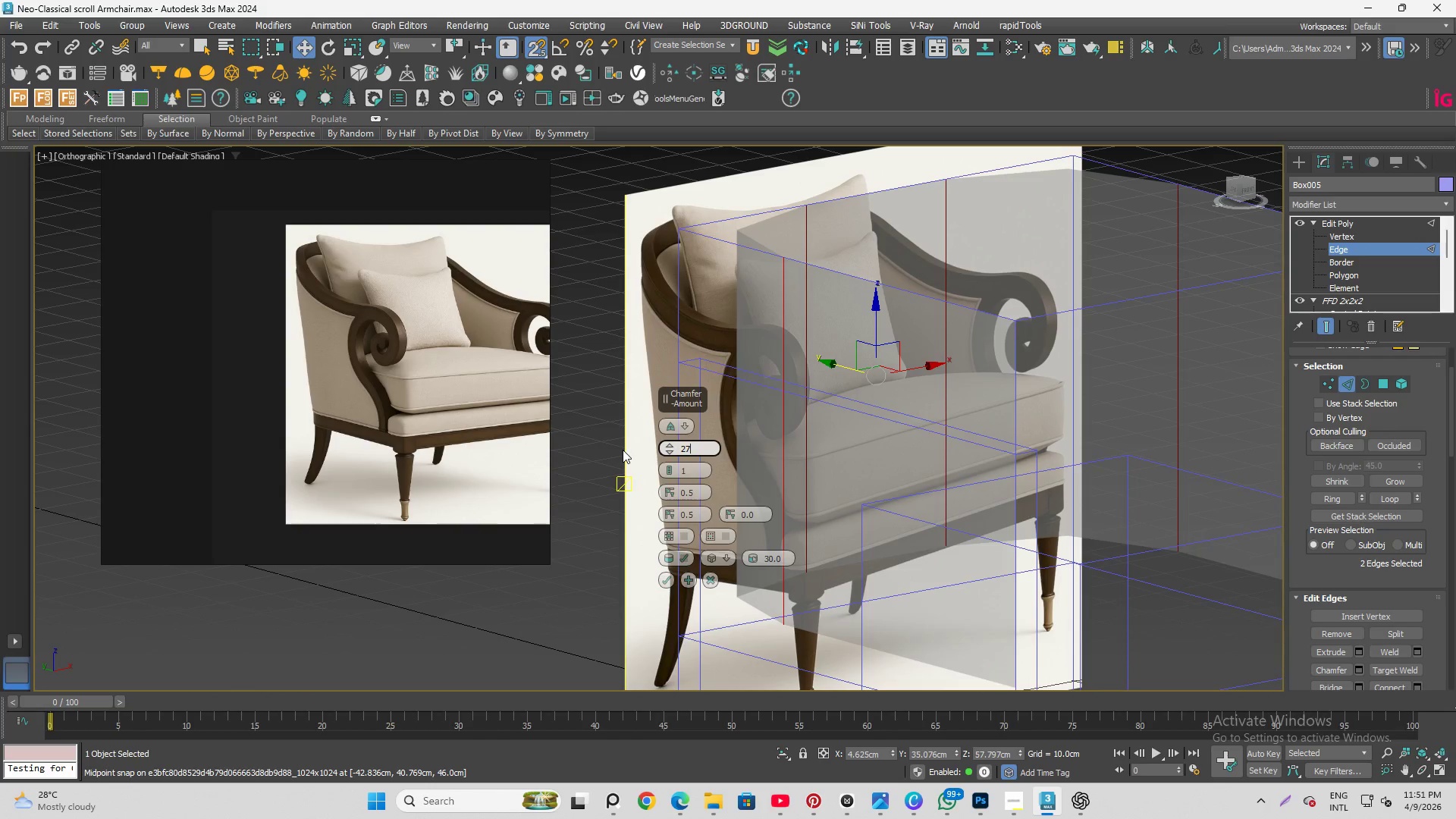 
key(NumpadDecimal)
 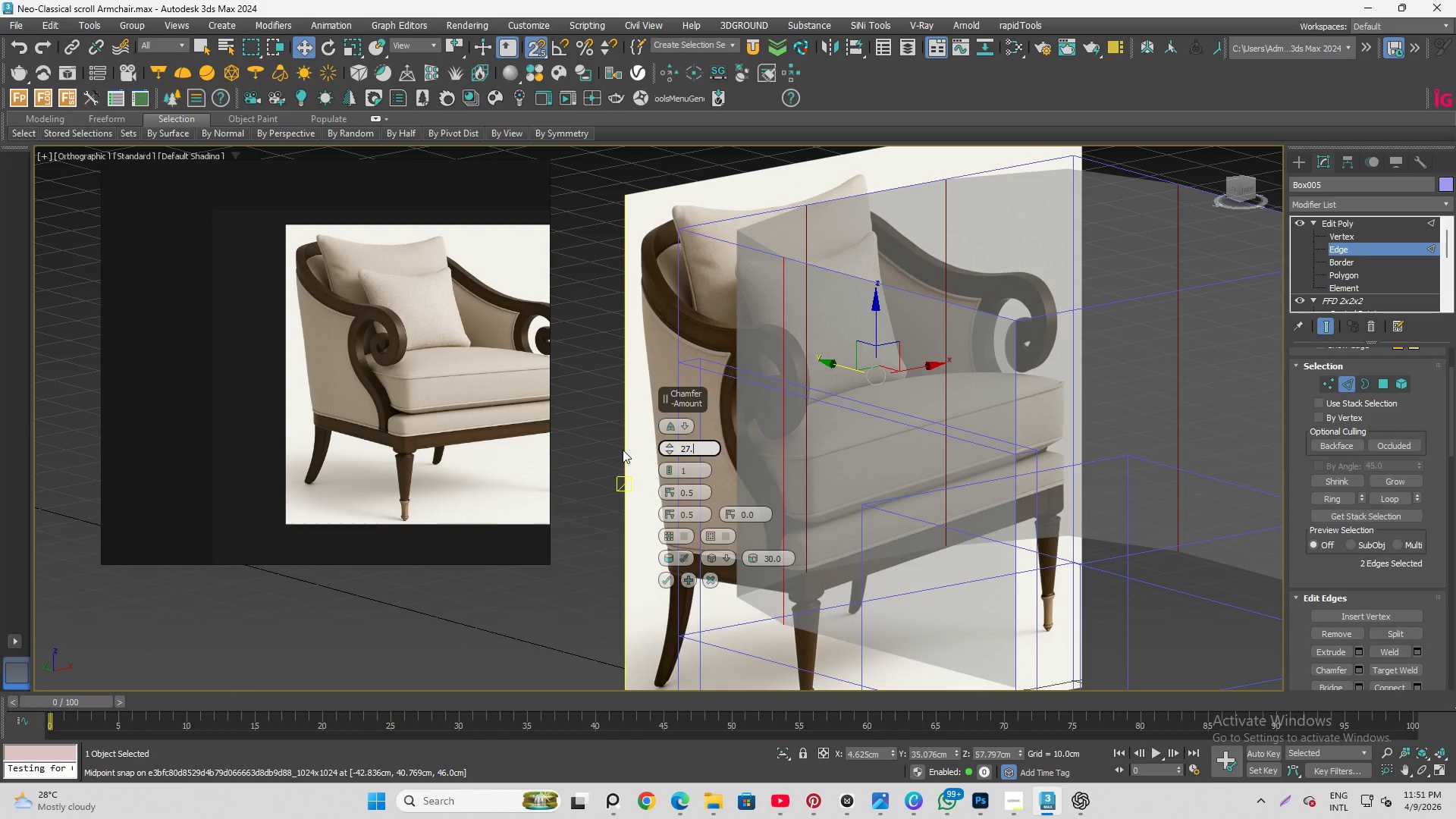 
key(Numpad5)
 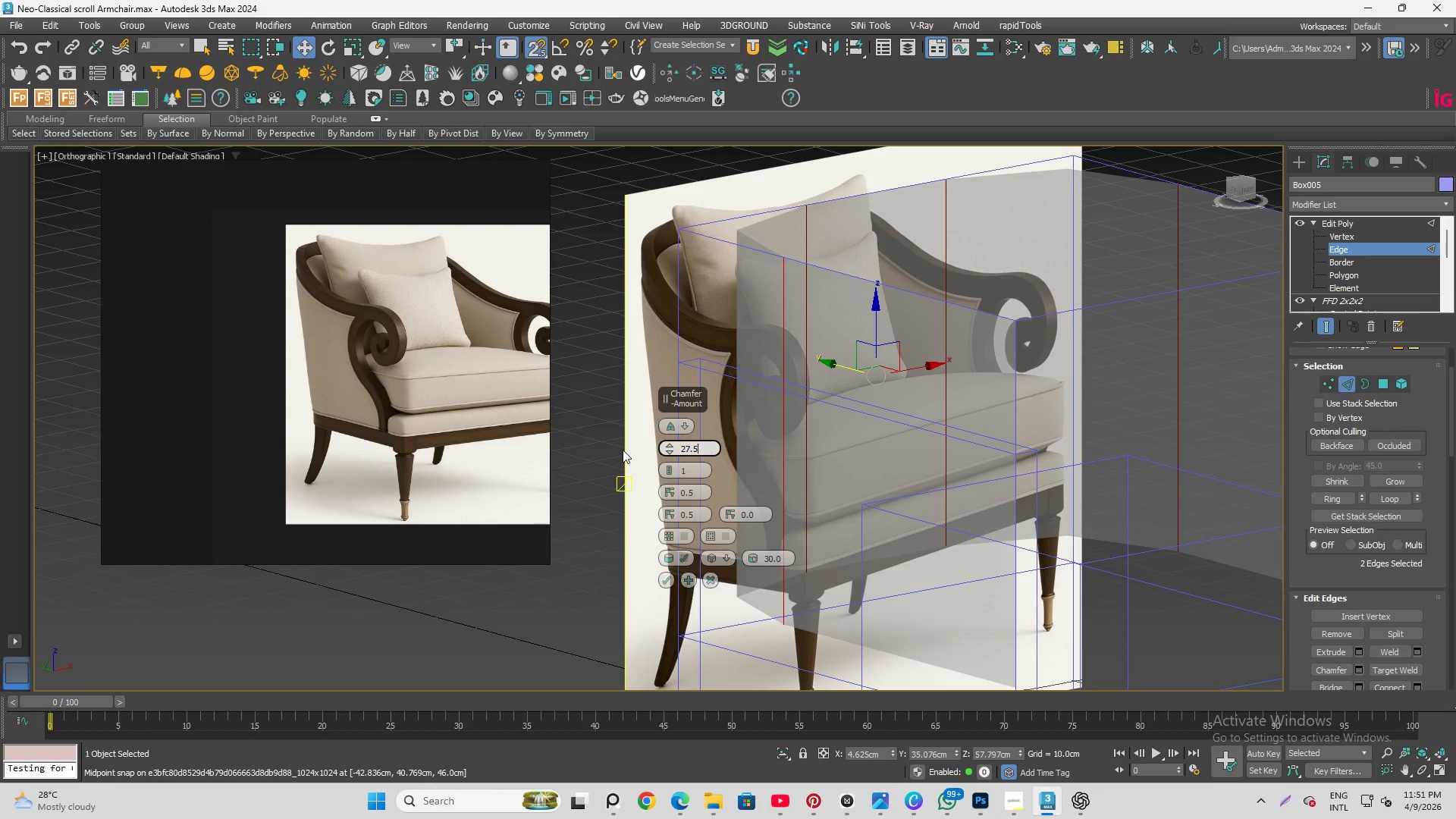 
key(Enter)
 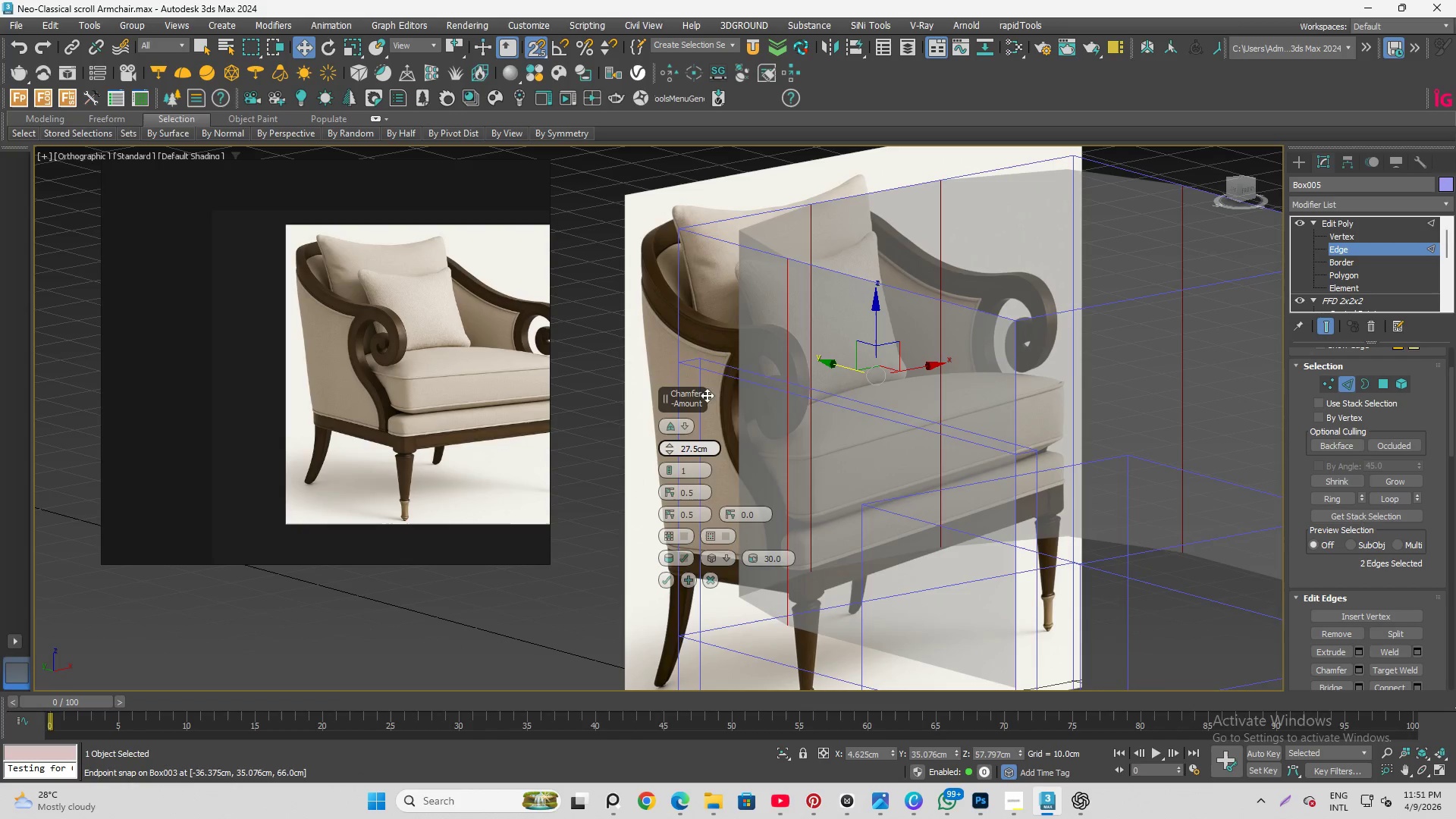 
hold_key(key=AltLeft, duration=1.5)
 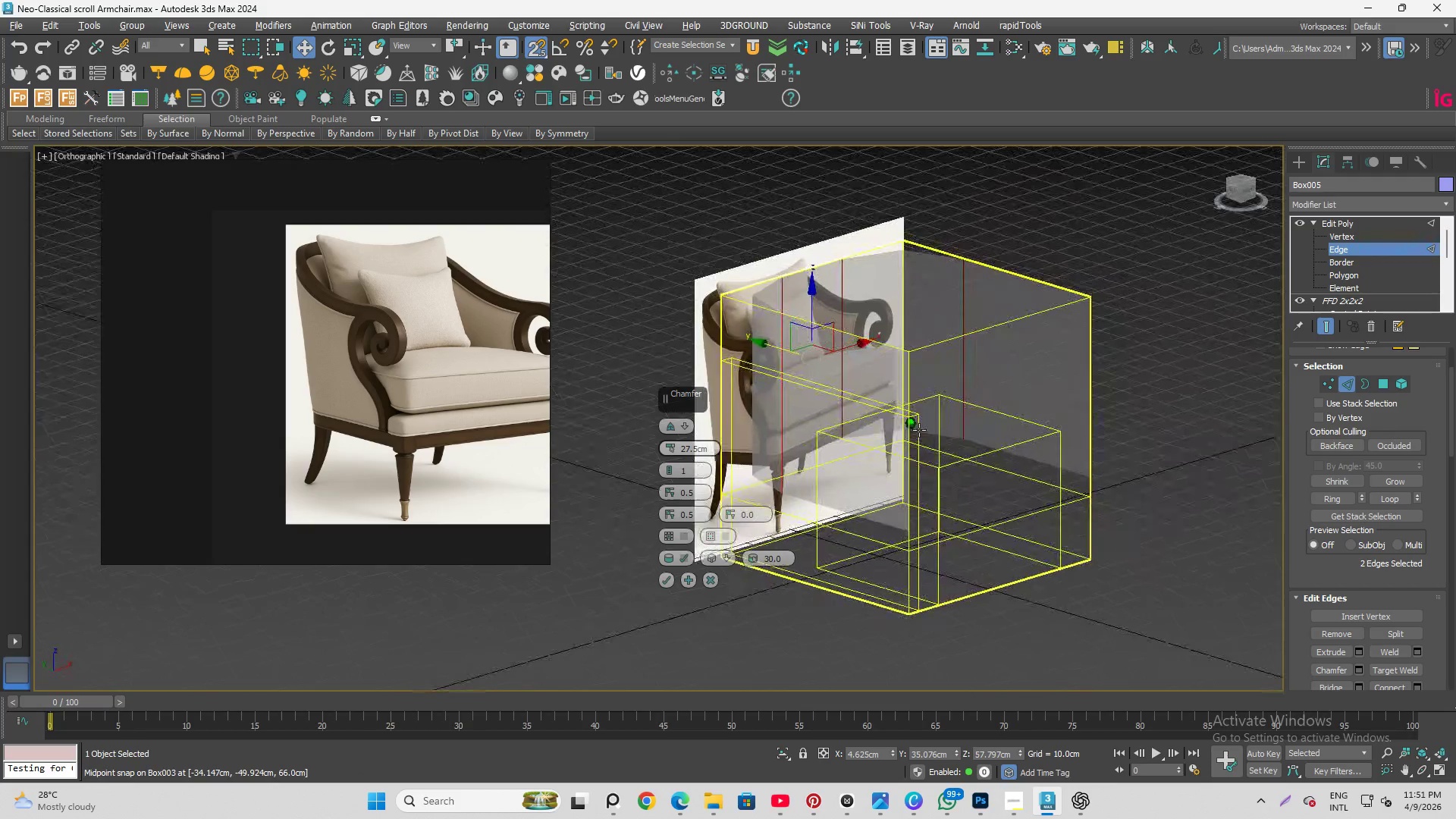 
scroll: coordinate [803, 379], scroll_direction: down, amount: 2.0
 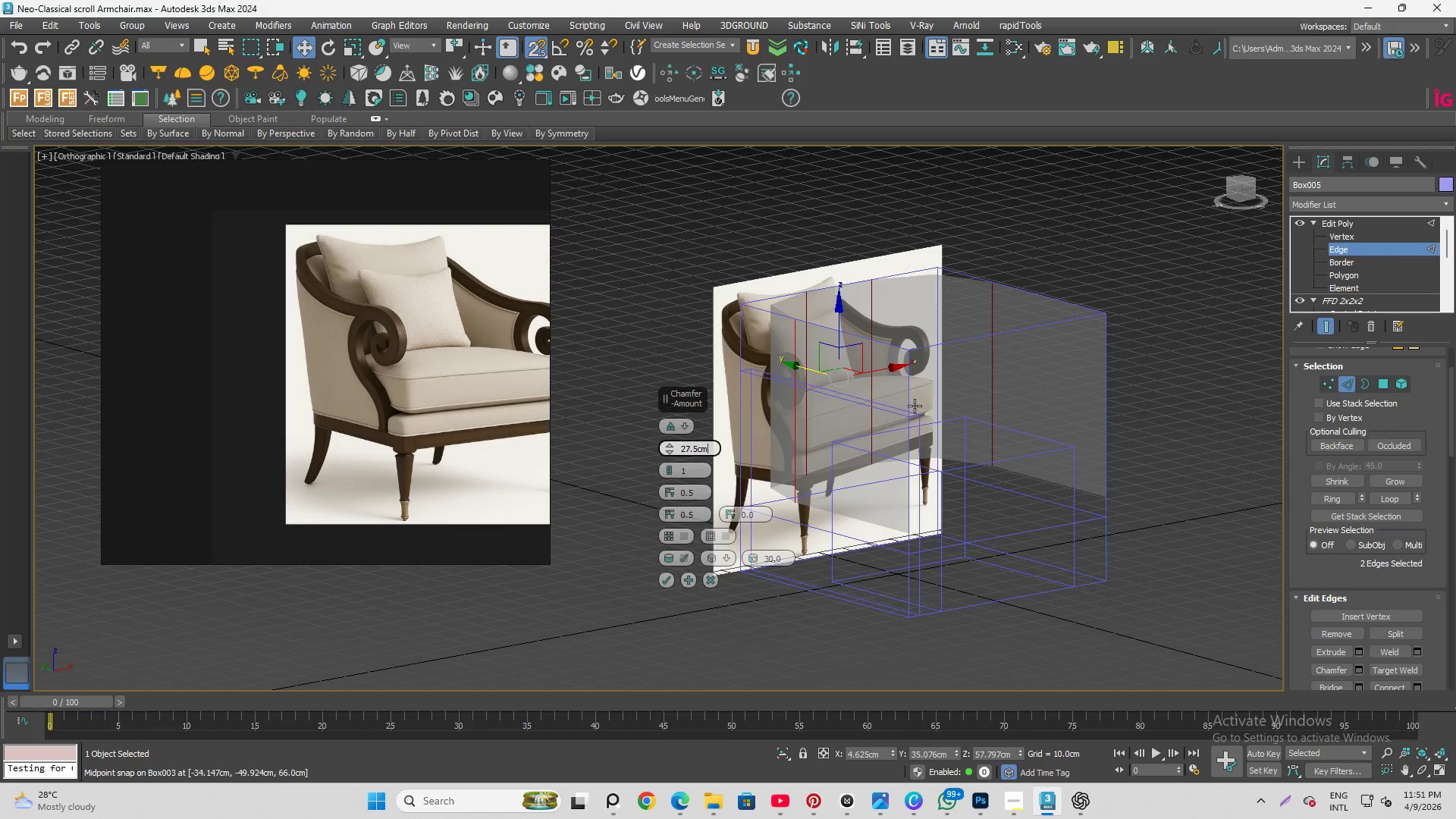 
hold_key(key=AltLeft, duration=1.05)
 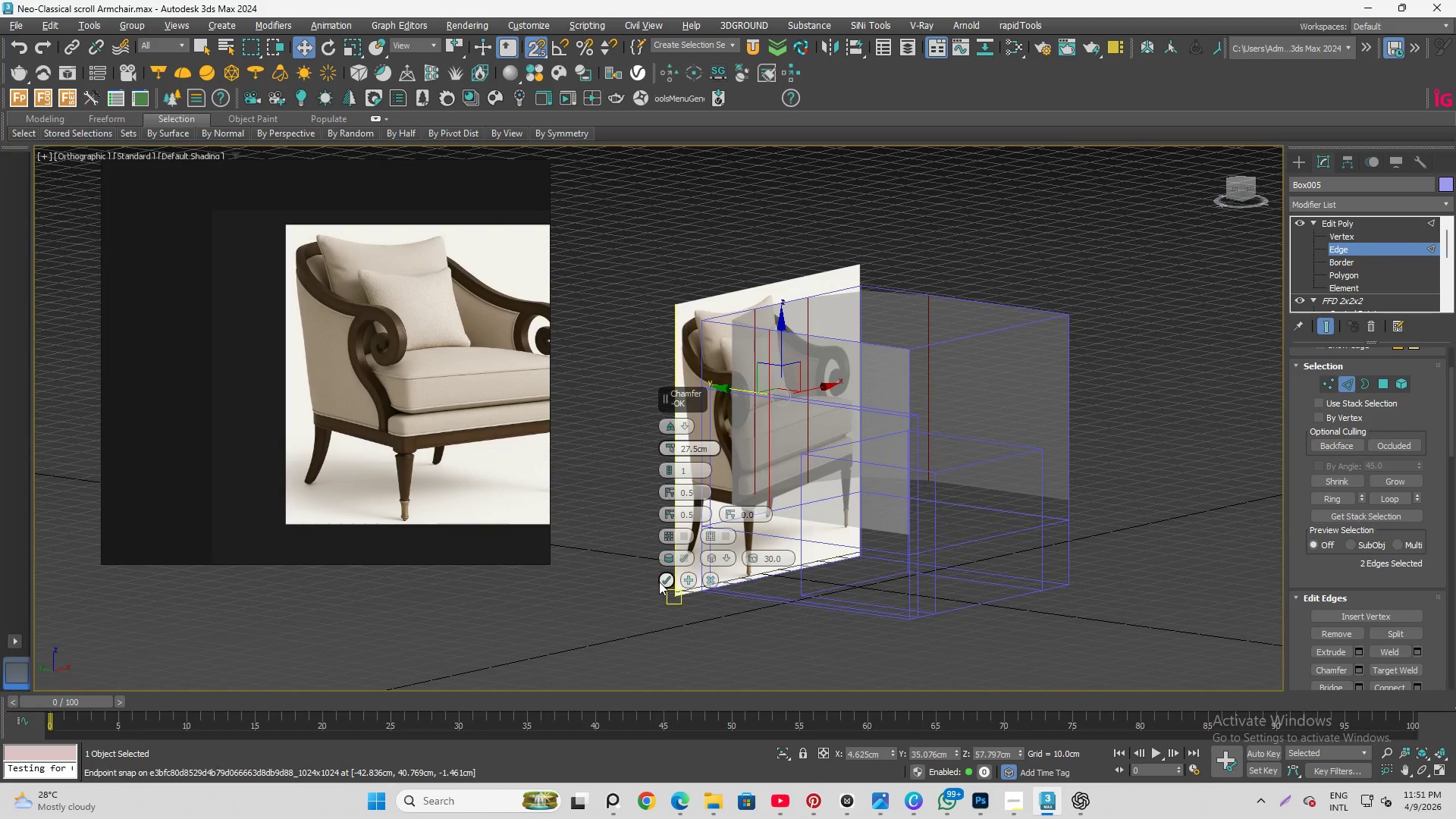 
left_click([659, 582])
 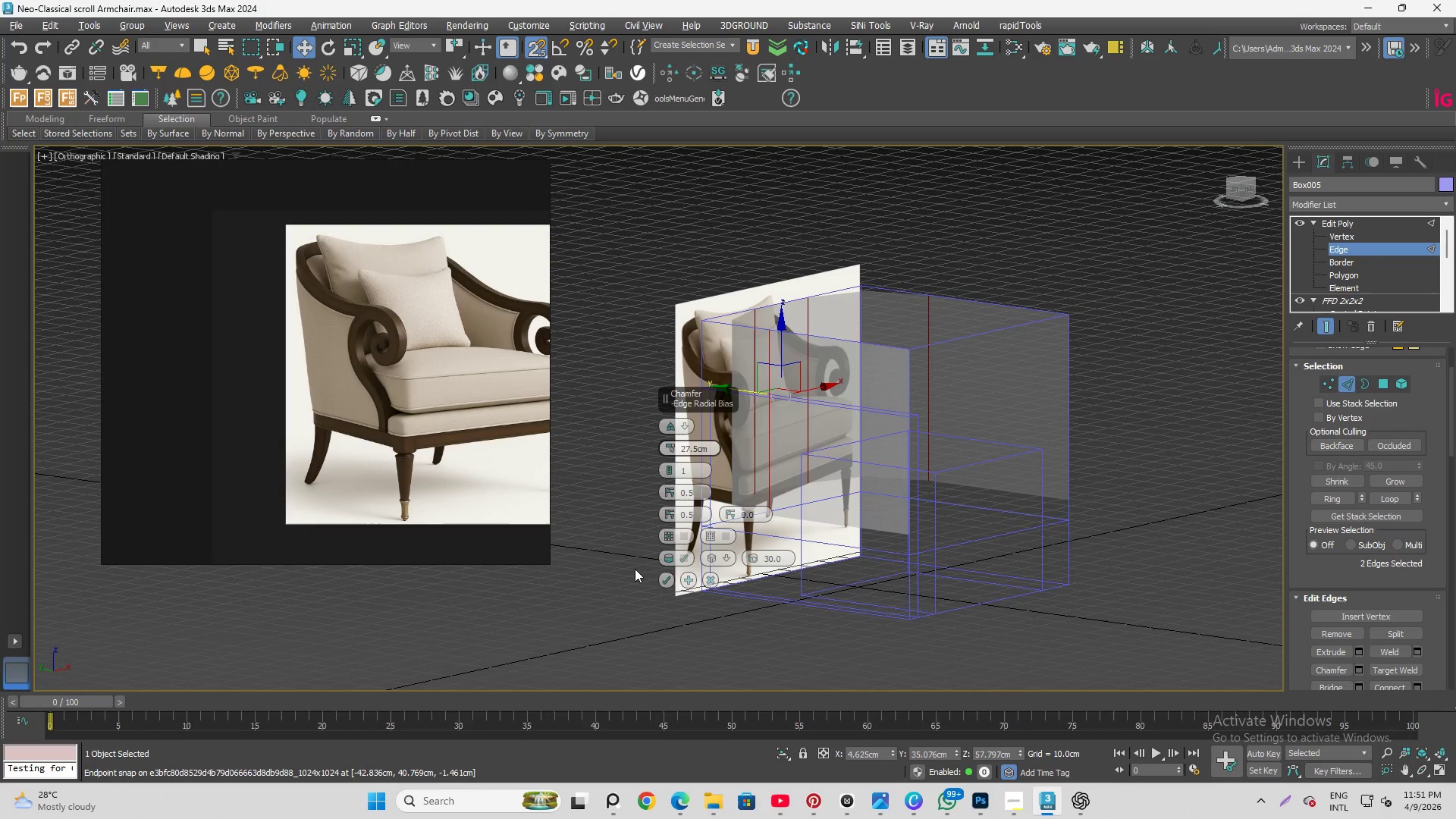 
left_click([665, 576])
 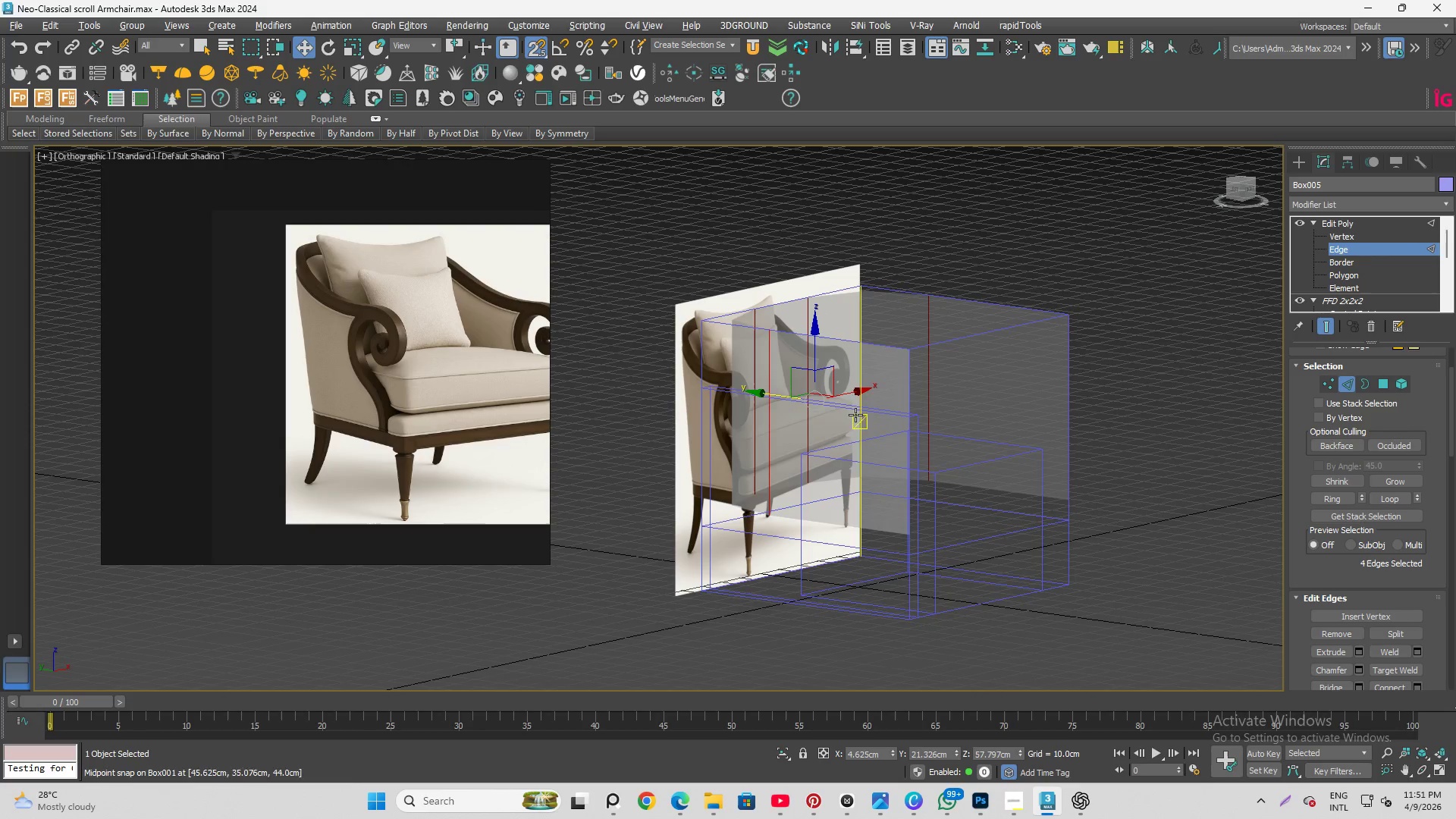 
hold_key(key=AltLeft, duration=1.5)
 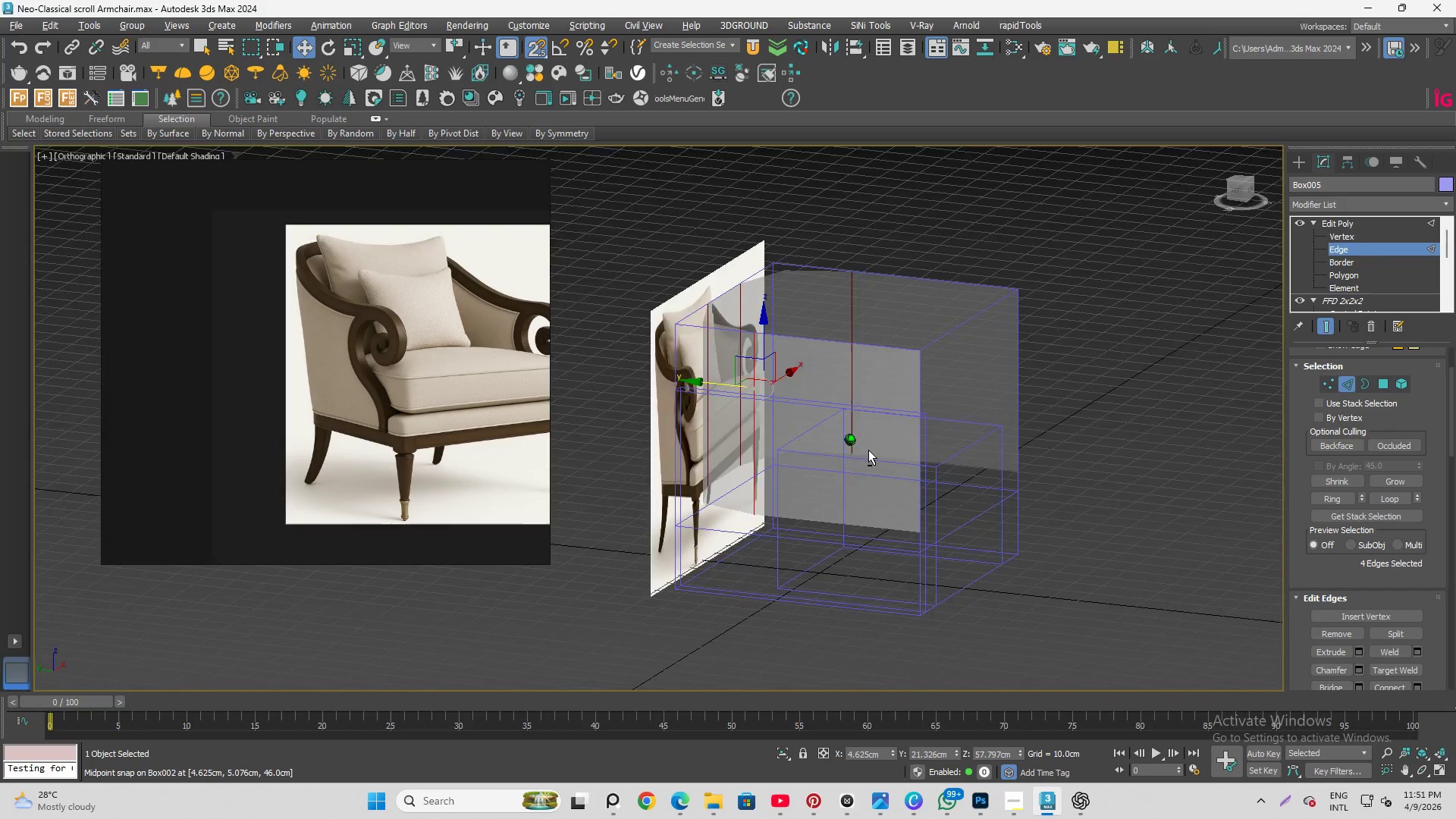 
hold_key(key=AltLeft, duration=1.51)
 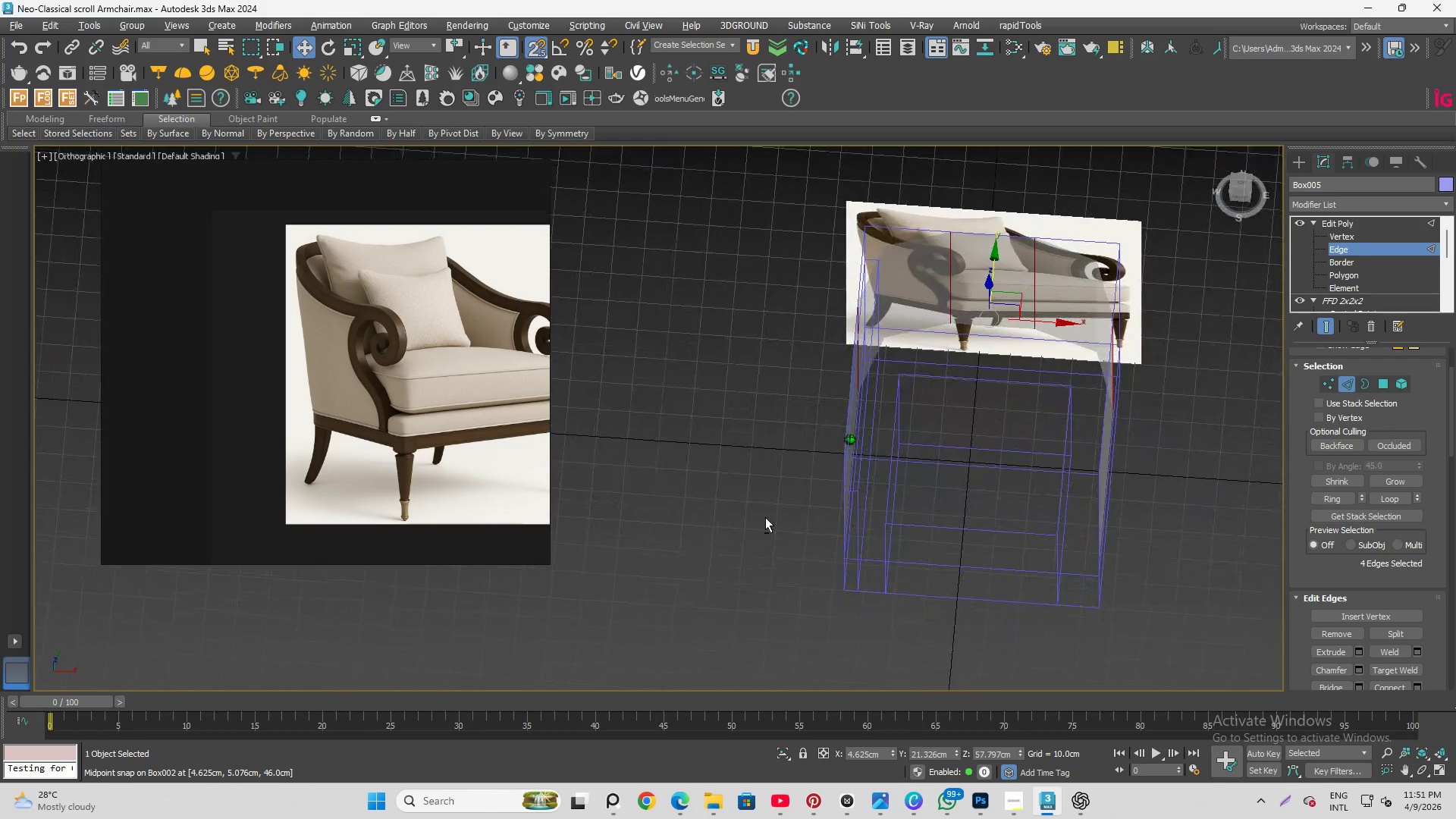 
hold_key(key=AltLeft, duration=1.52)
 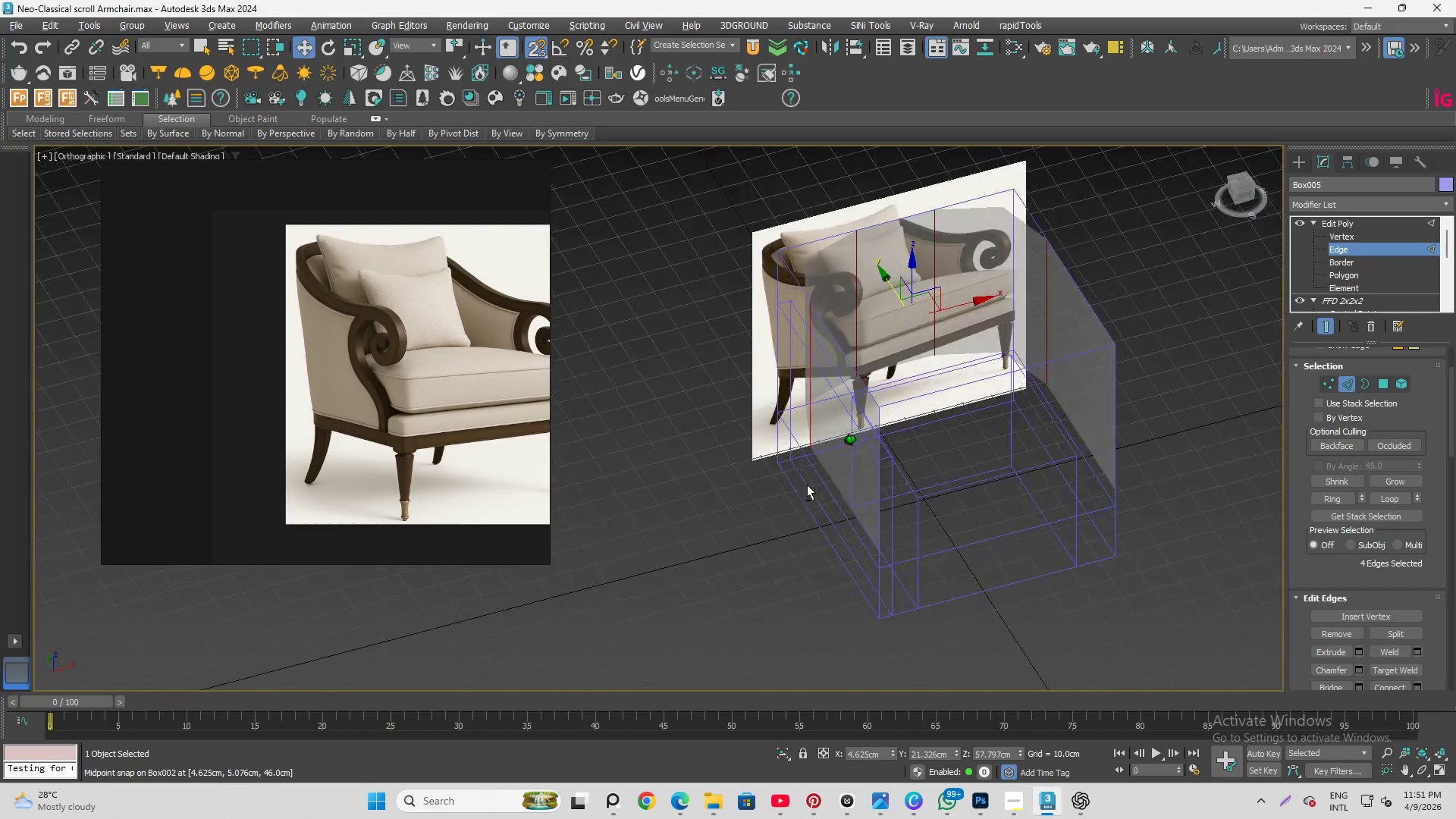 
hold_key(key=AltLeft, duration=1.47)
 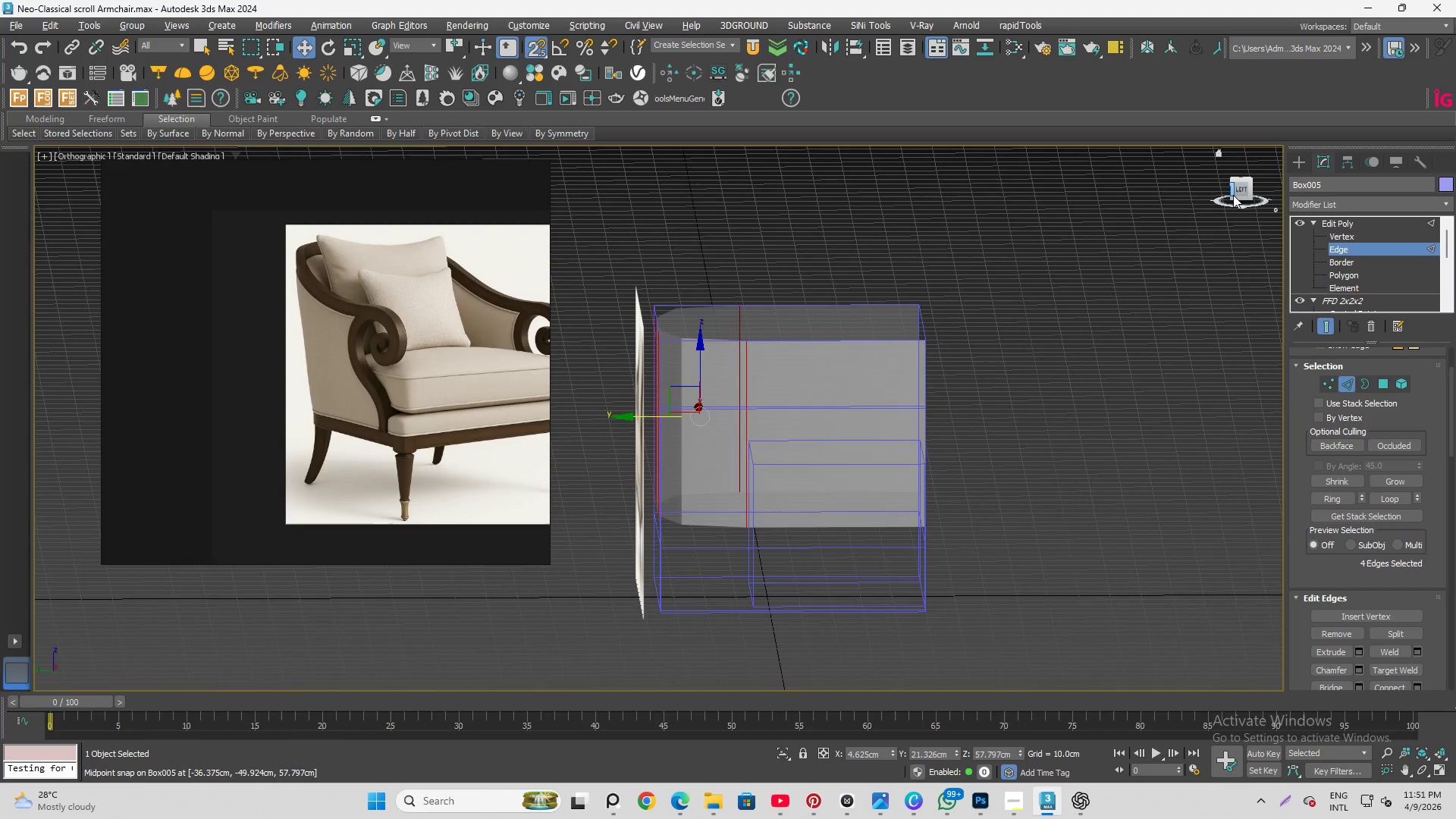 
left_click([1238, 193])
 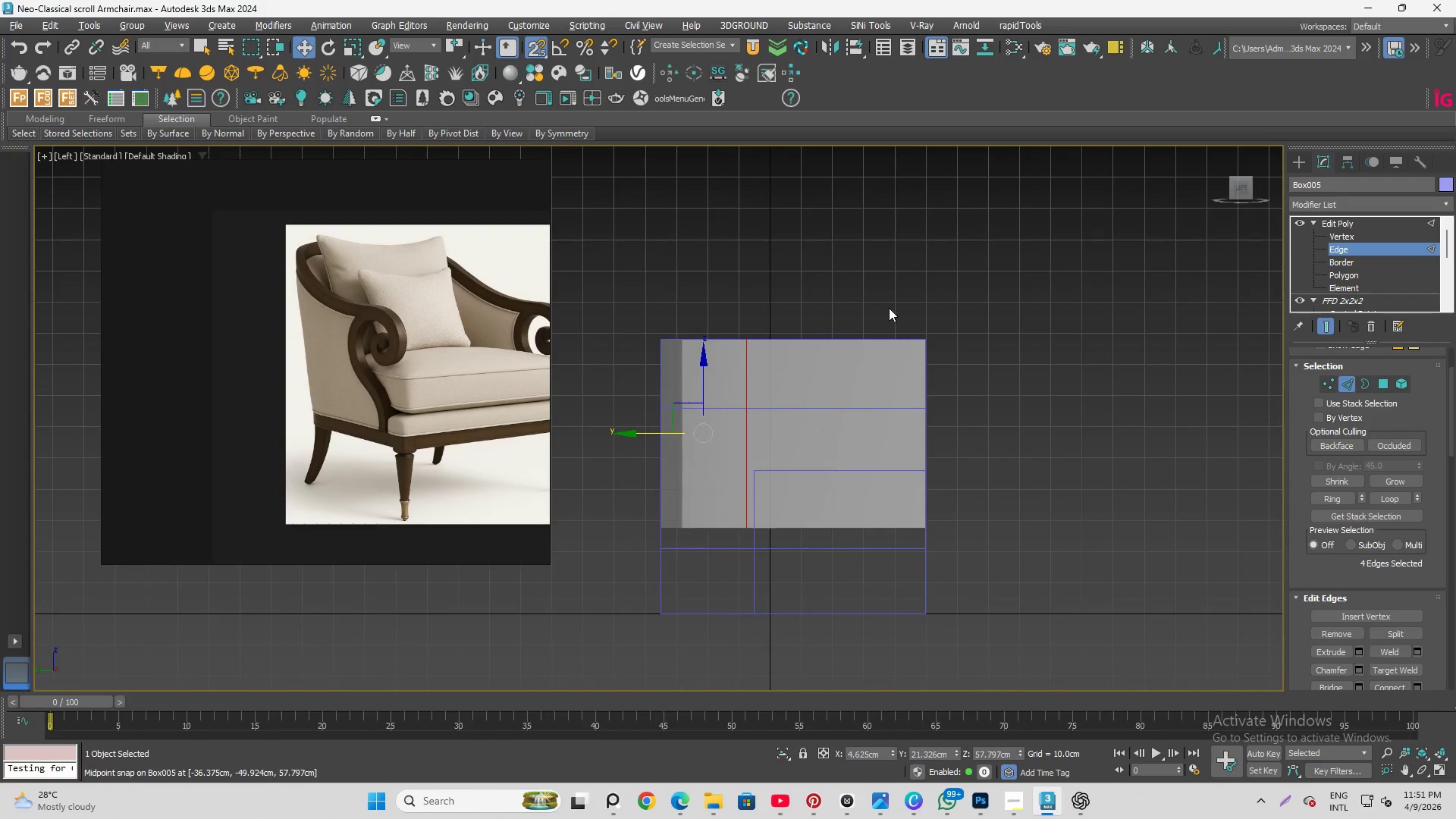 
scroll: coordinate [687, 447], scroll_direction: up, amount: 2.0
 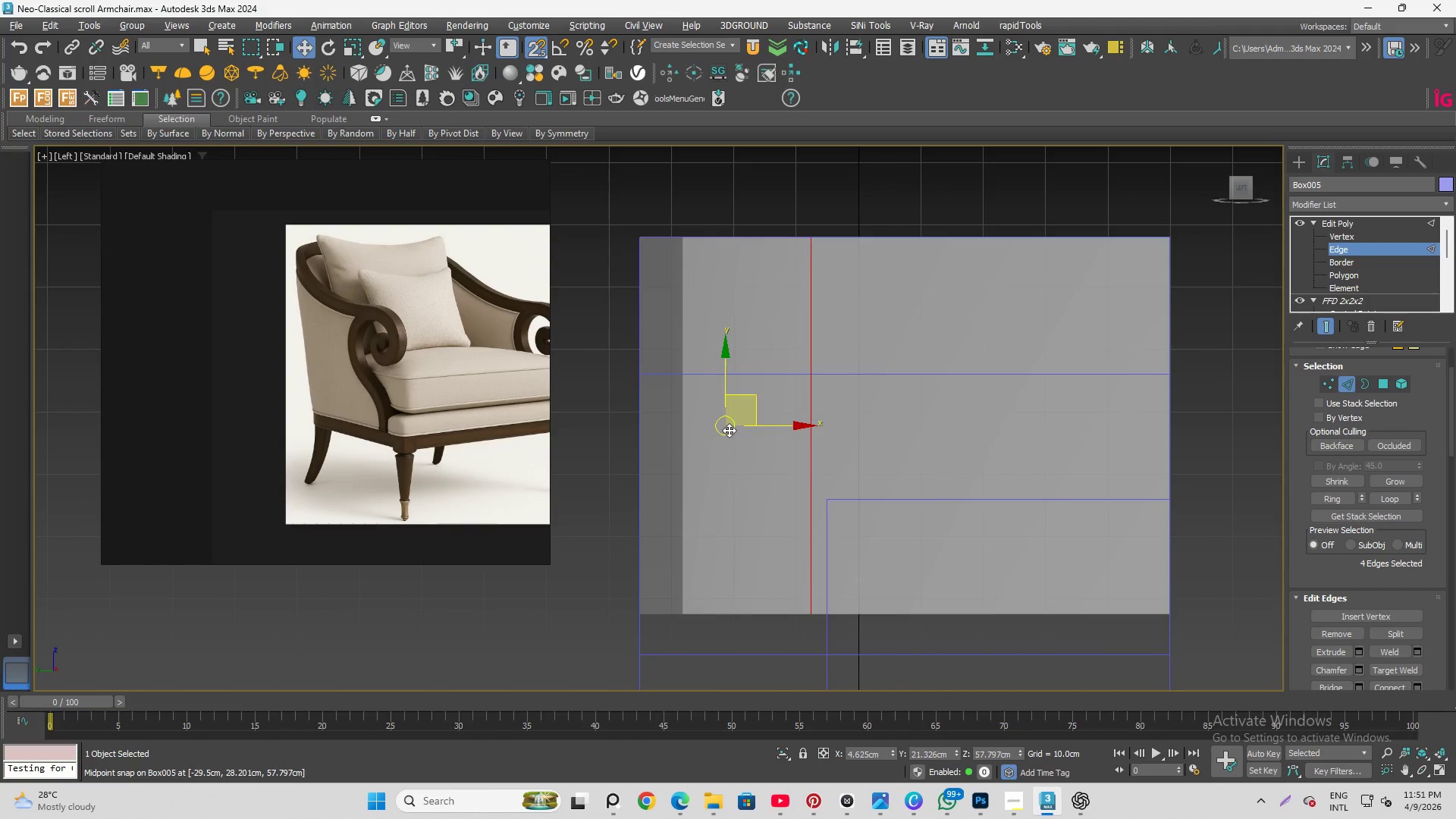 
key(Q)
 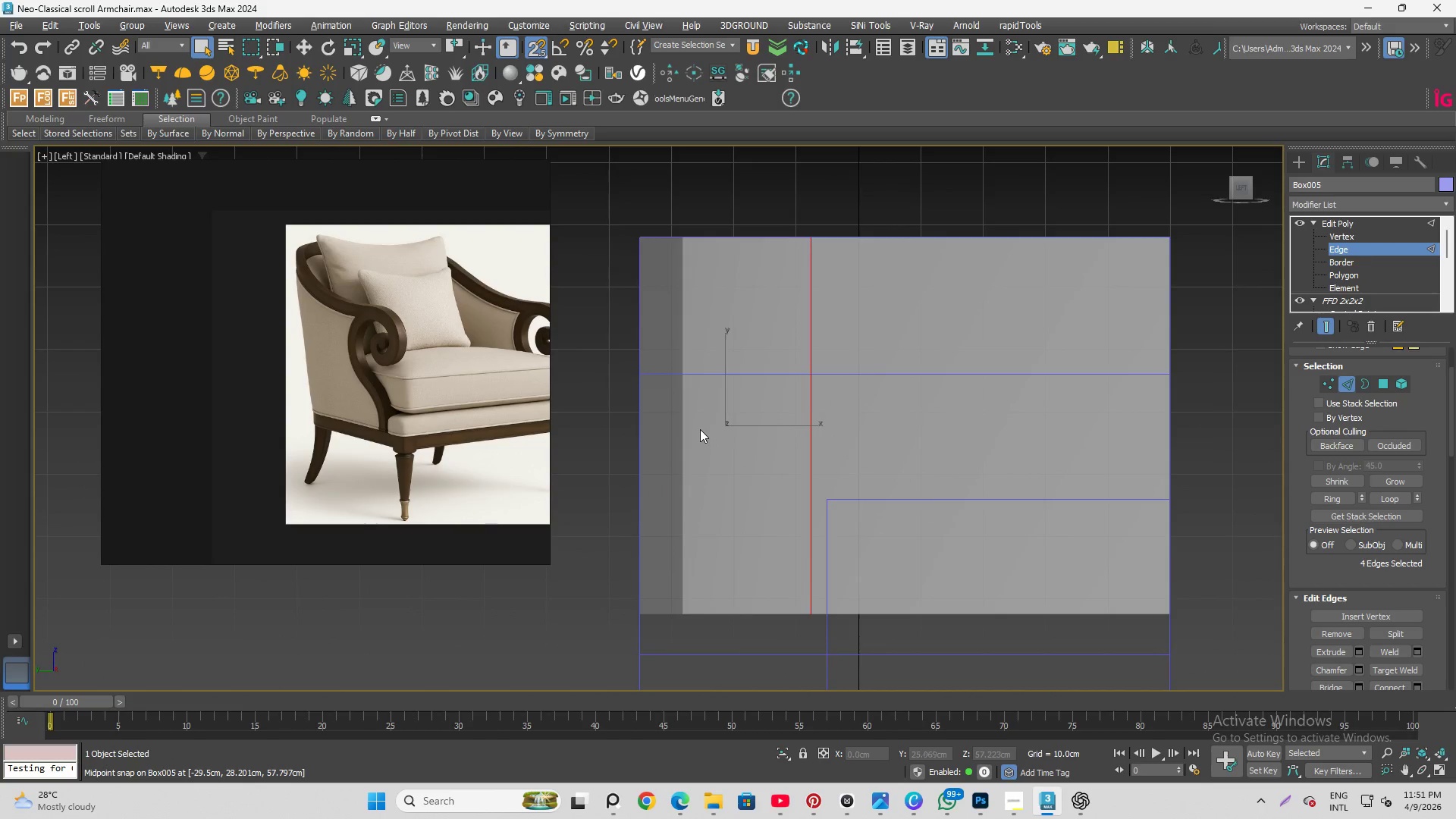 
scroll: coordinate [699, 429], scroll_direction: down, amount: 1.0
 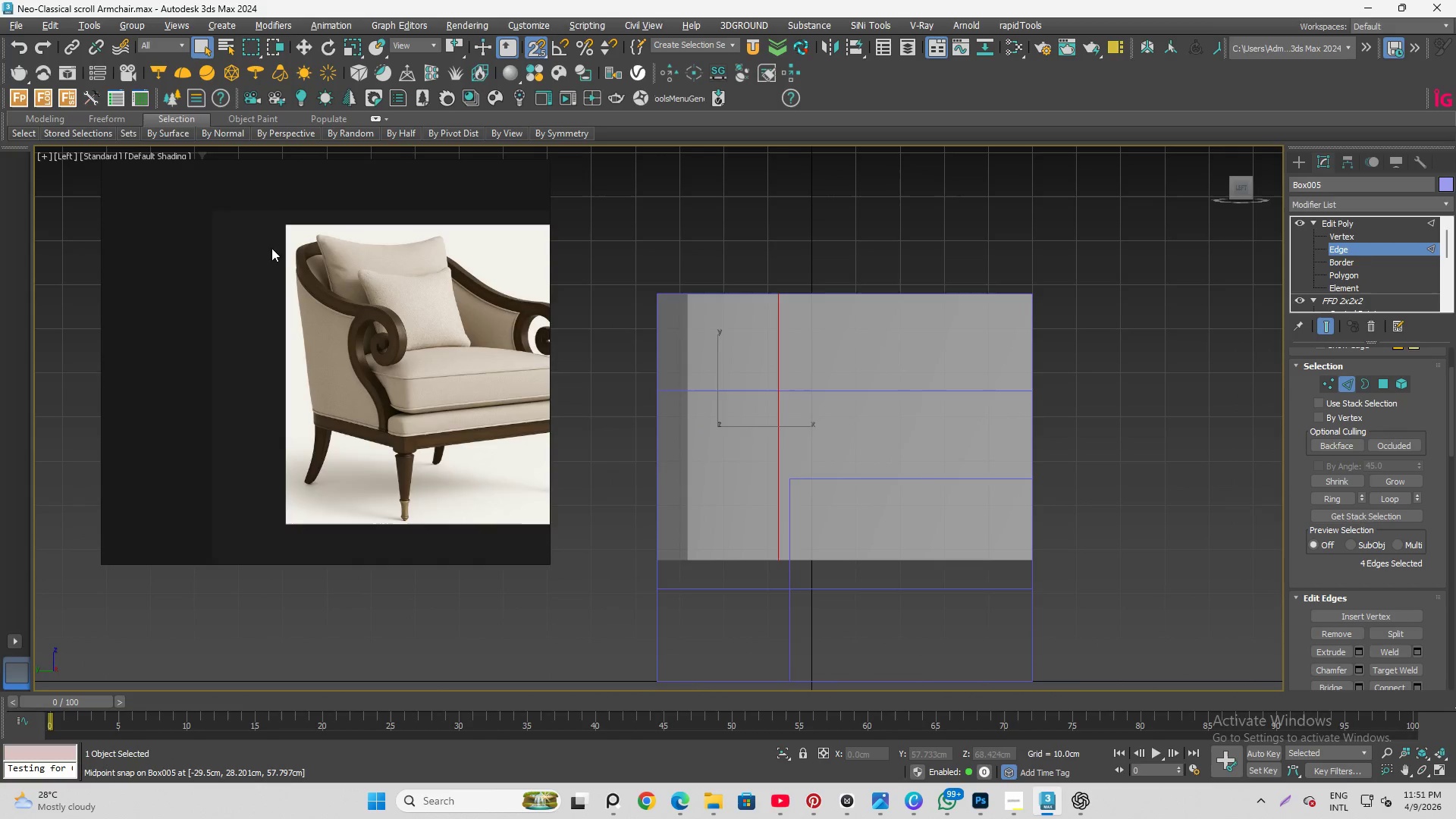 
scroll: coordinate [339, 285], scroll_direction: up, amount: 3.0
 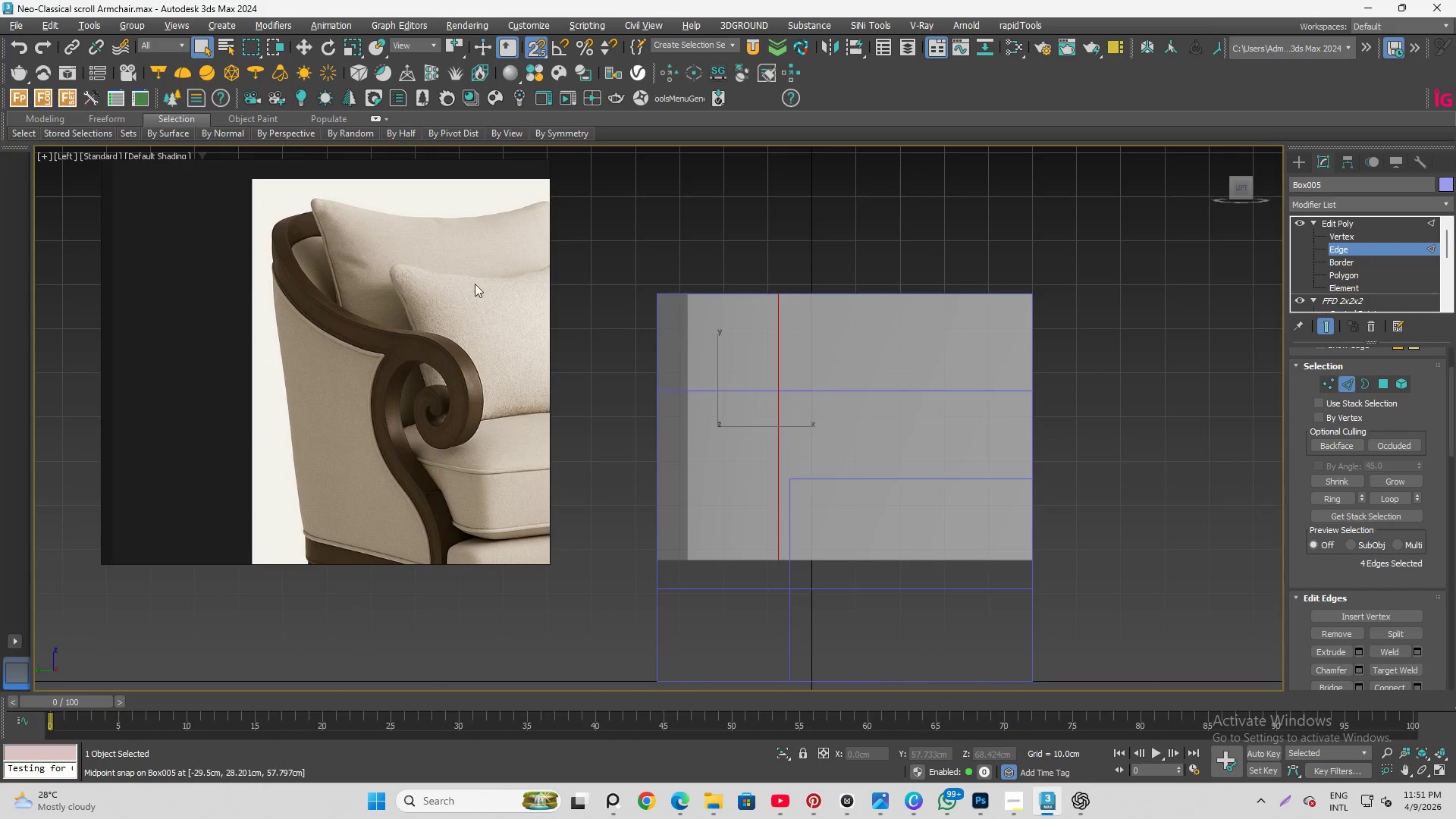 
scroll: coordinate [287, 293], scroll_direction: down, amount: 2.0
 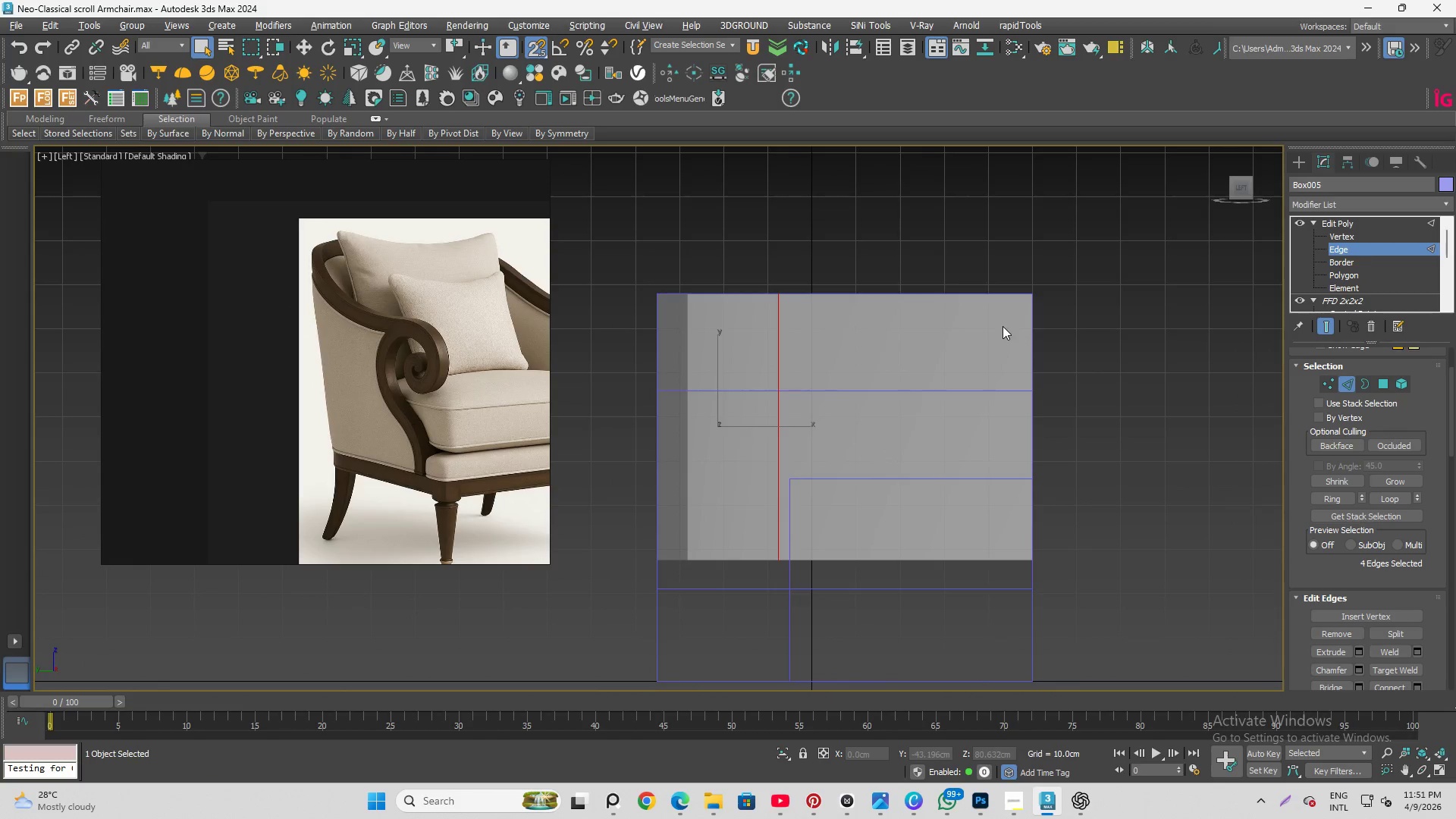 
scroll: coordinate [1009, 330], scroll_direction: up, amount: 1.0
 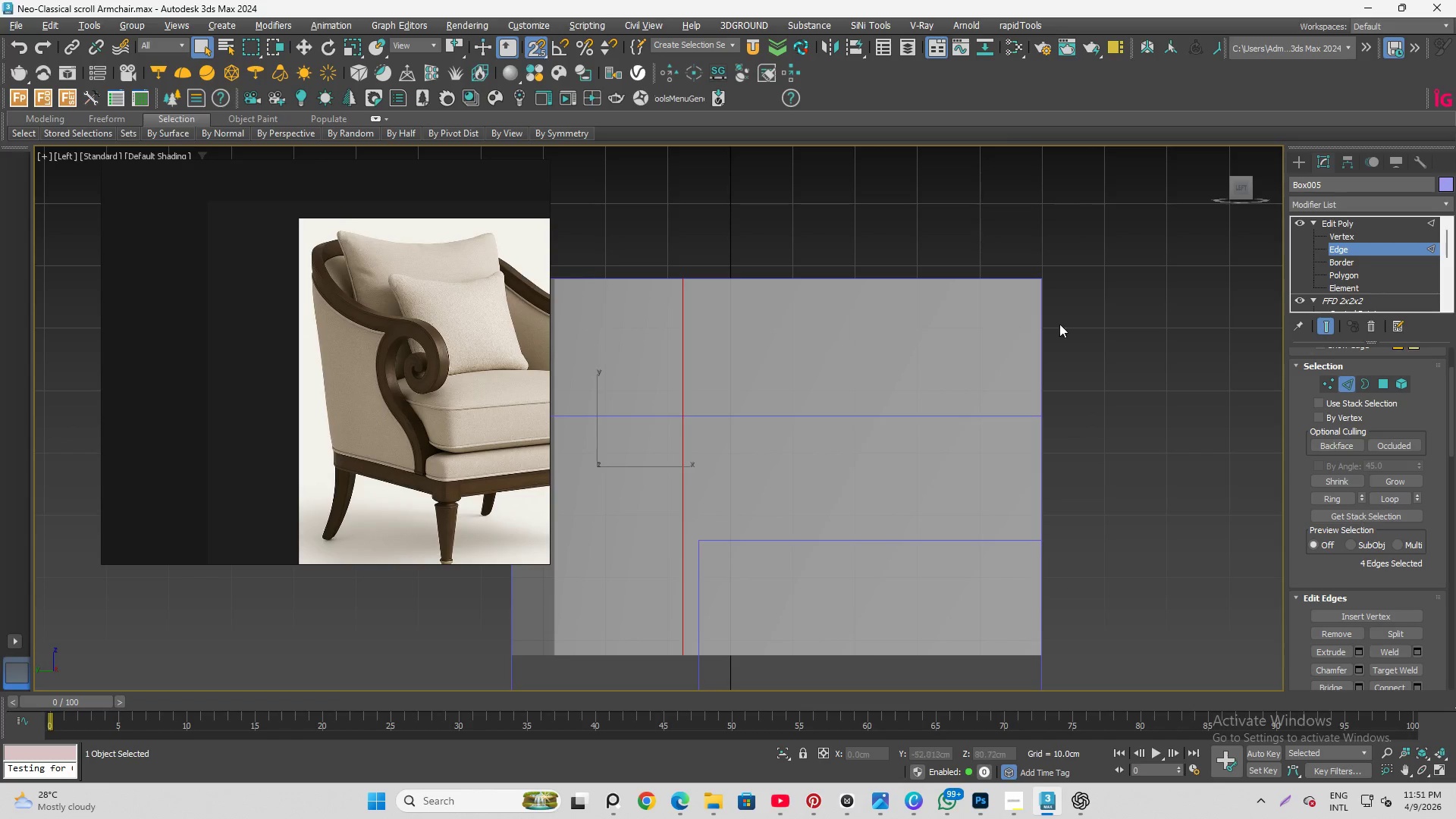 
scroll: coordinate [1086, 332], scroll_direction: down, amount: 1.0
 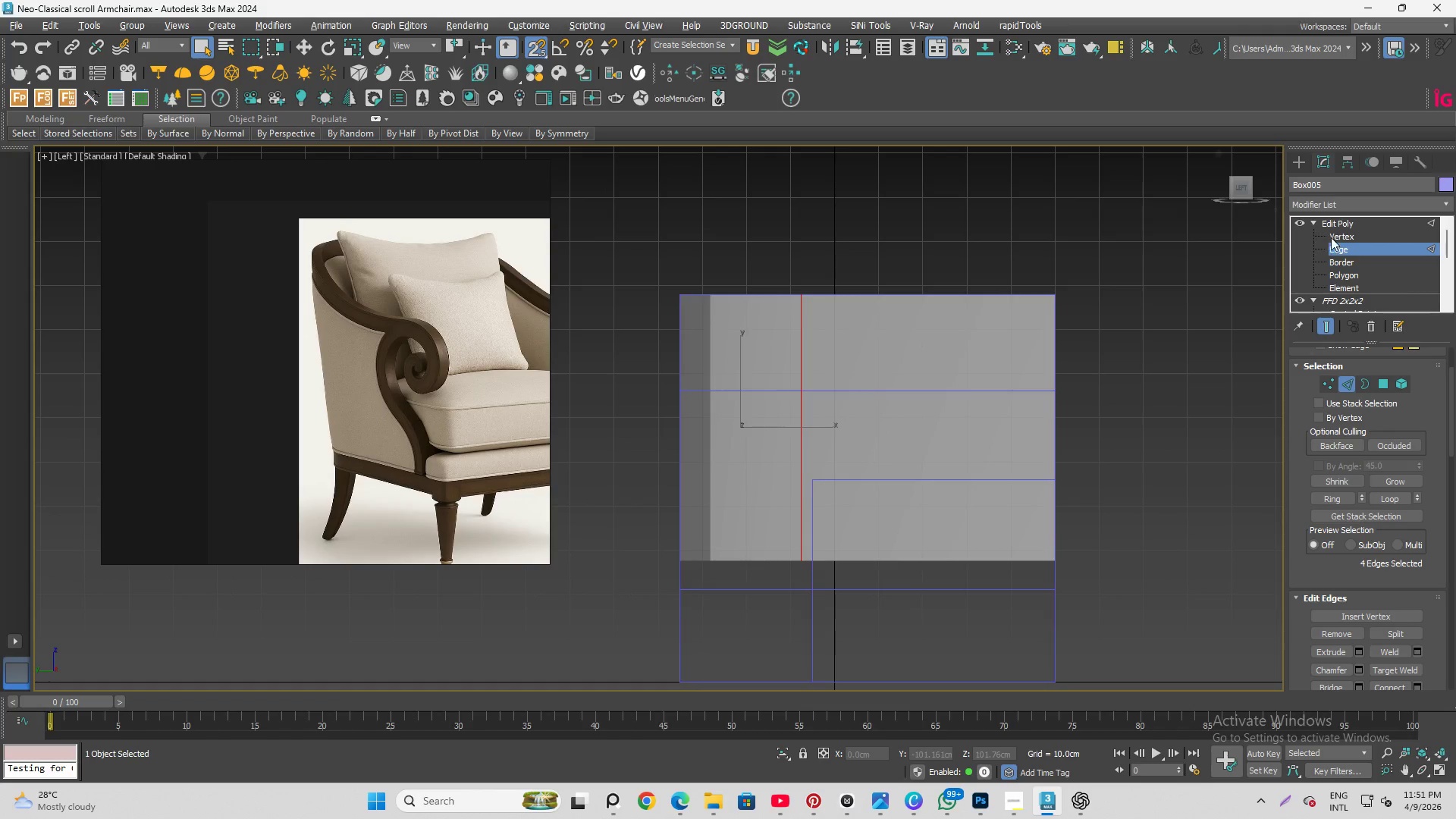 
left_click([1339, 235])
 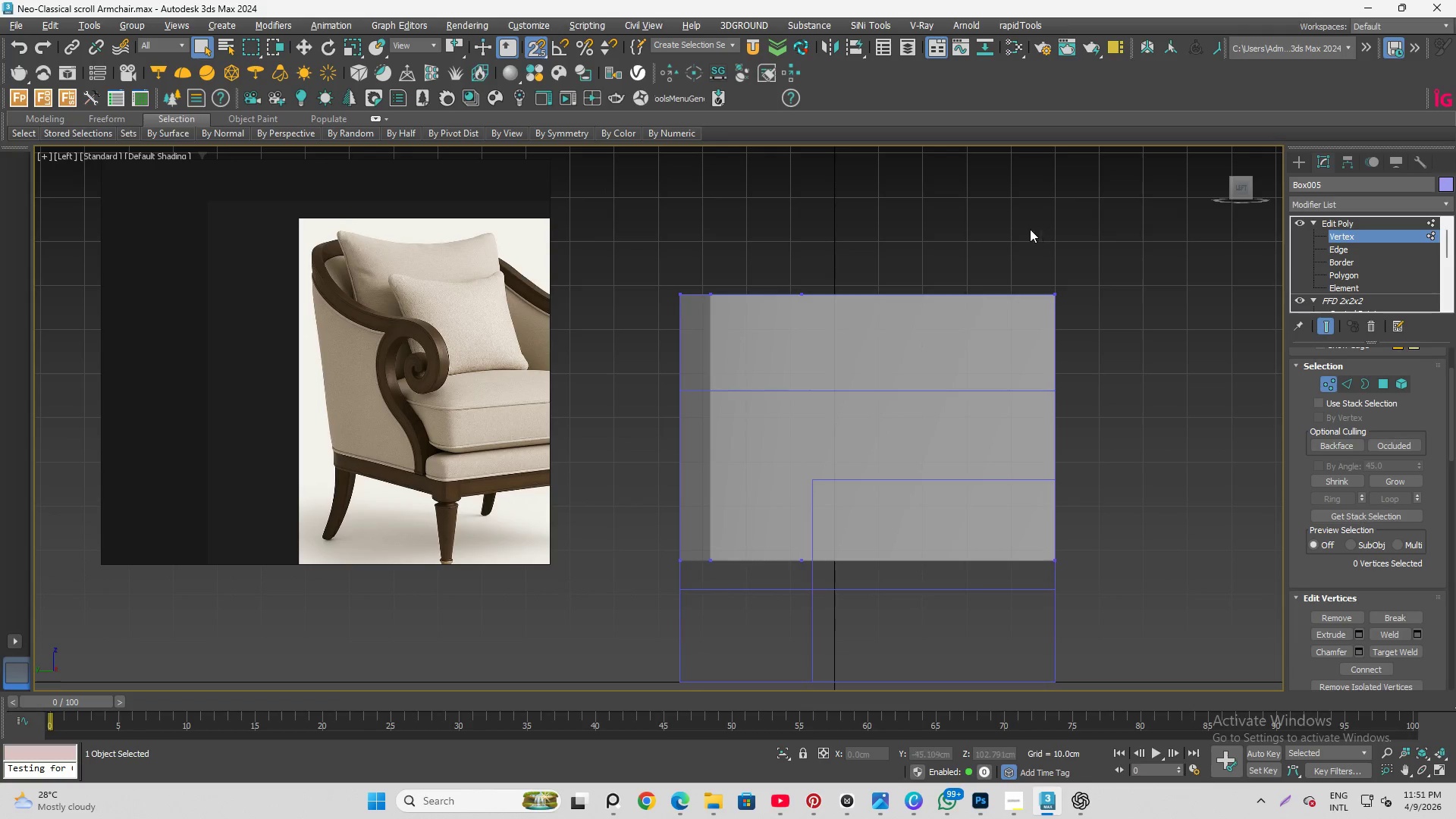 
left_click_drag(start_coordinate=[1018, 232], to_coordinate=[1096, 335])
 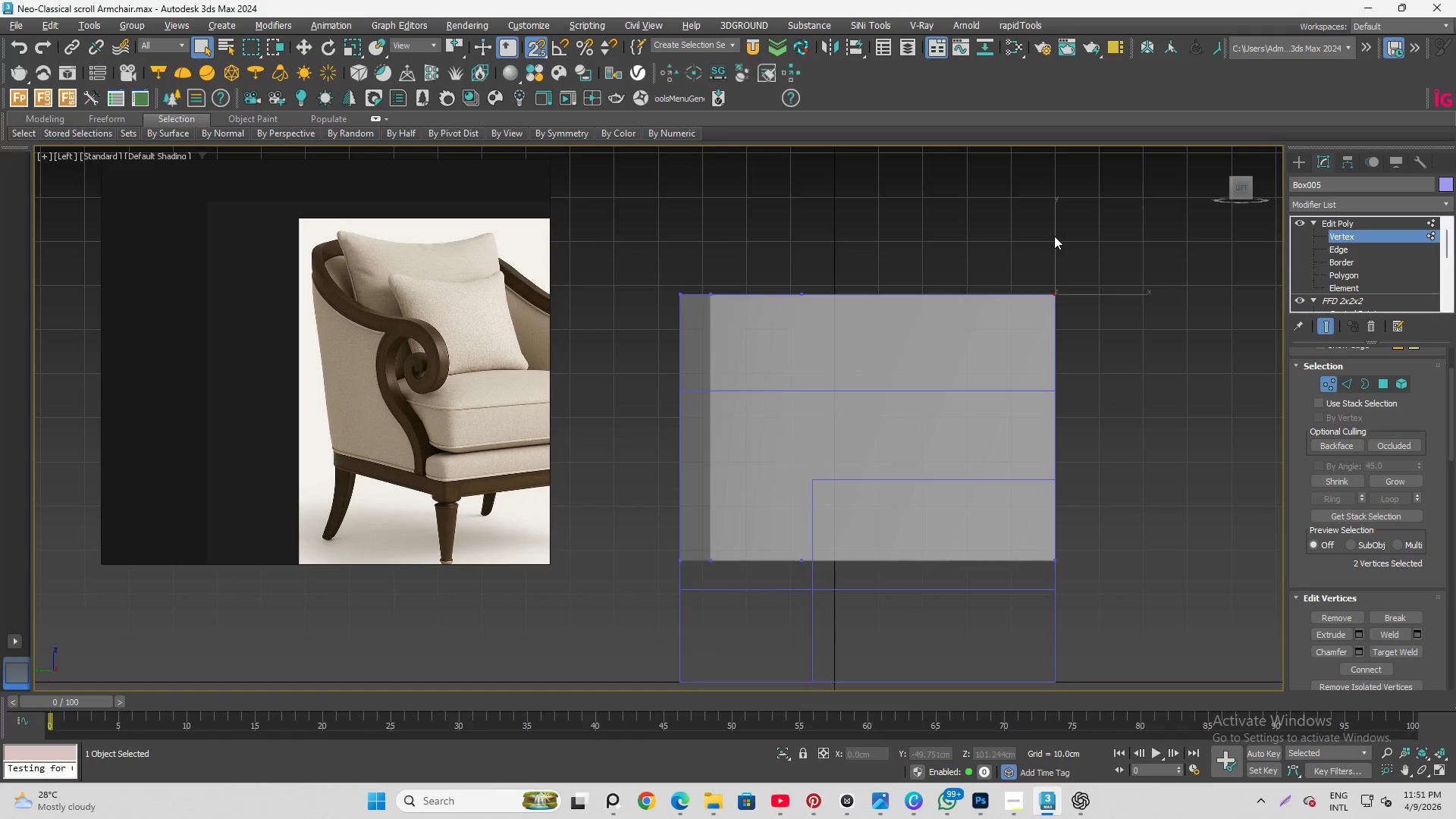 
key(F4)
 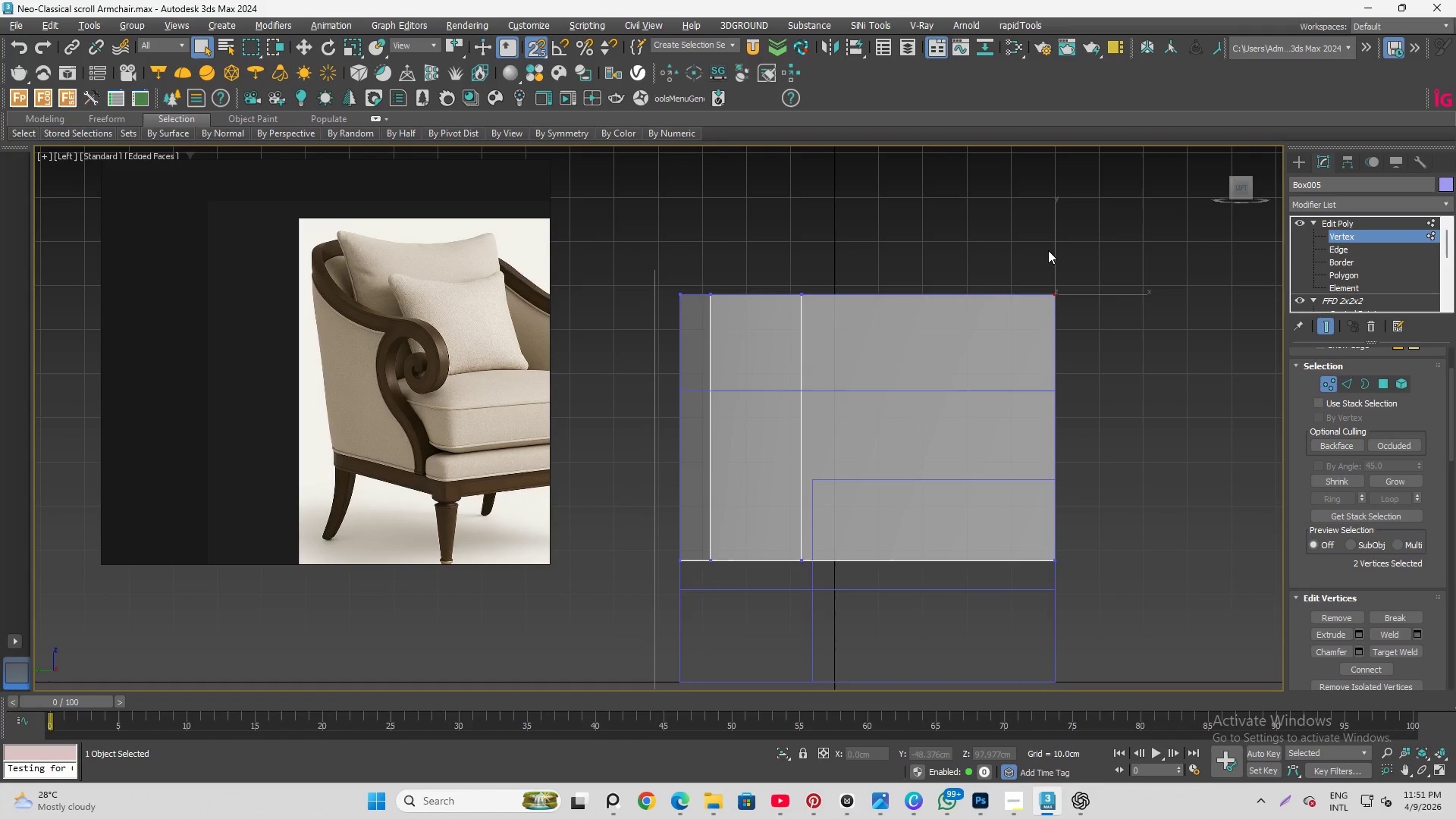 
key(W)
 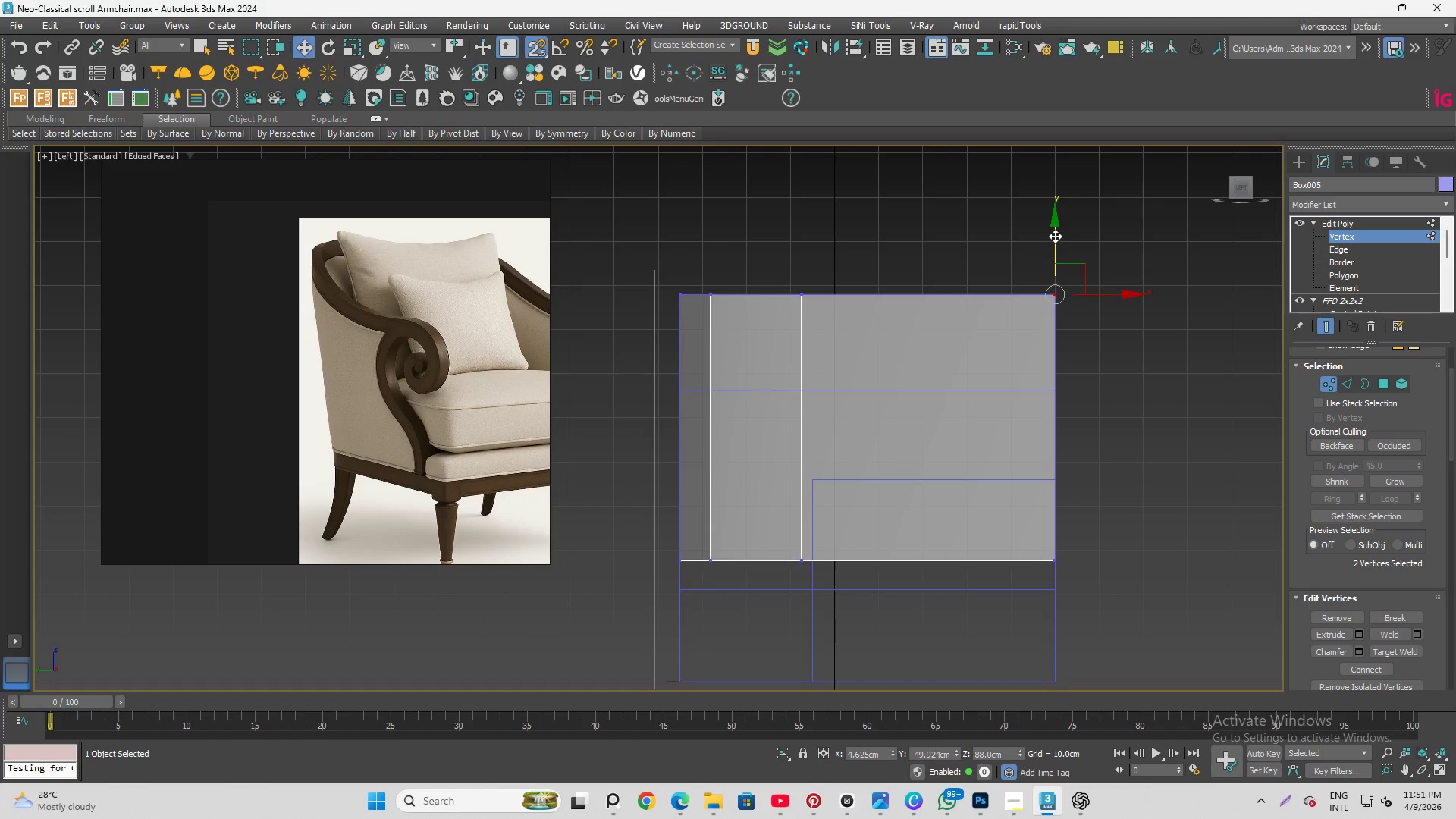 
left_click_drag(start_coordinate=[1055, 236], to_coordinate=[1057, 379])
 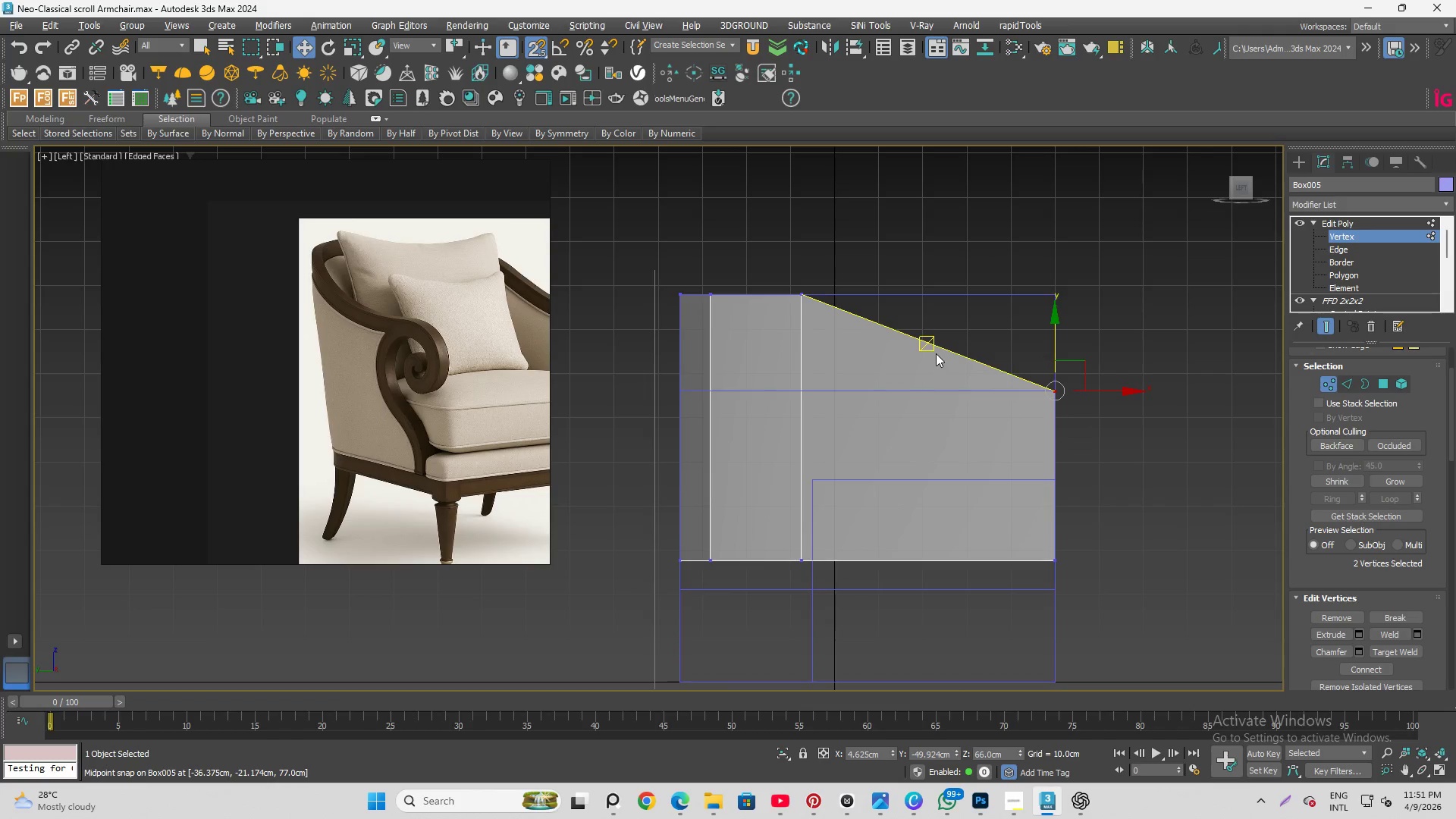 
left_click_drag(start_coordinate=[779, 259], to_coordinate=[854, 332])
 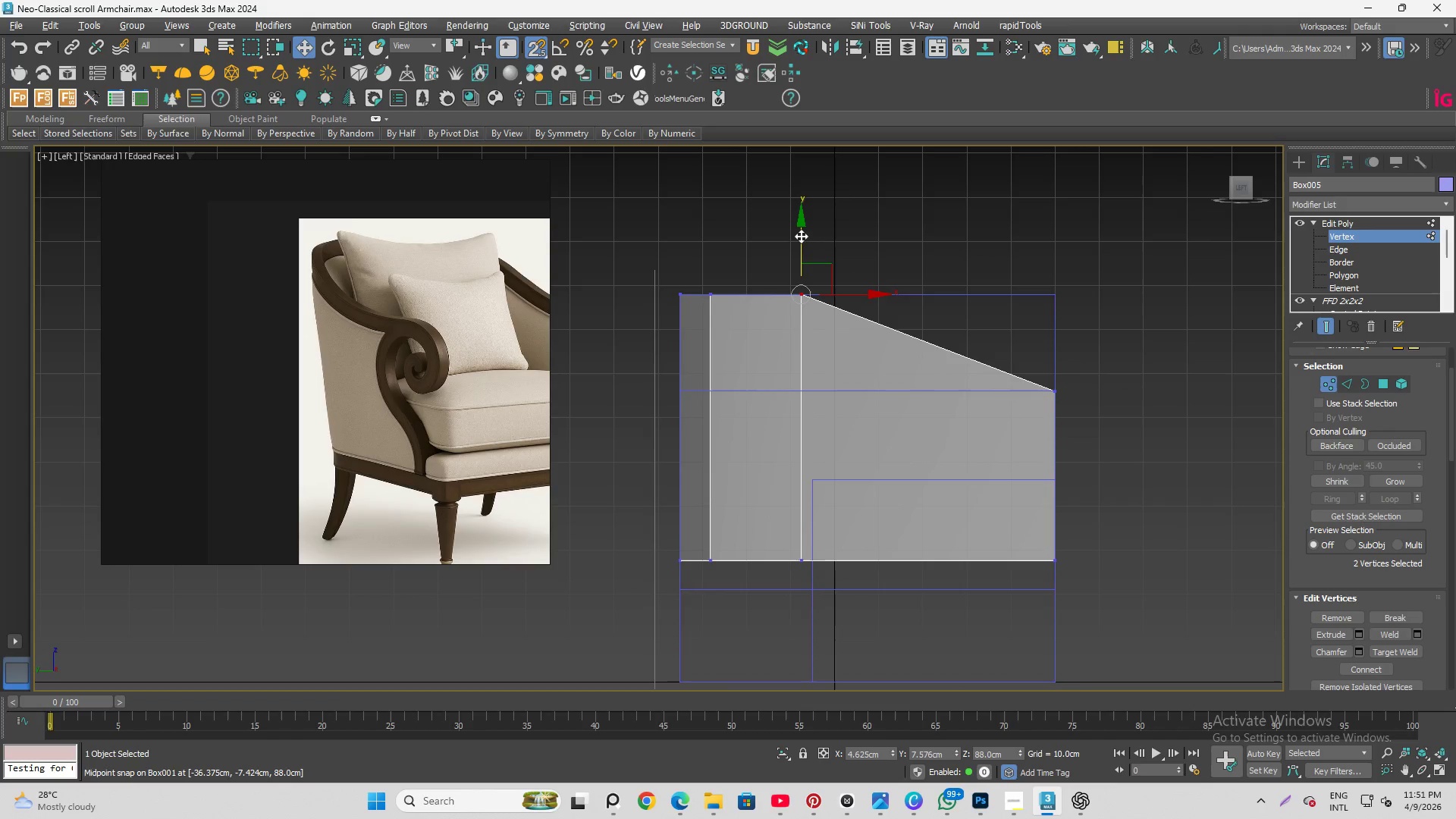 
key(S)
 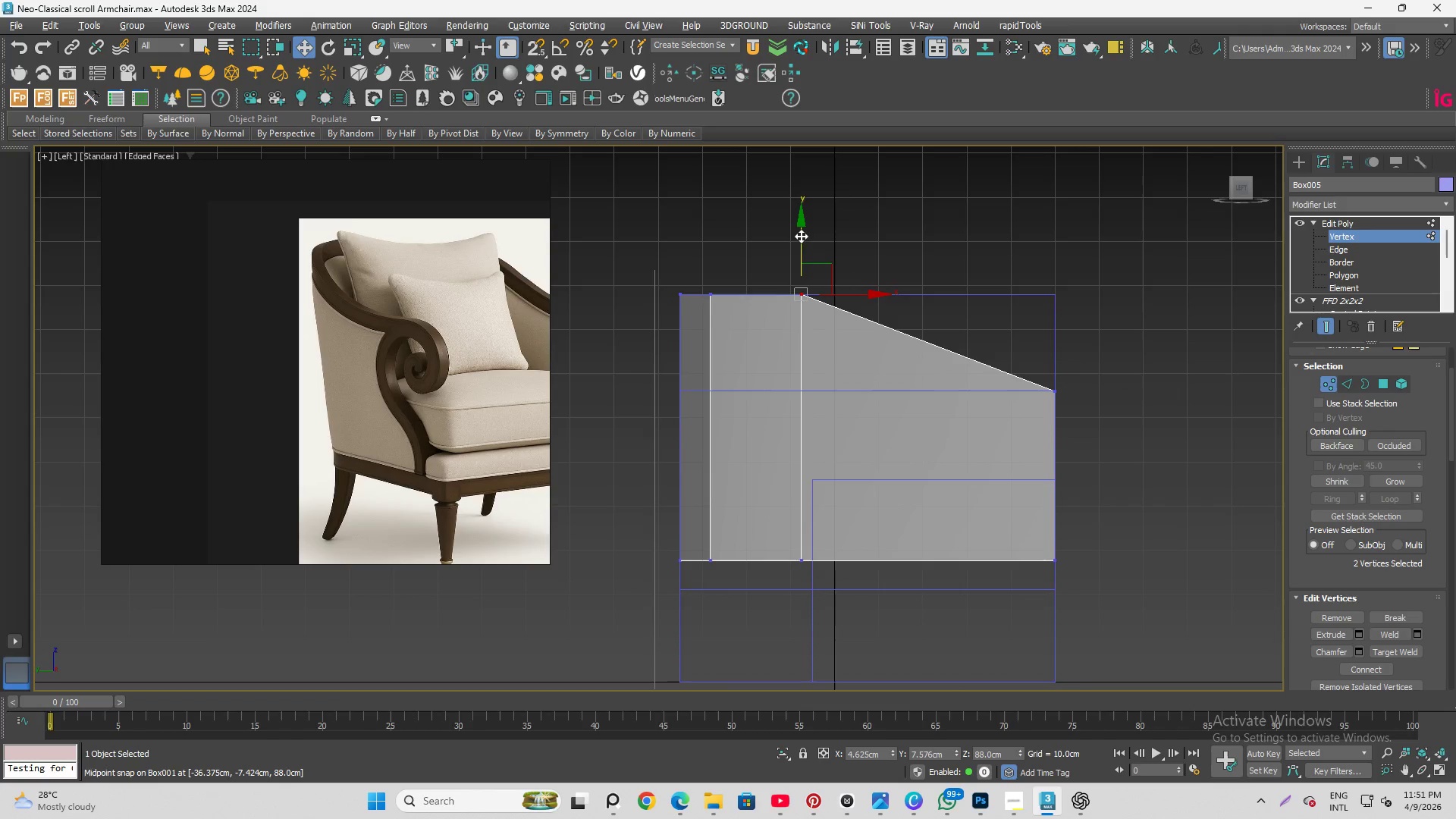 
left_click_drag(start_coordinate=[801, 236], to_coordinate=[816, 276])
 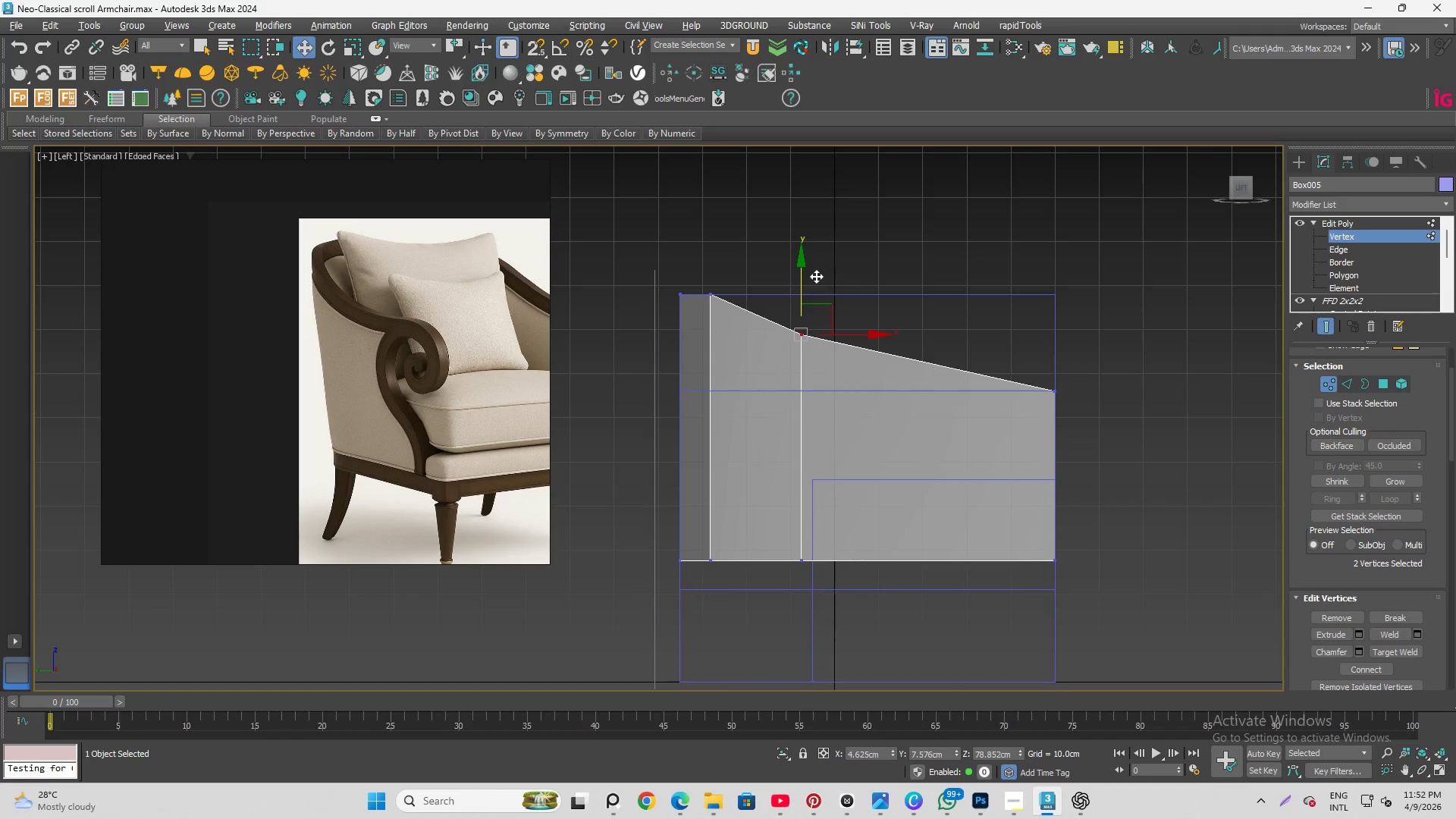 
key(Control+Z)
 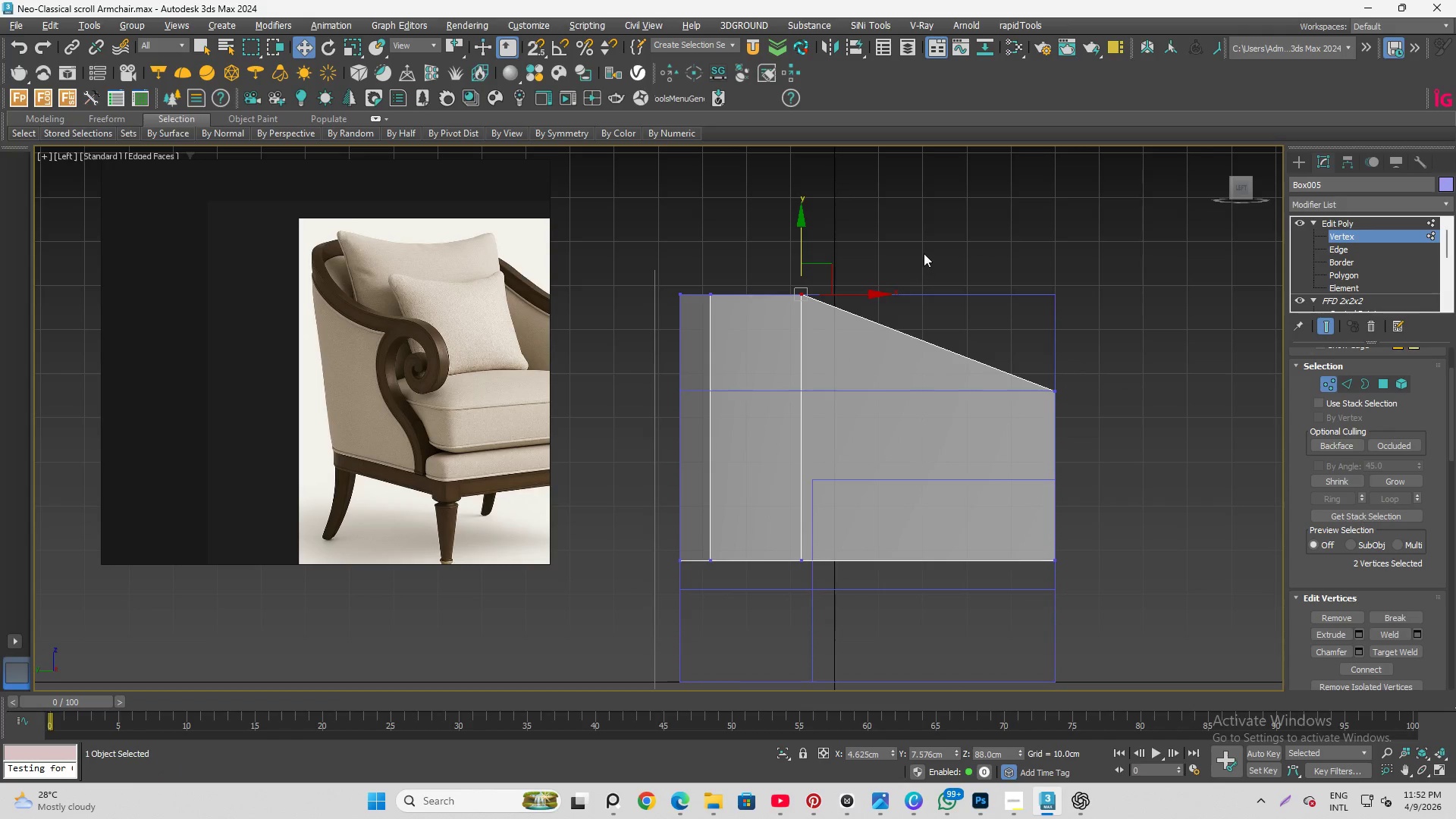 
left_click_drag(start_coordinate=[919, 255], to_coordinate=[1037, 717])
 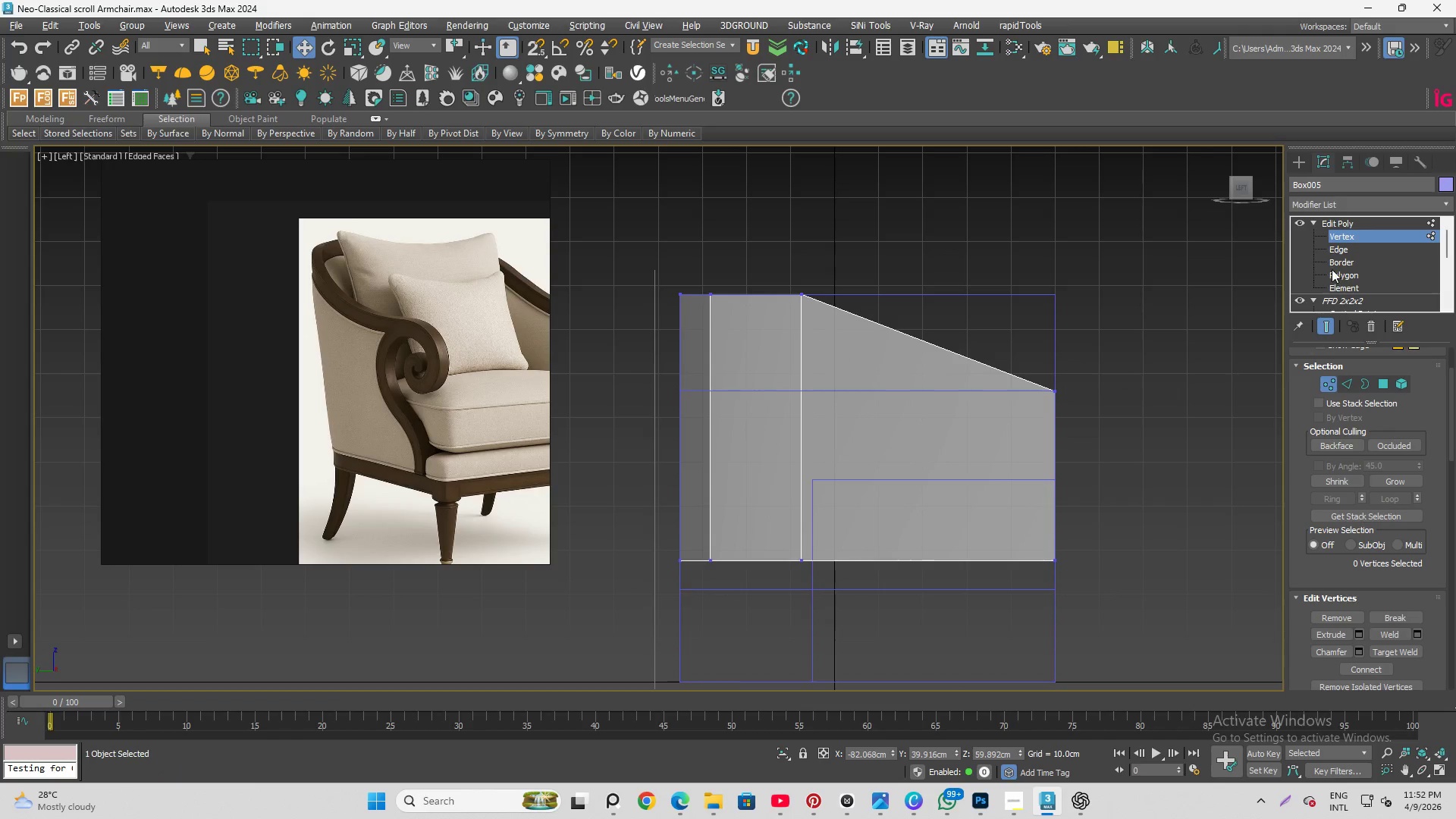 
left_click([1338, 248])
 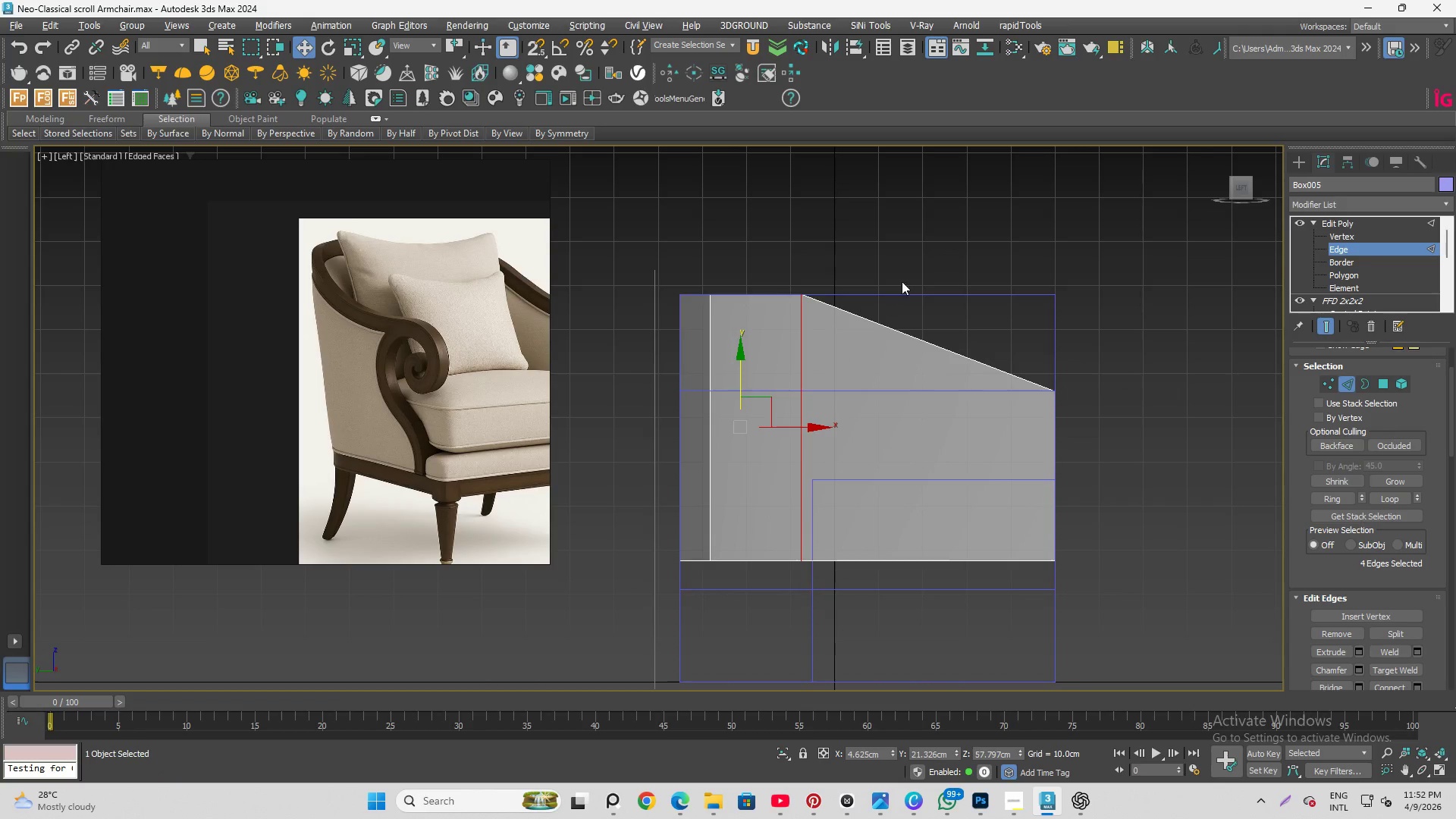 
left_click_drag(start_coordinate=[902, 281], to_coordinate=[962, 696])
 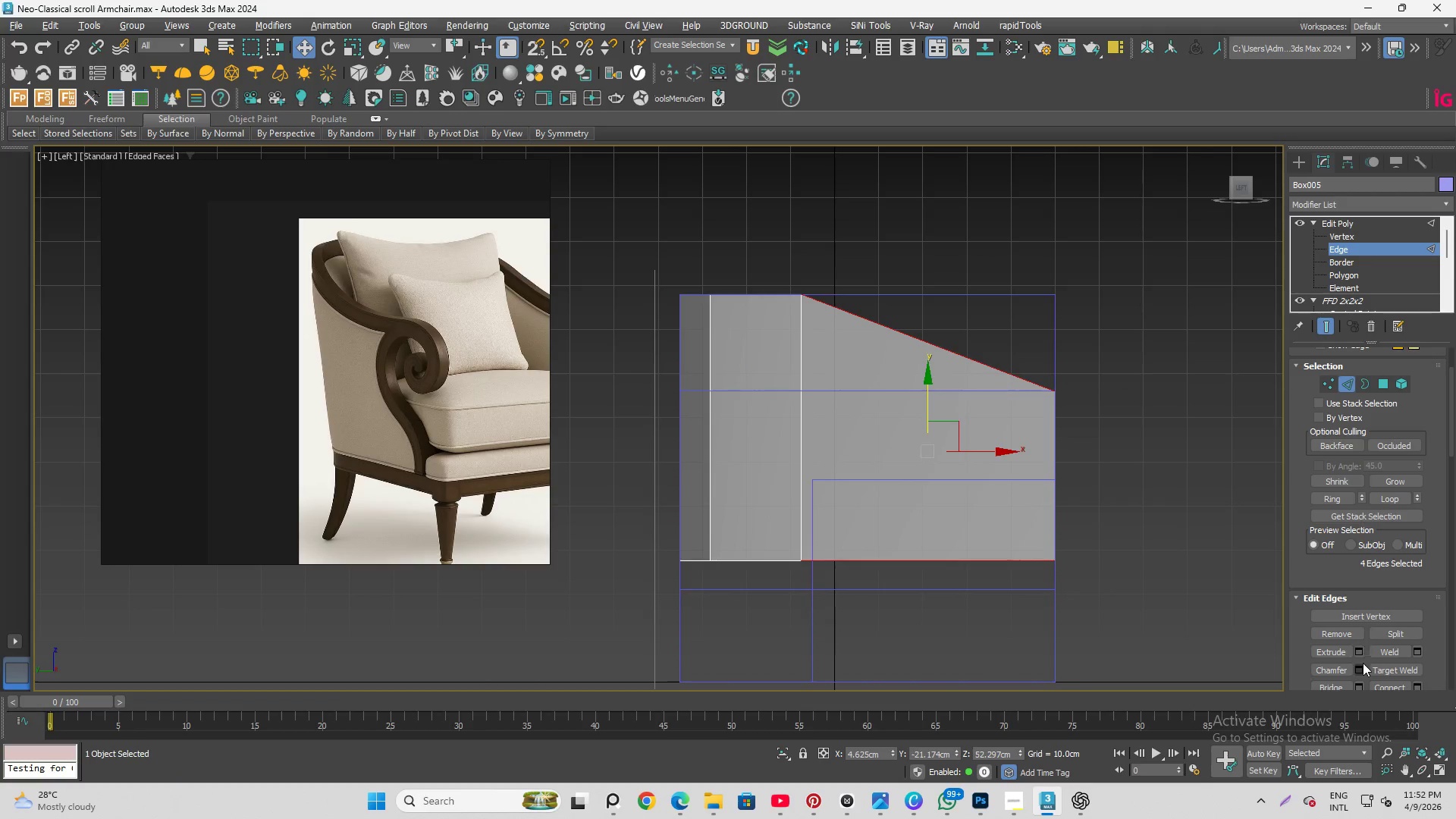 
scroll: coordinate [1365, 662], scroll_direction: down, amount: 1.0
 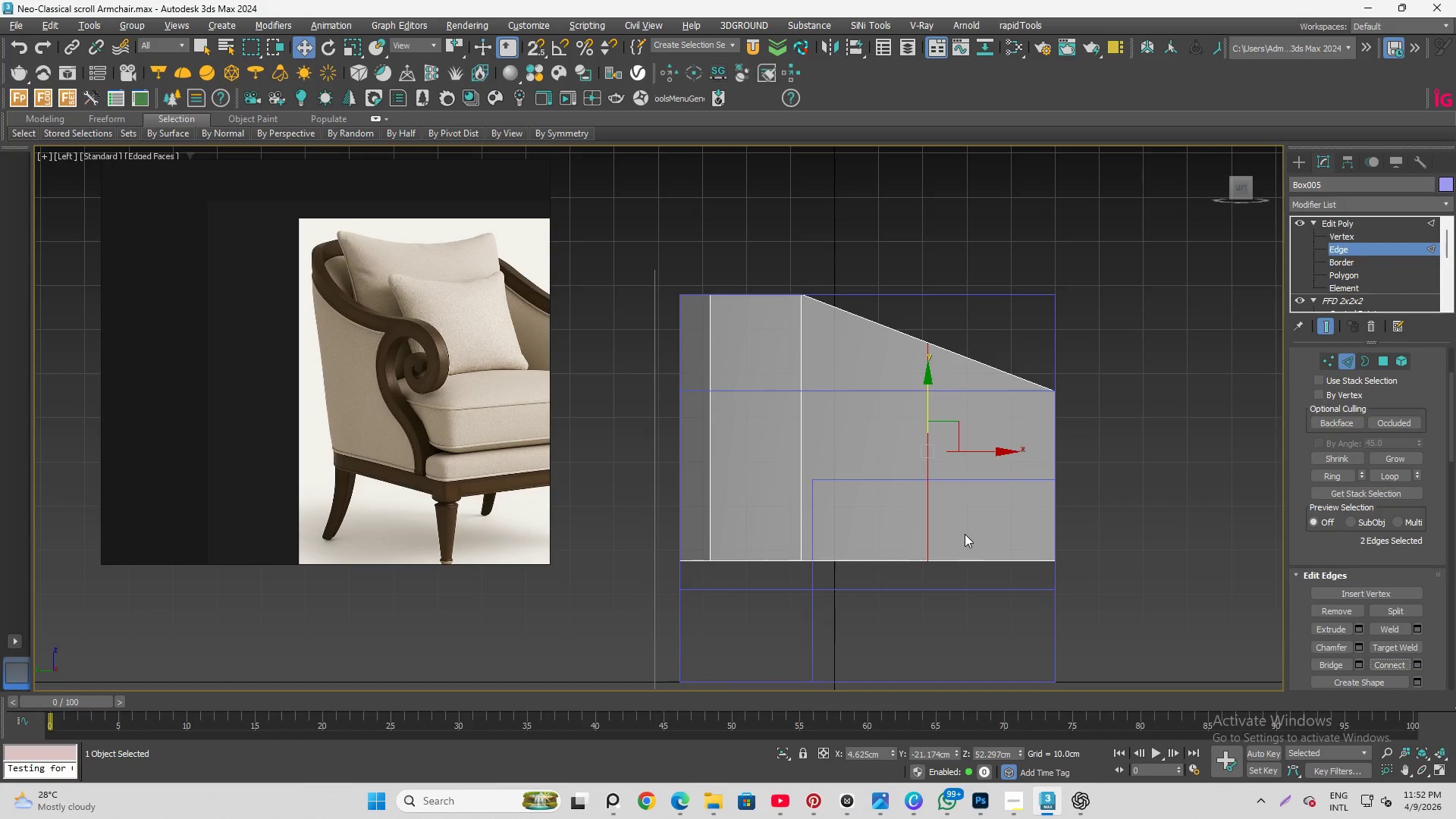 
key(Control+Z)
 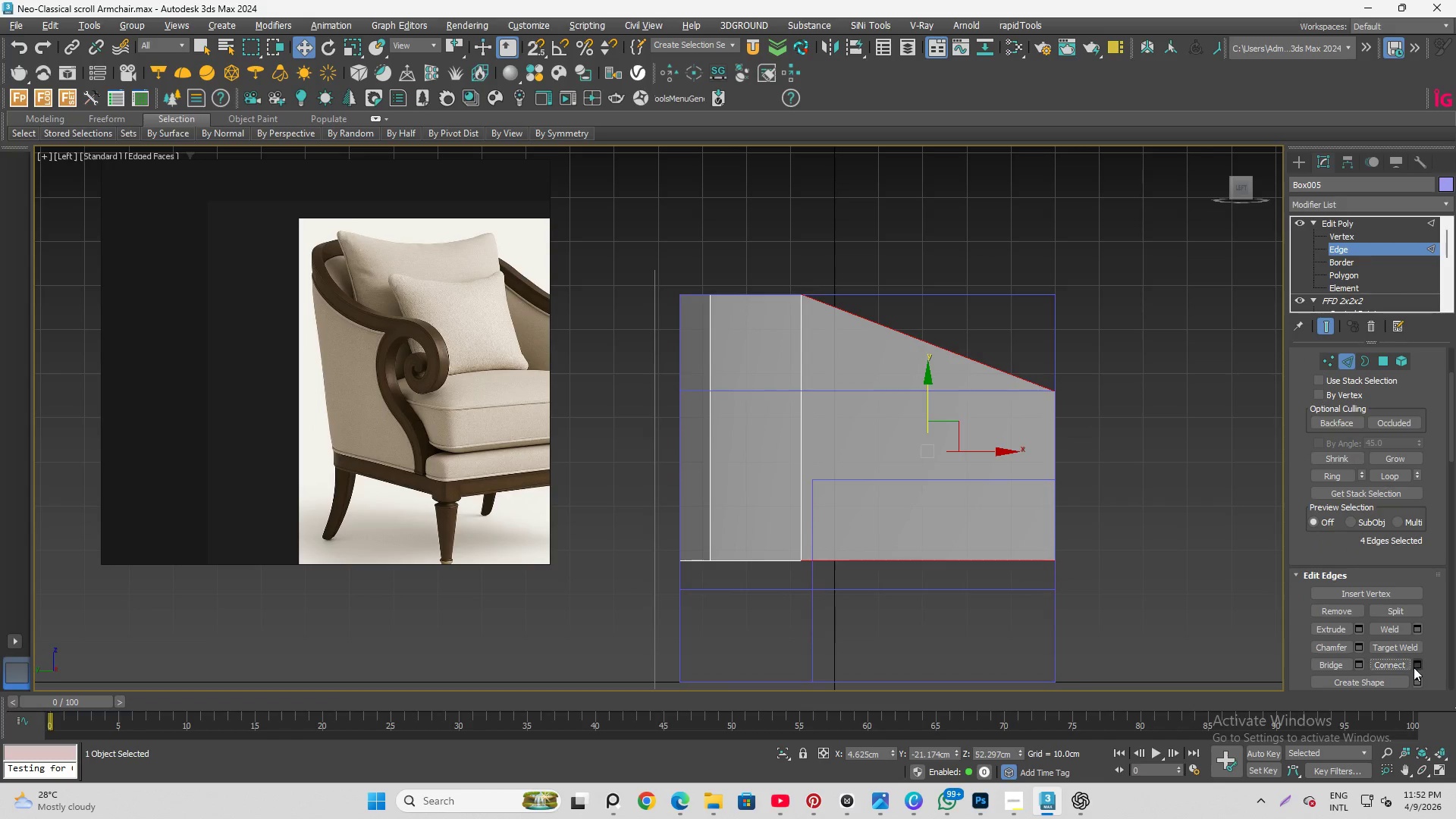 
left_click([1418, 665])
 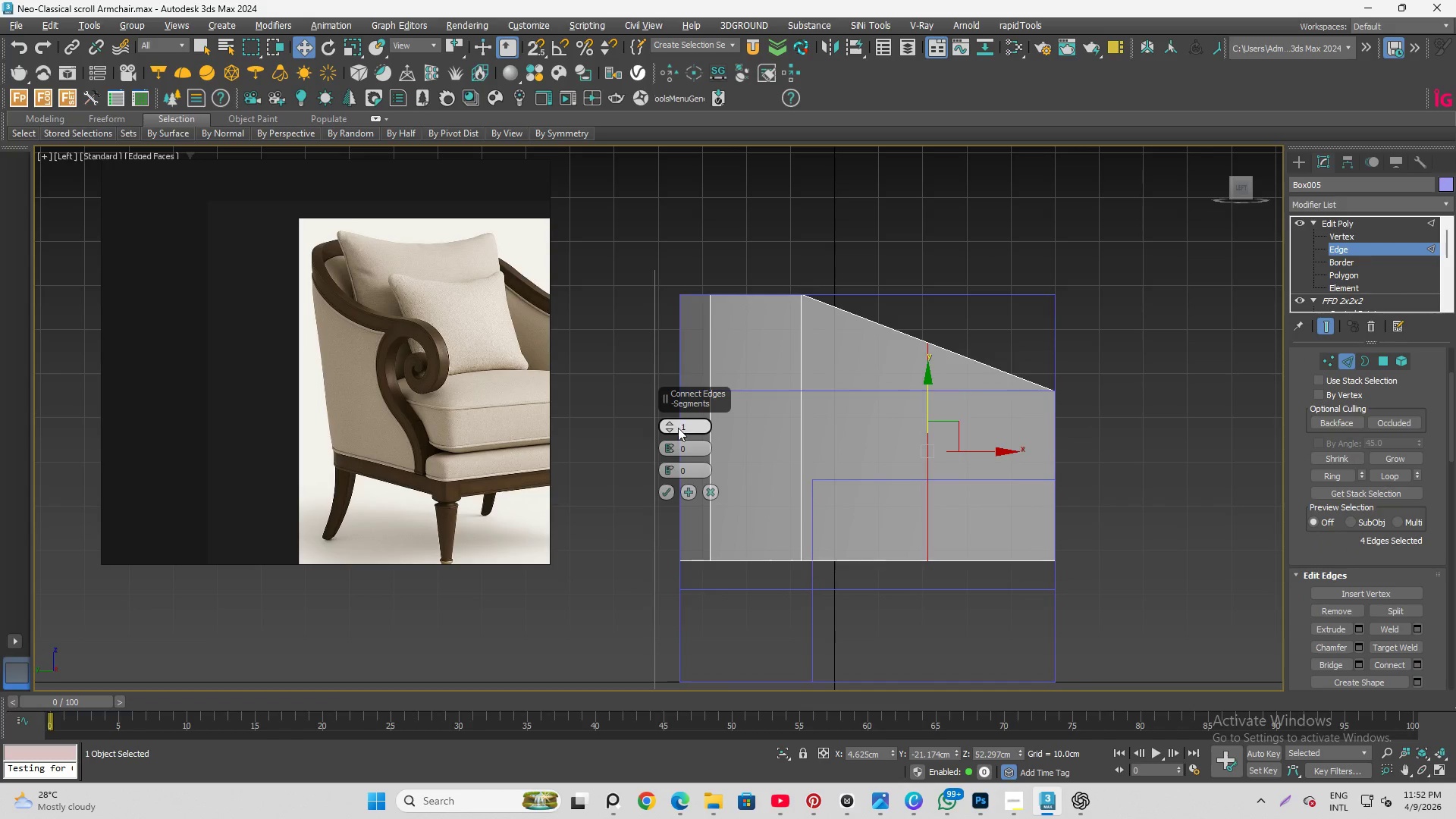 
left_click([671, 428])
 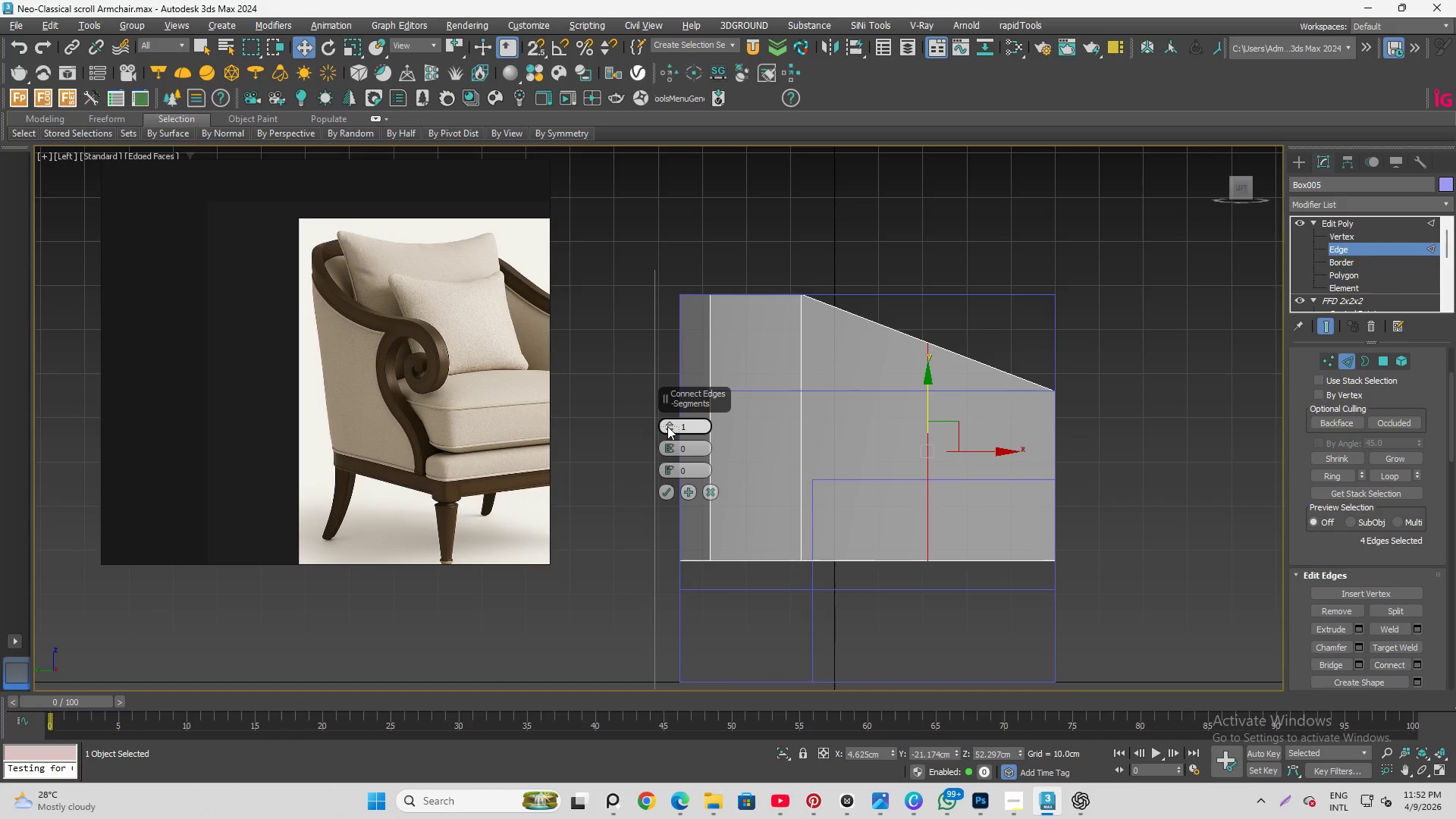 
left_click([667, 423])
 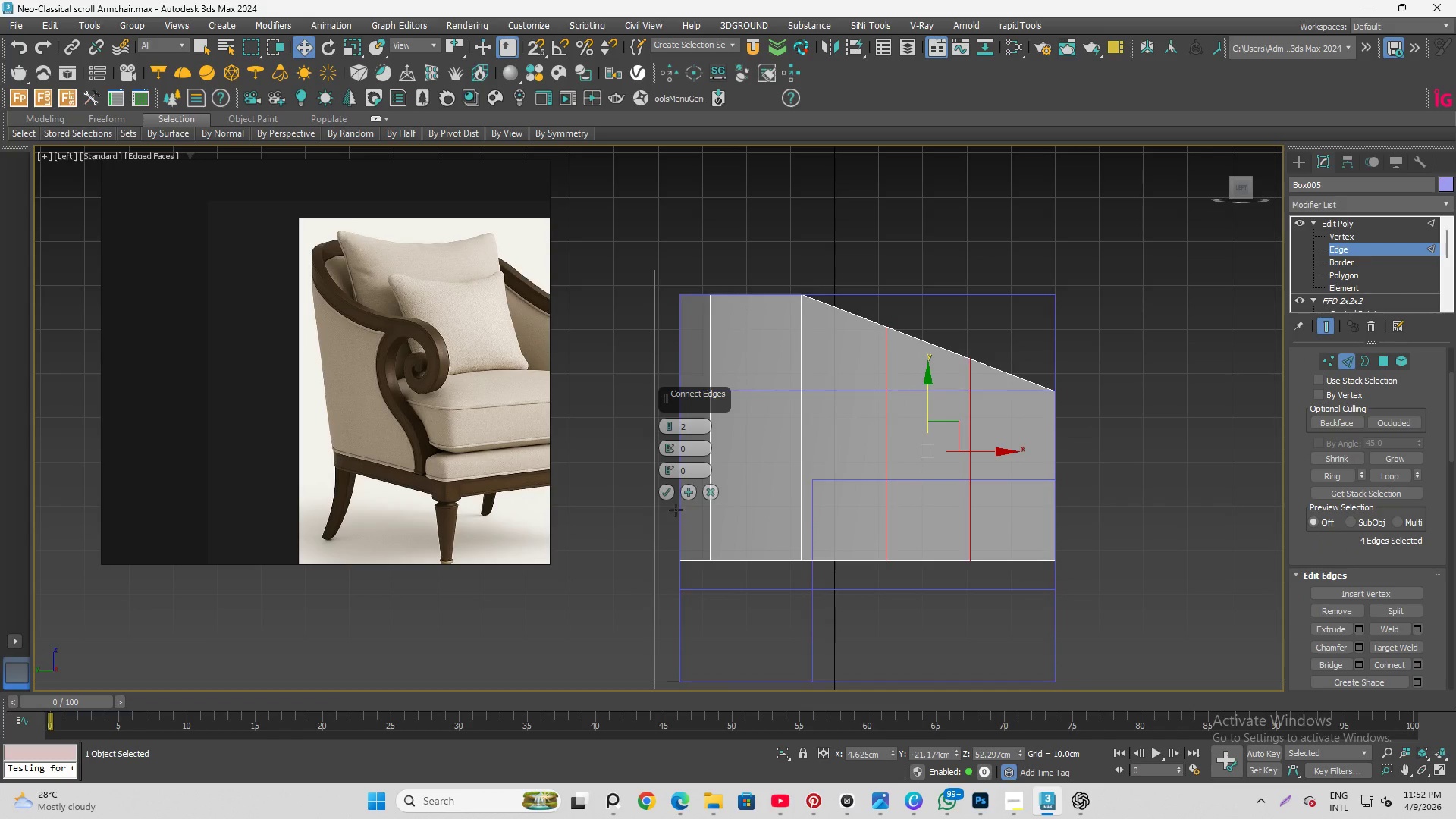 
left_click([664, 493])
 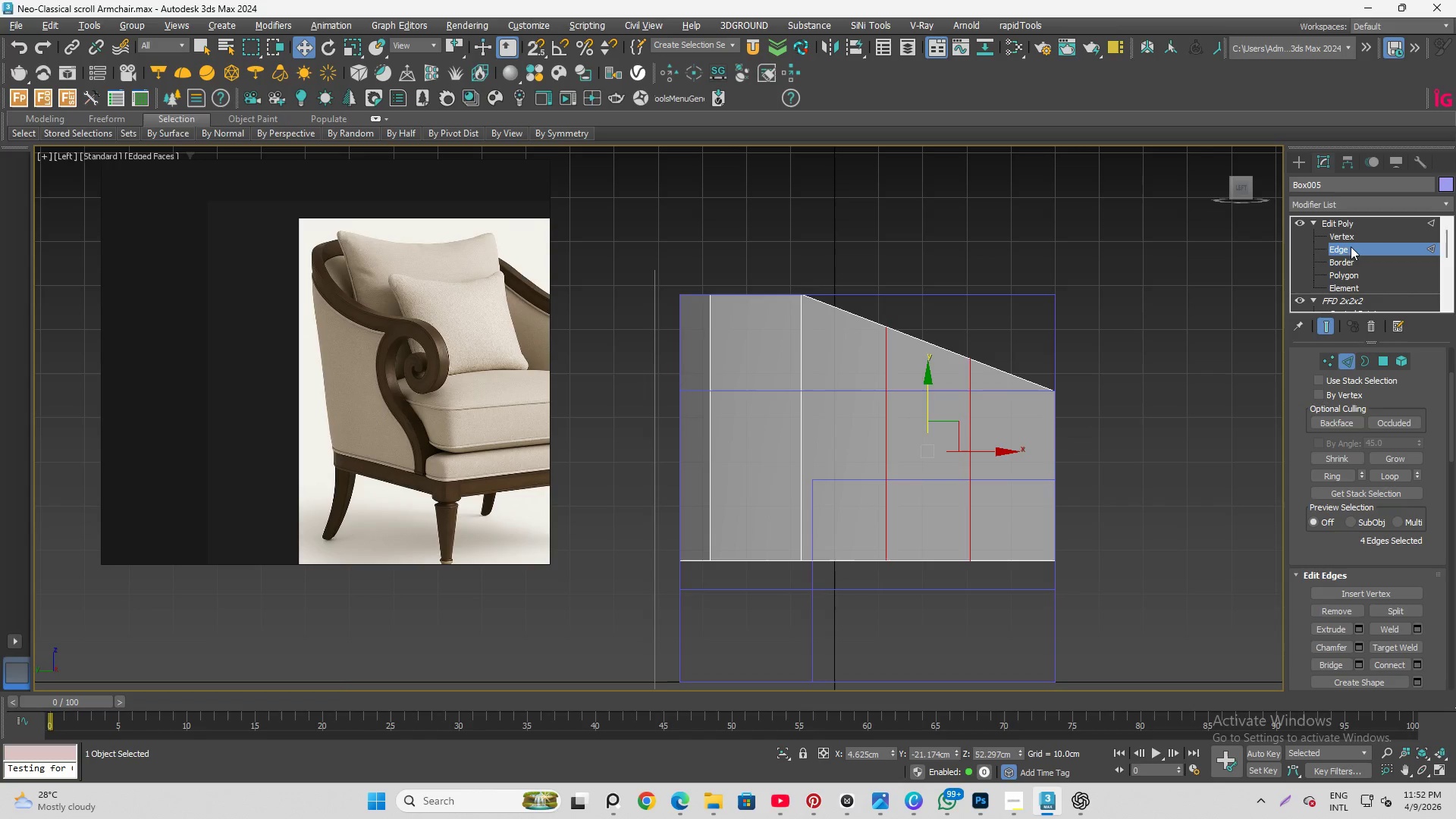 
left_click([1345, 237])
 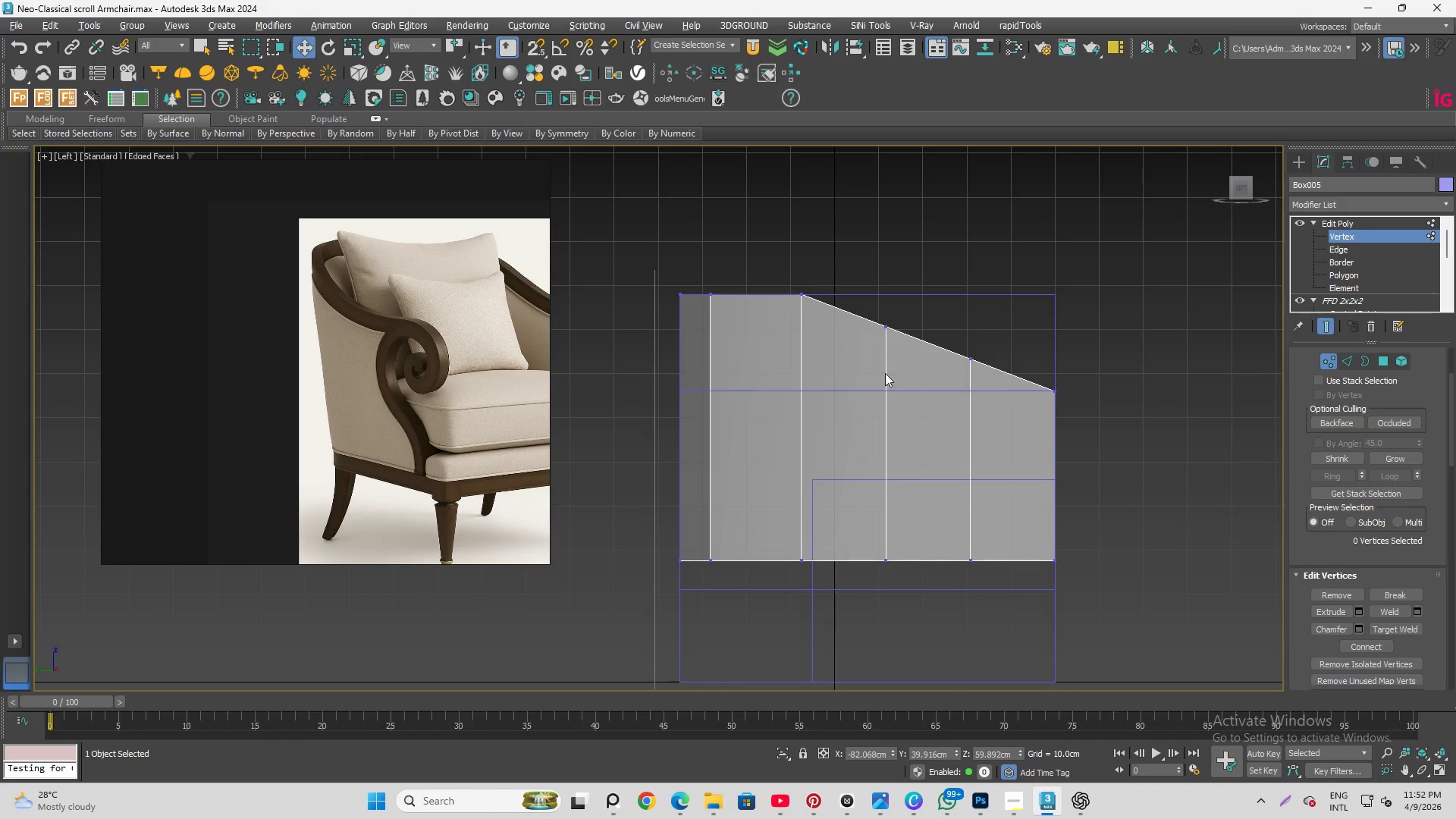 
scroll: coordinate [888, 371], scroll_direction: up, amount: 1.0
 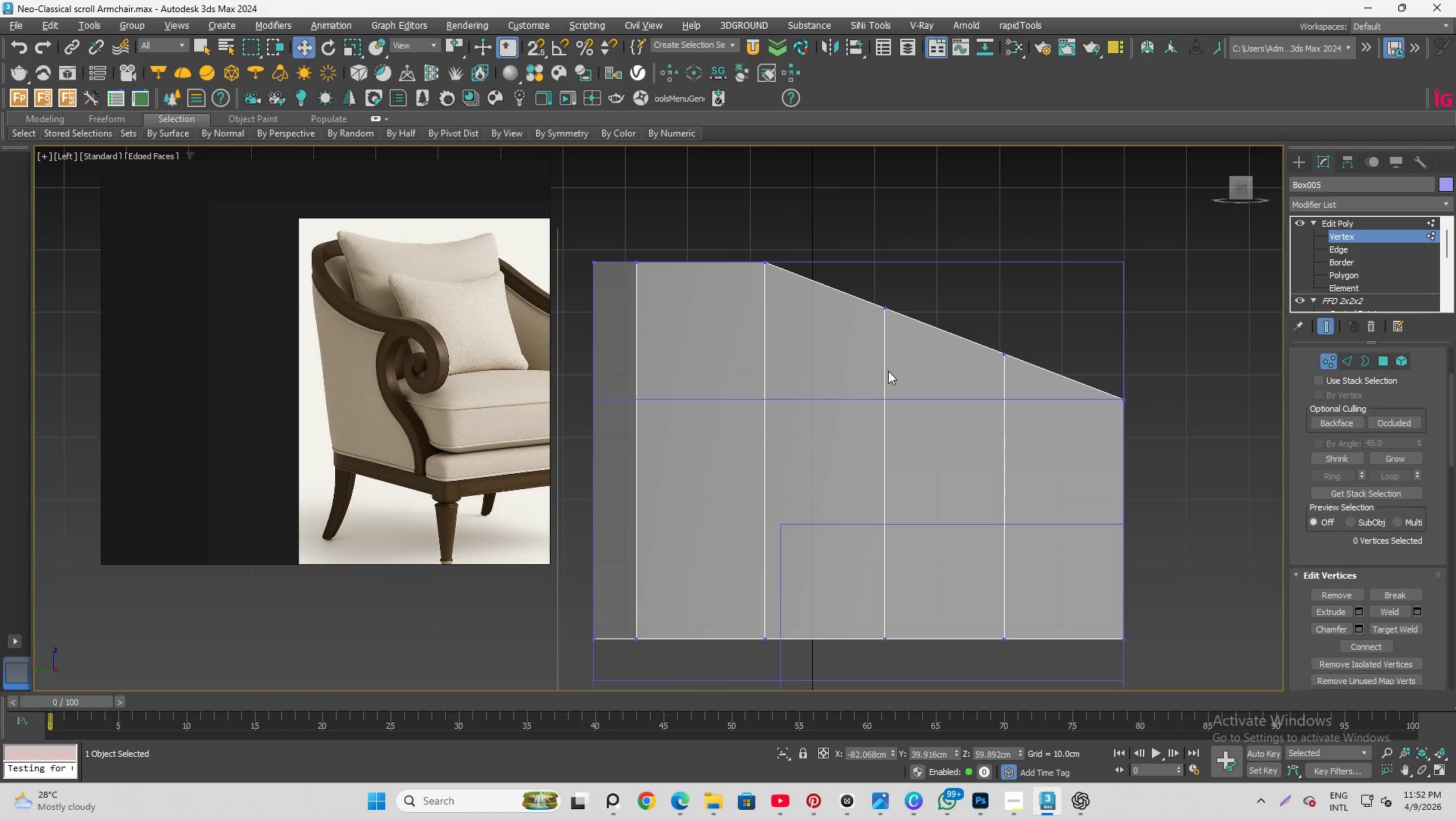 
scroll: coordinate [888, 371], scroll_direction: down, amount: 1.0
 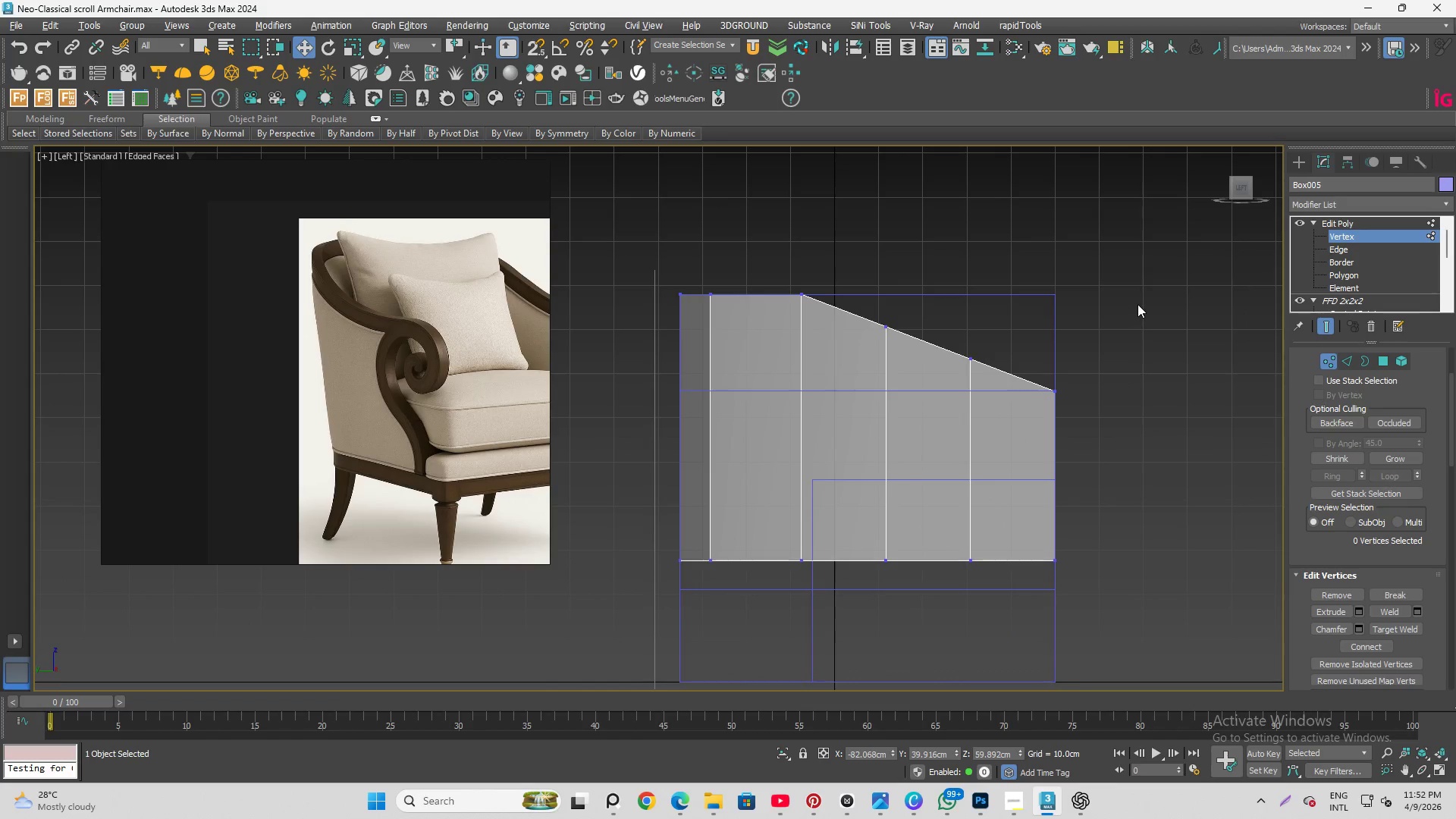 
left_click([1138, 304])
 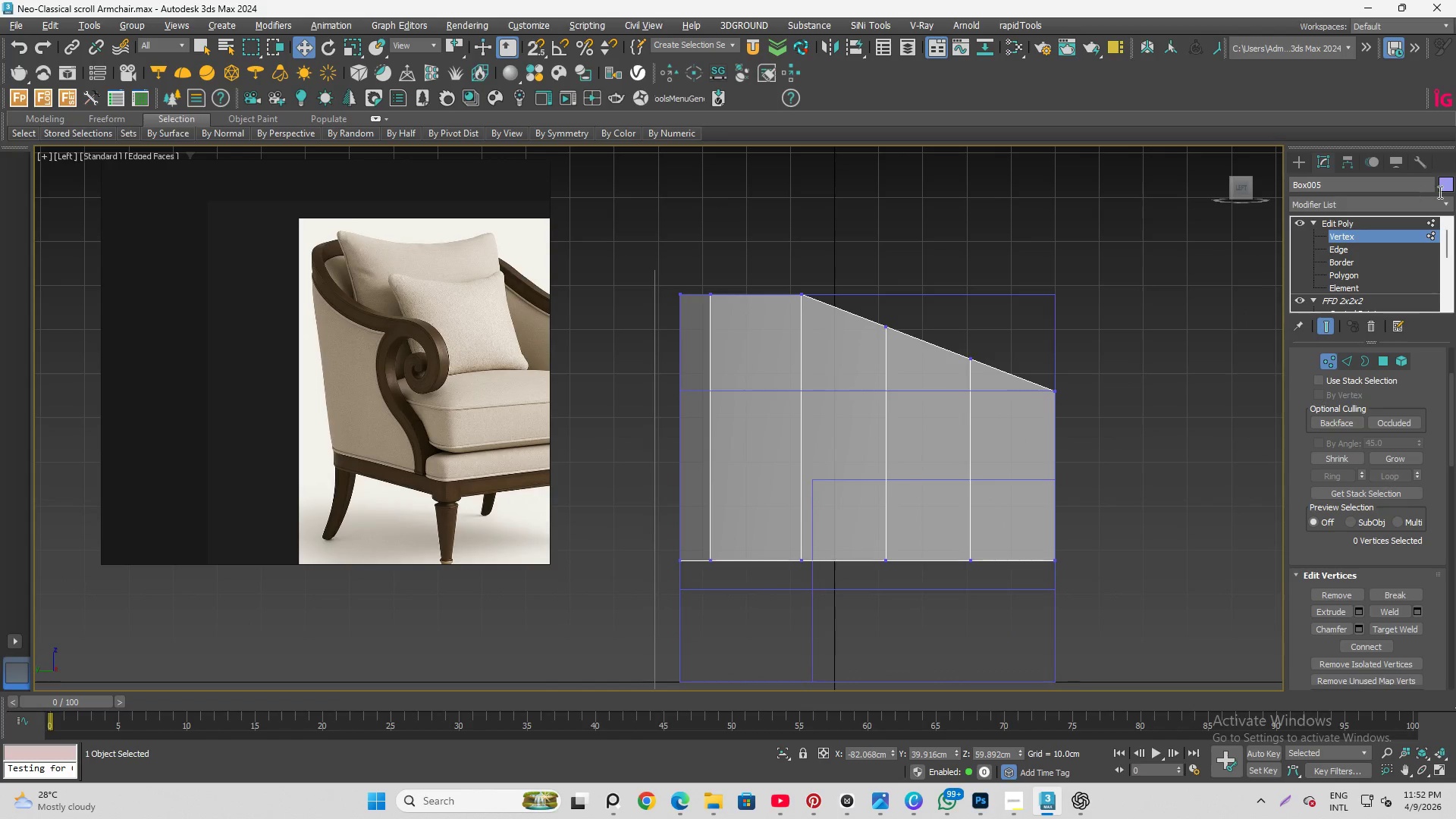 
left_click([1301, 163])
 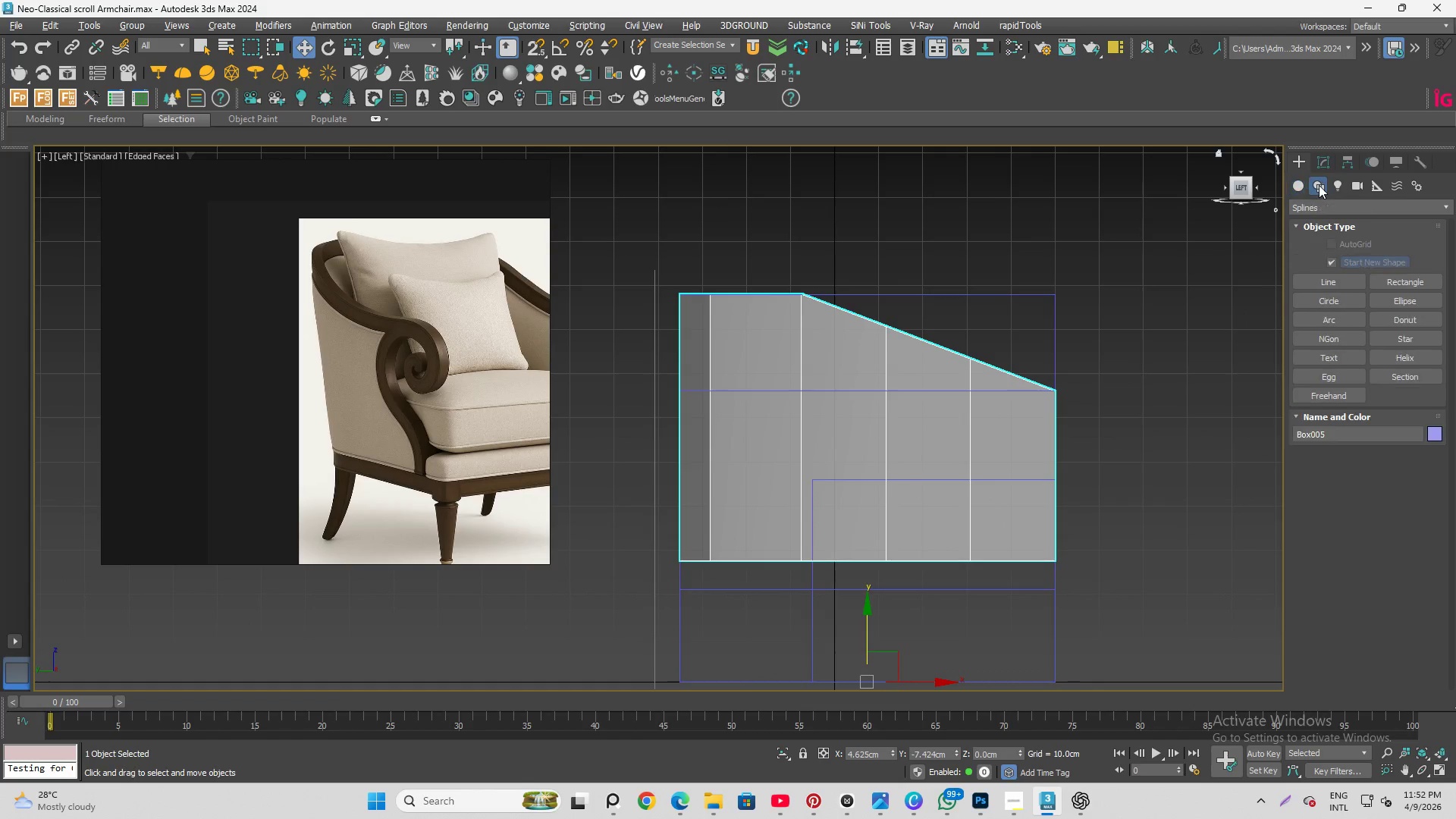 
left_click([1335, 301])
 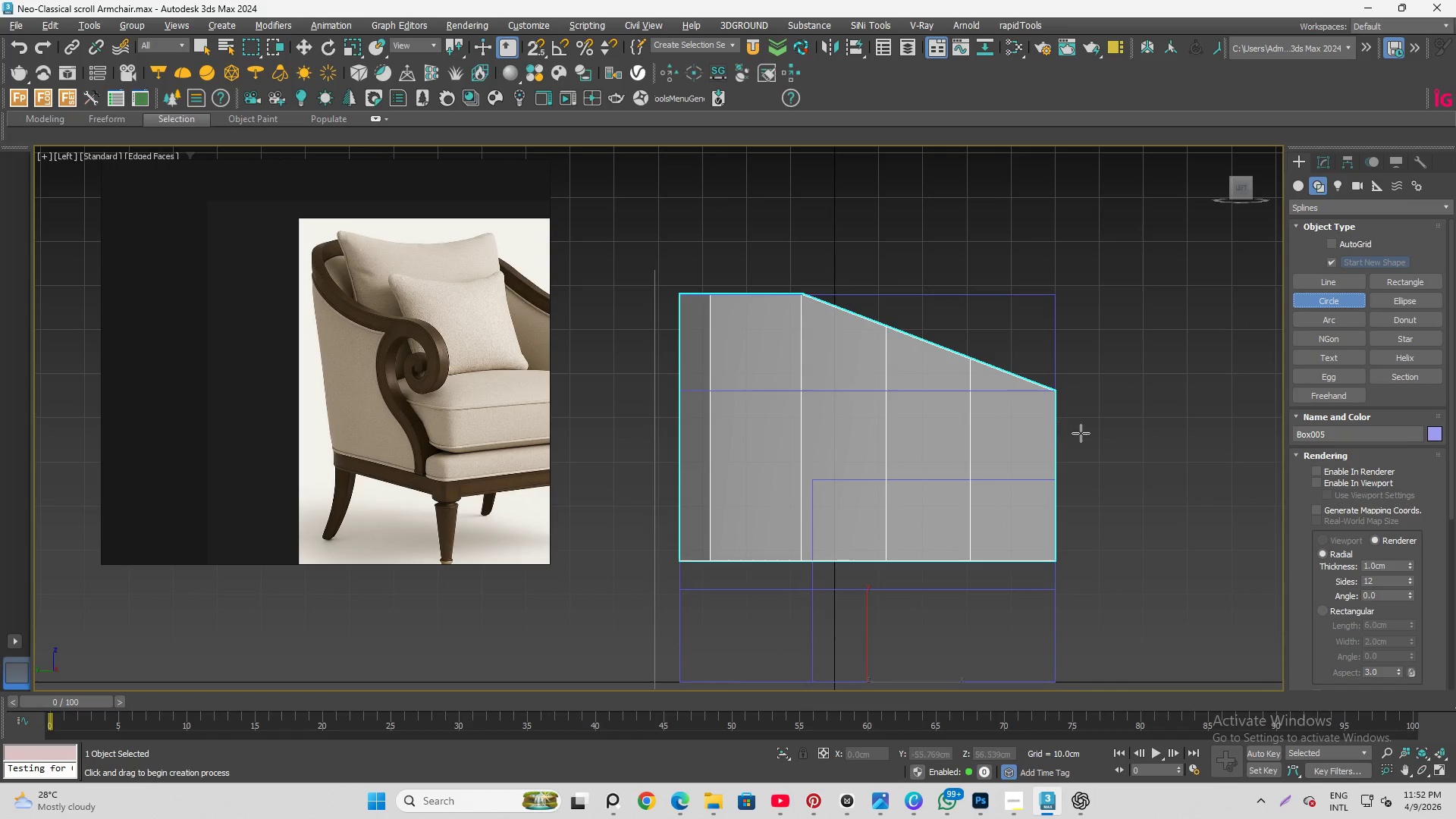 
left_click_drag(start_coordinate=[1083, 433], to_coordinate=[1126, 409])
 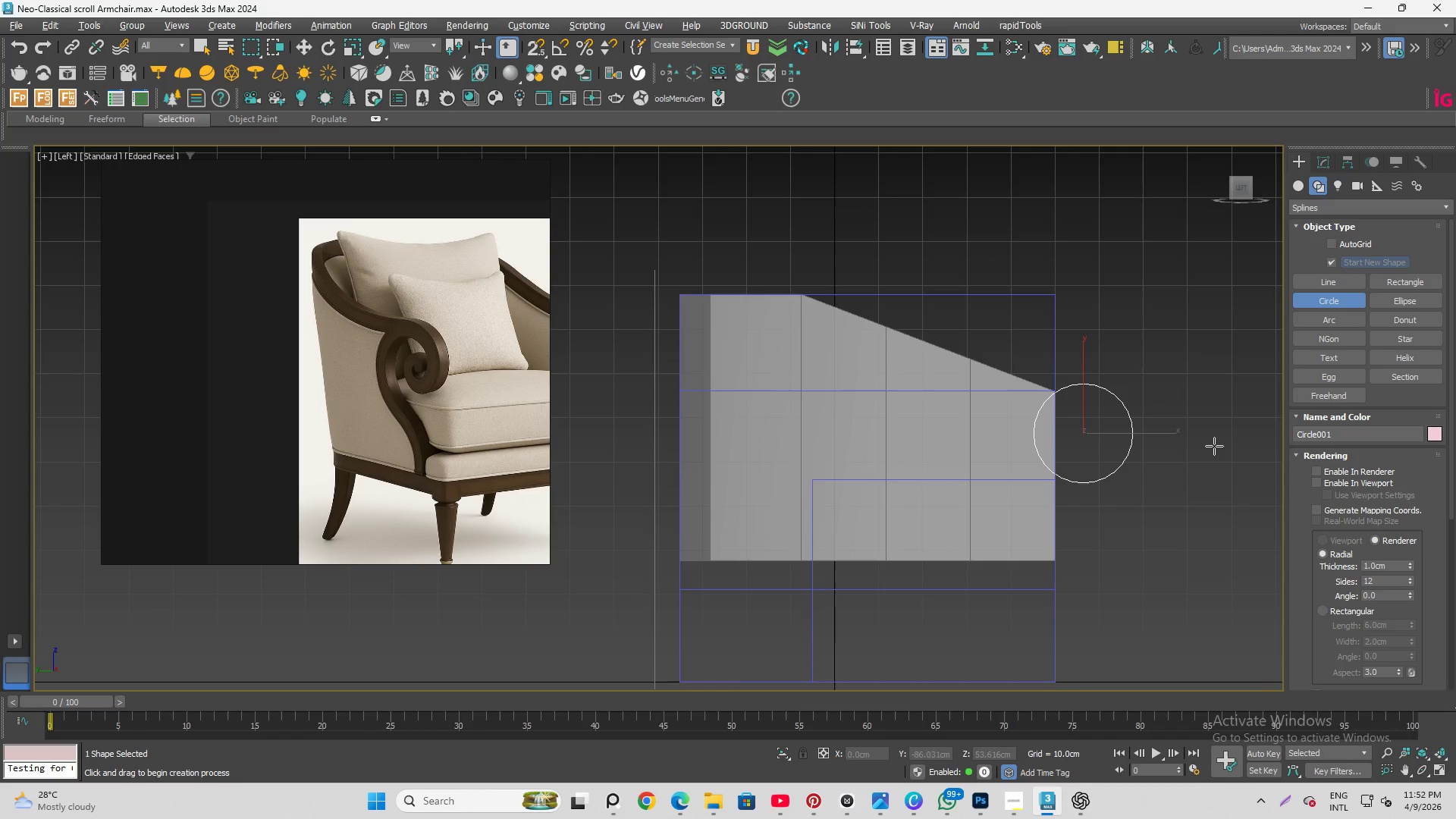 
key(W)
 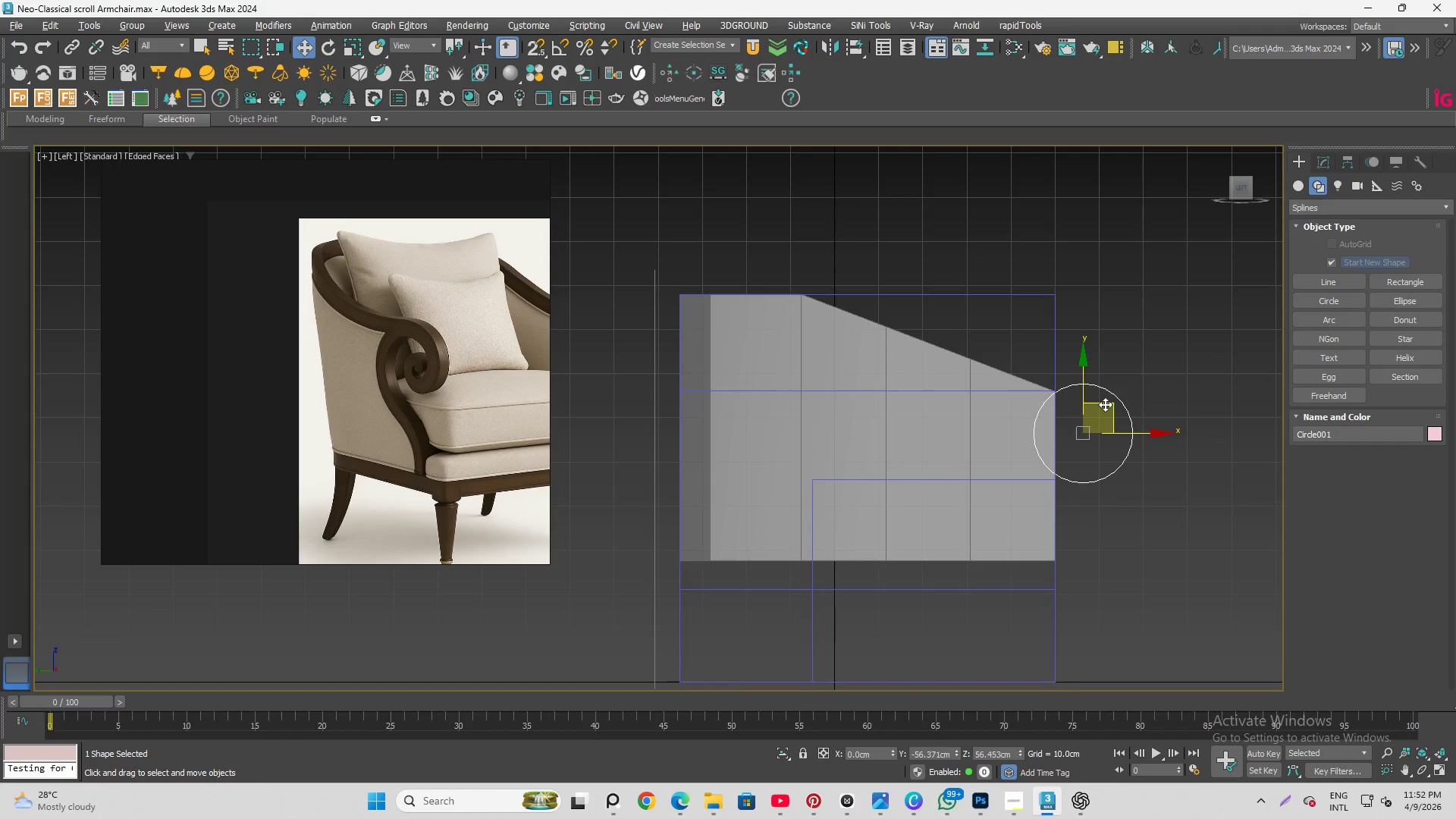 
left_click_drag(start_coordinate=[1106, 404], to_coordinate=[1028, 398])
 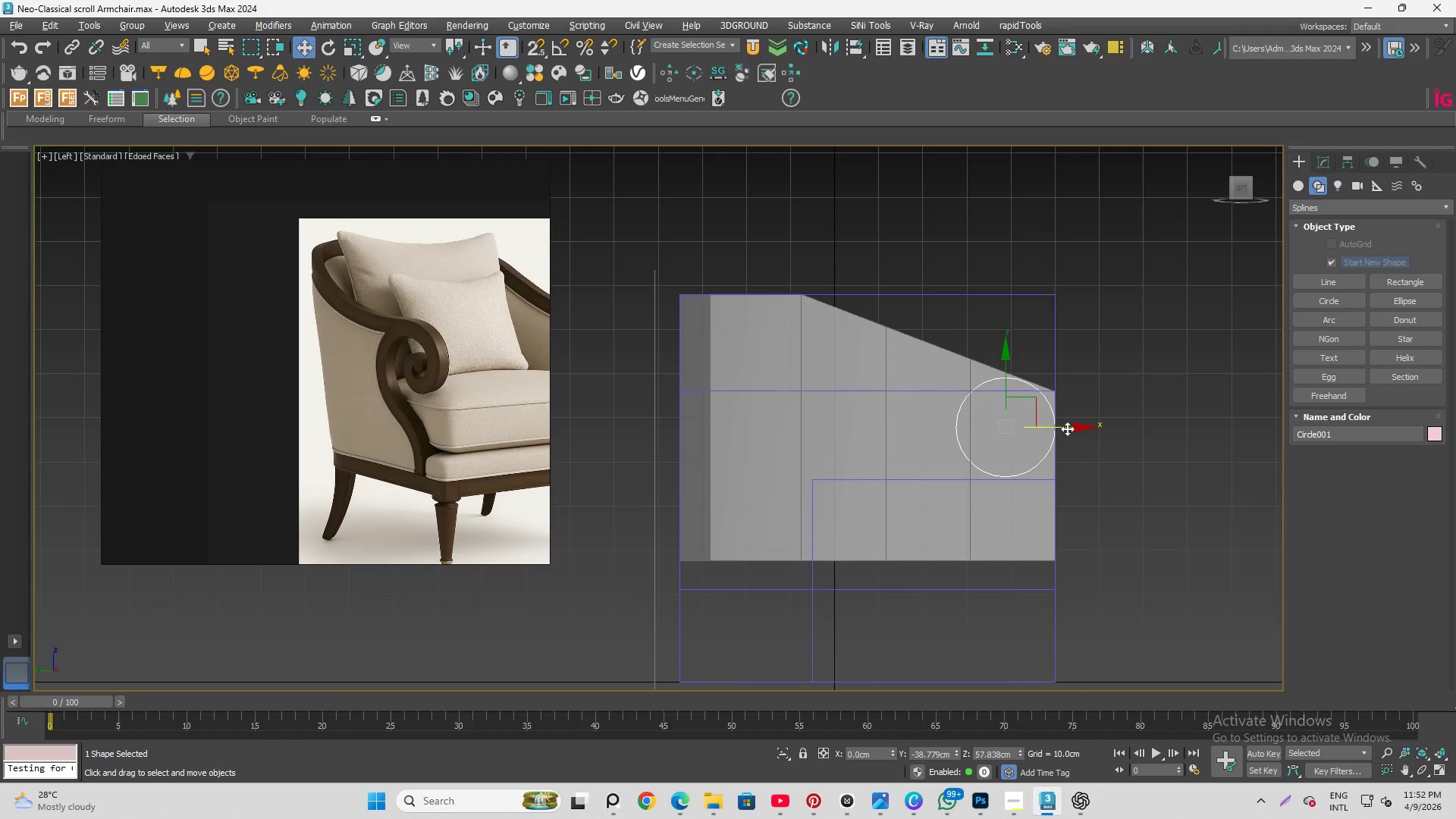 
scroll: coordinate [1000, 421], scroll_direction: up, amount: 7.0
 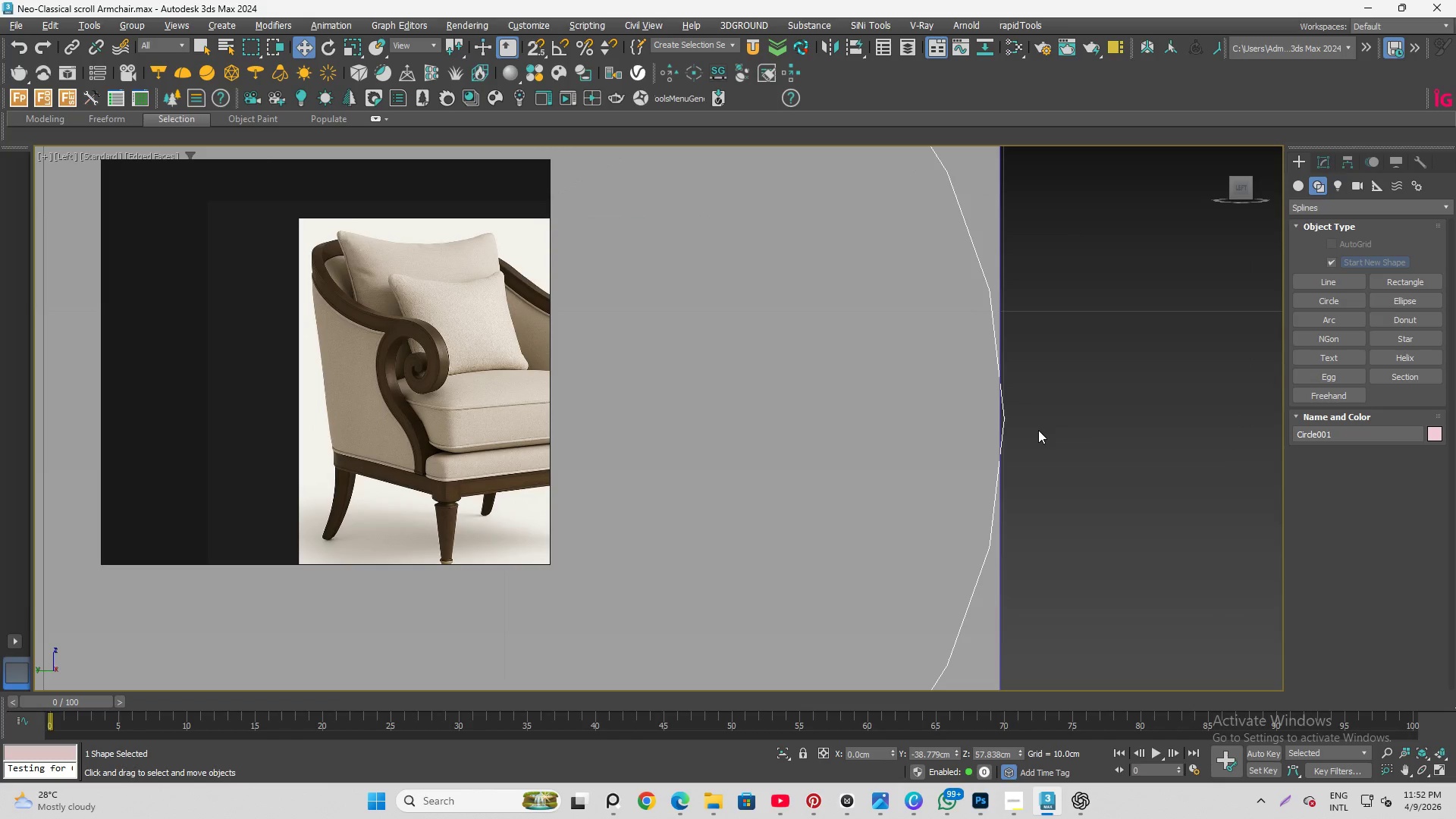 
key(S)
 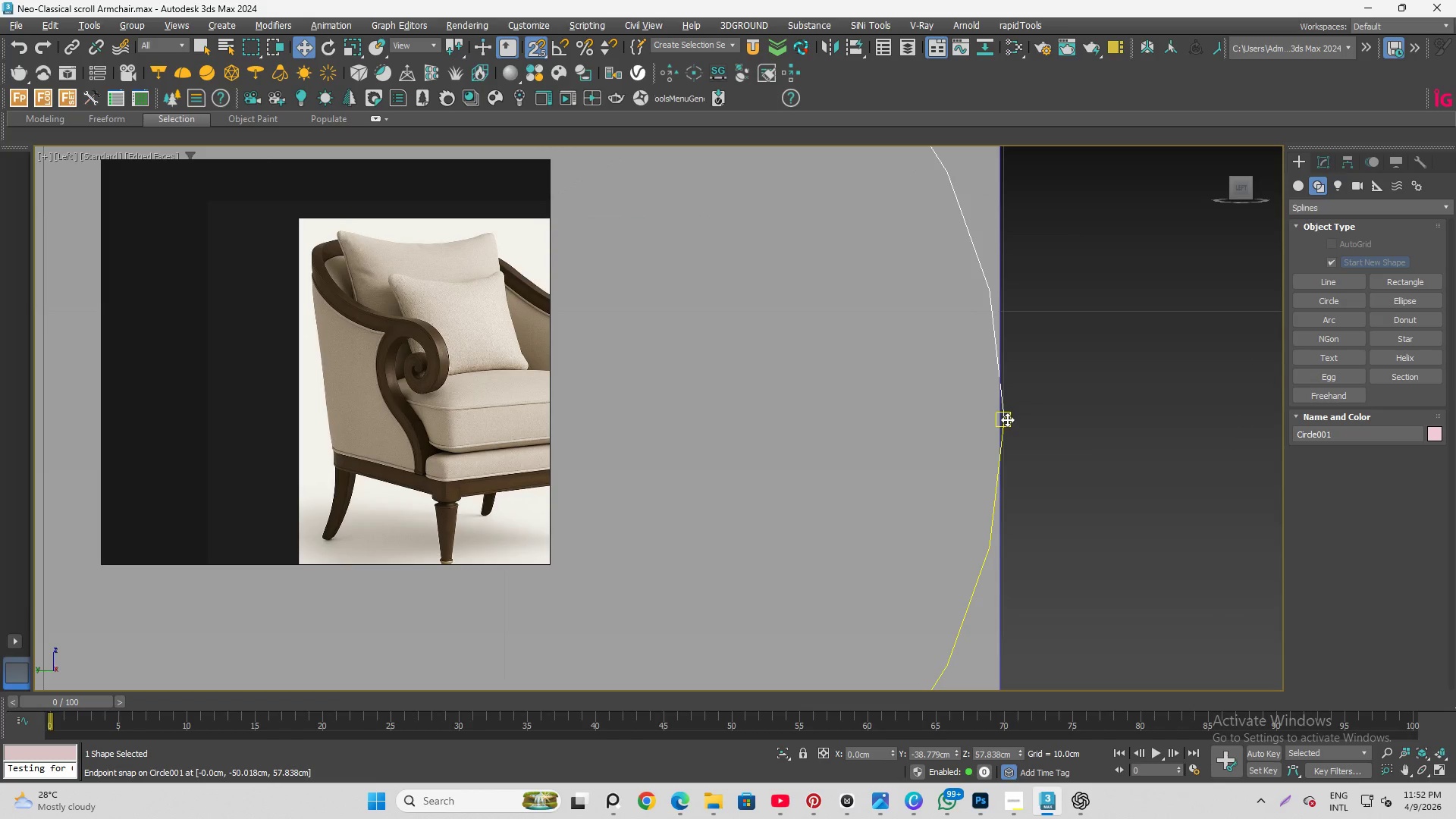 
key(F5)
 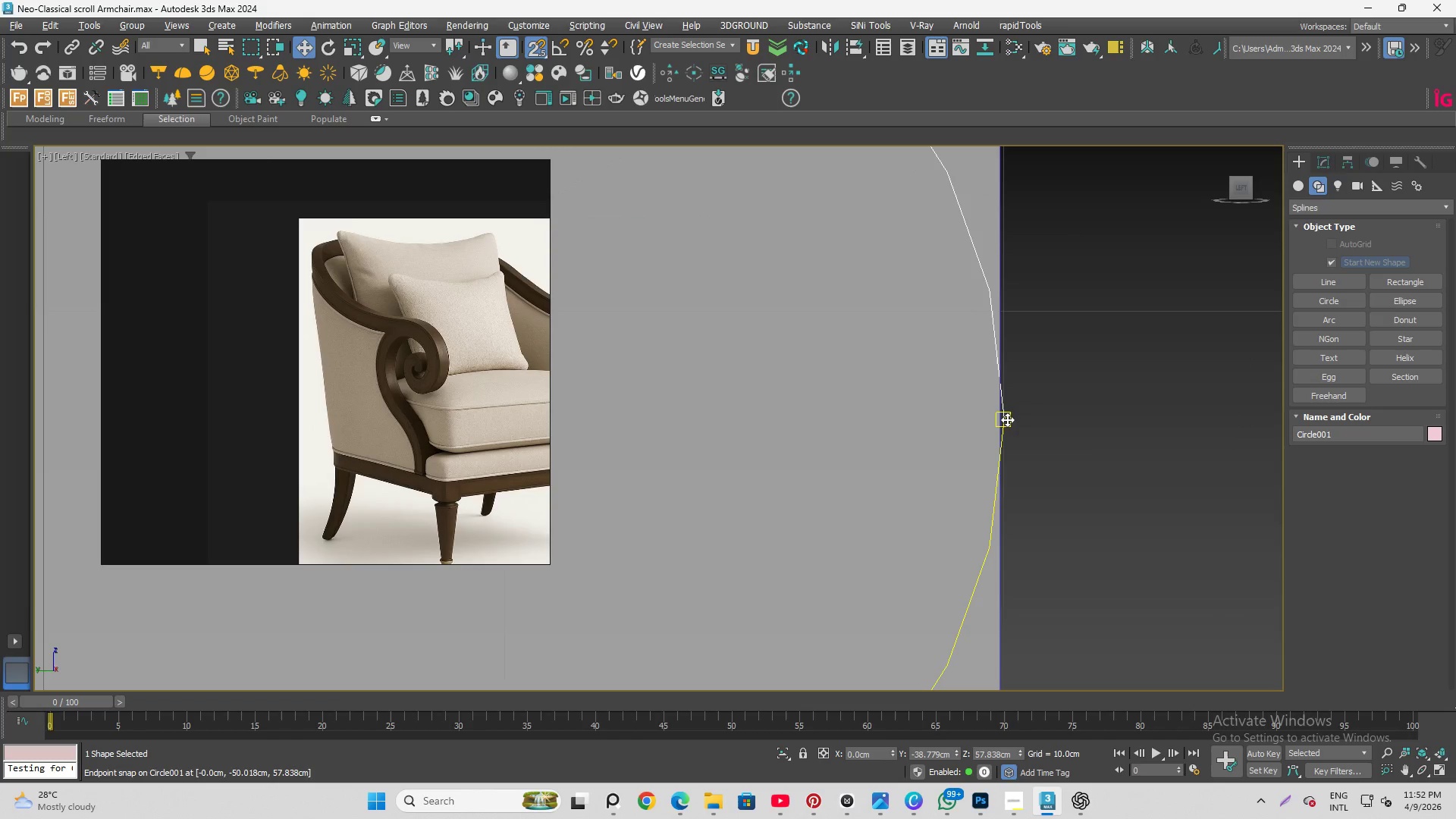 
left_click_drag(start_coordinate=[1007, 419], to_coordinate=[1002, 421])
 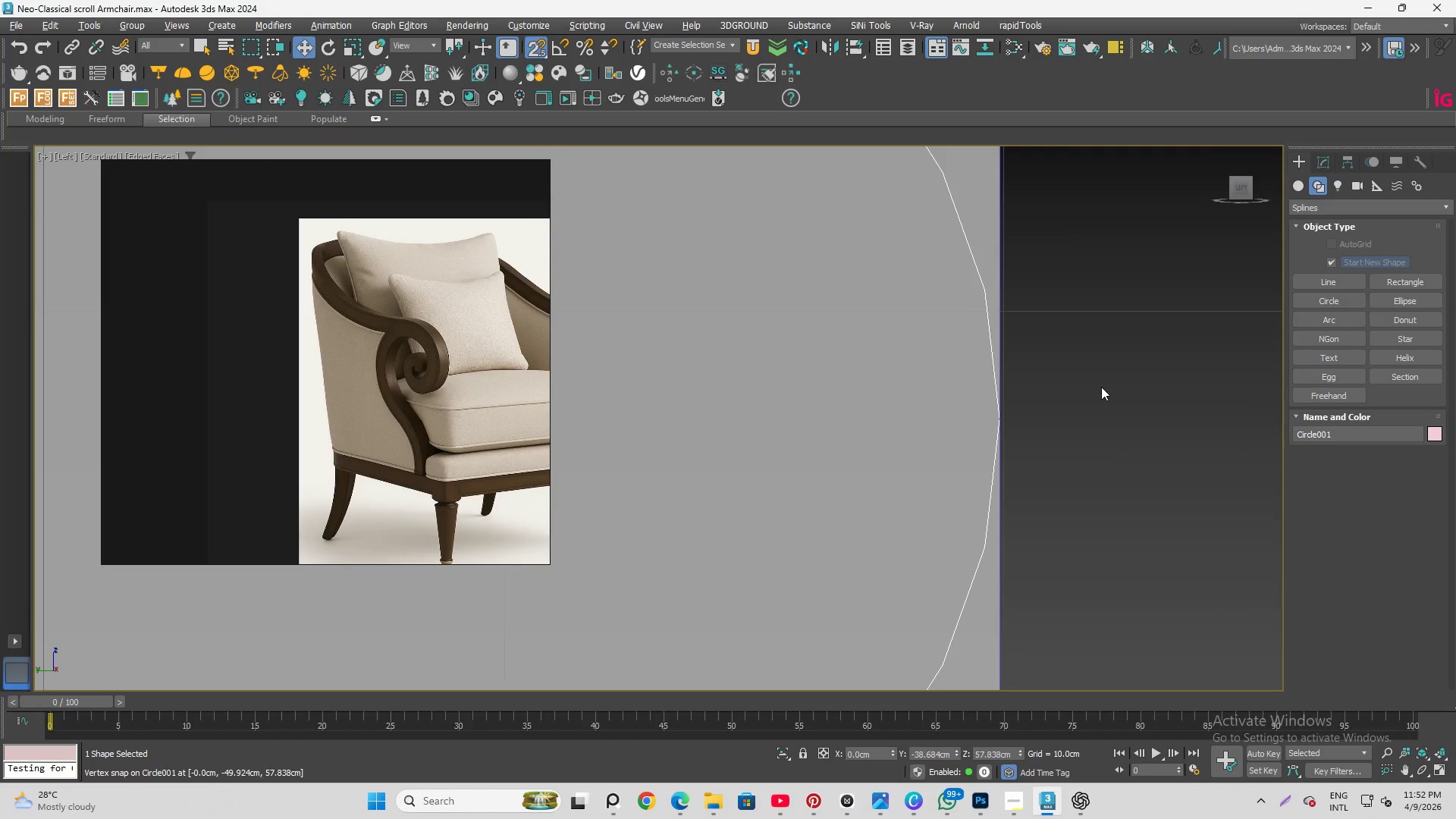 
scroll: coordinate [1100, 407], scroll_direction: down, amount: 4.0
 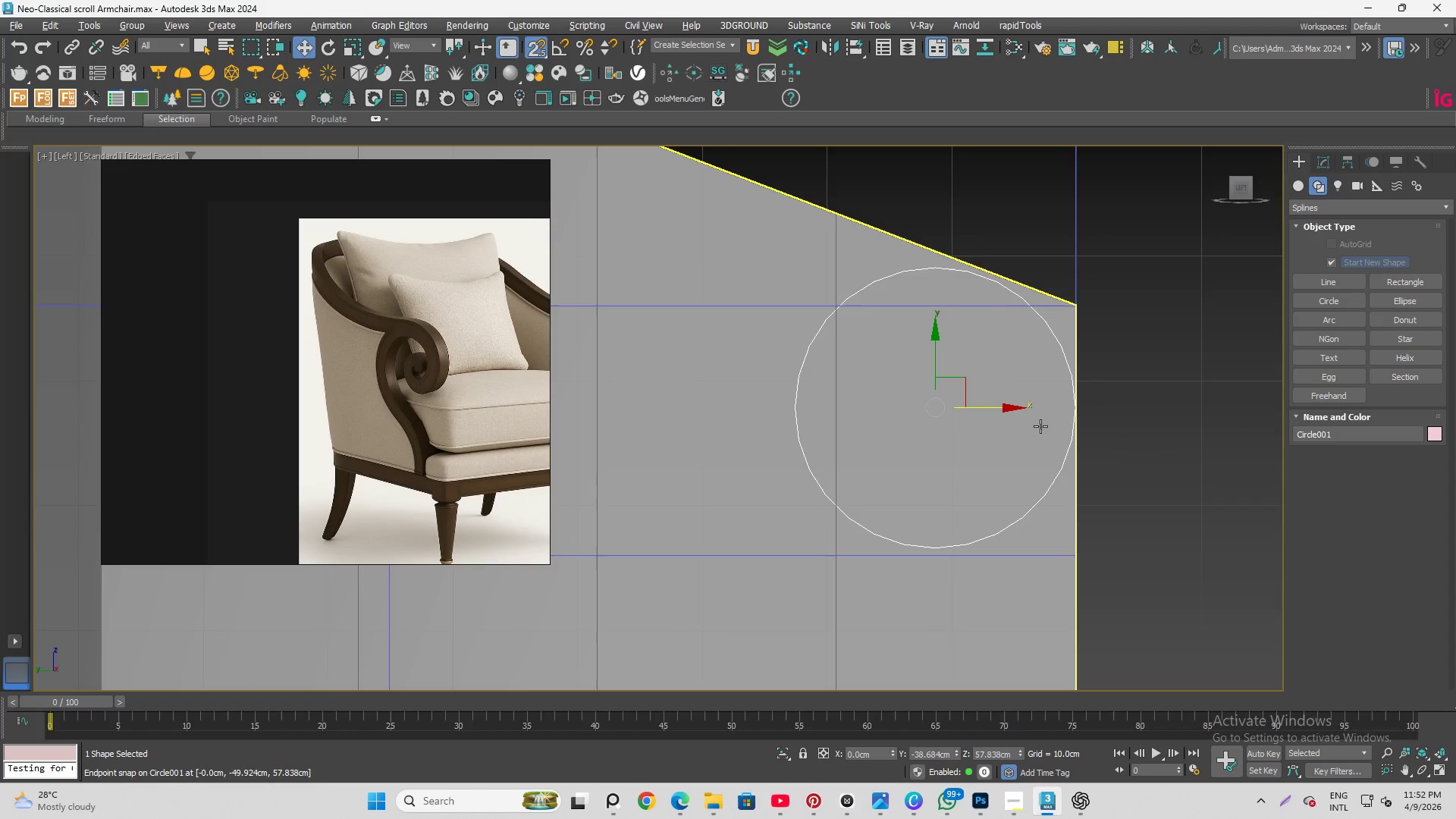 
key(Q)
 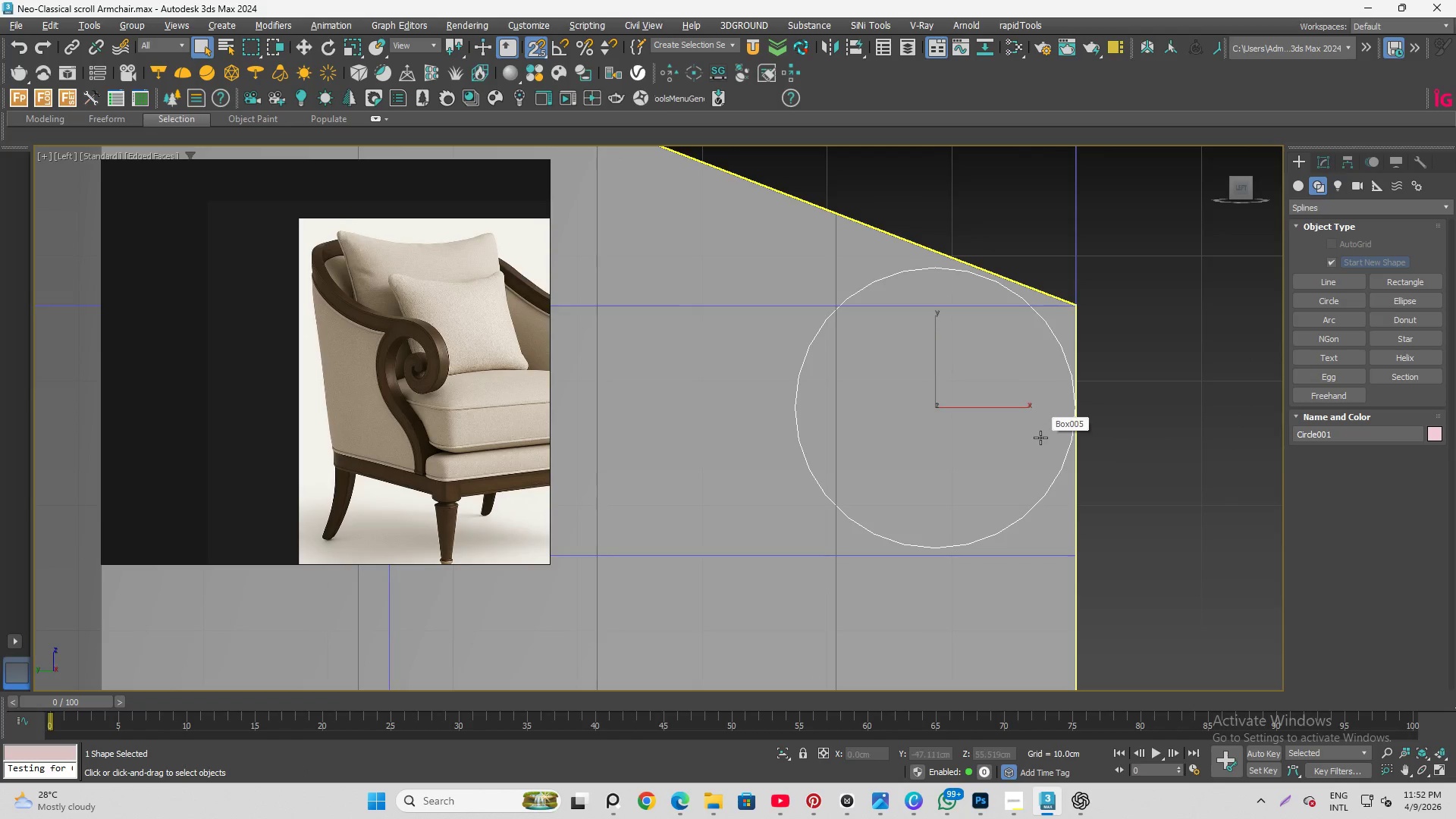 
scroll: coordinate [1041, 441], scroll_direction: down, amount: 2.0
 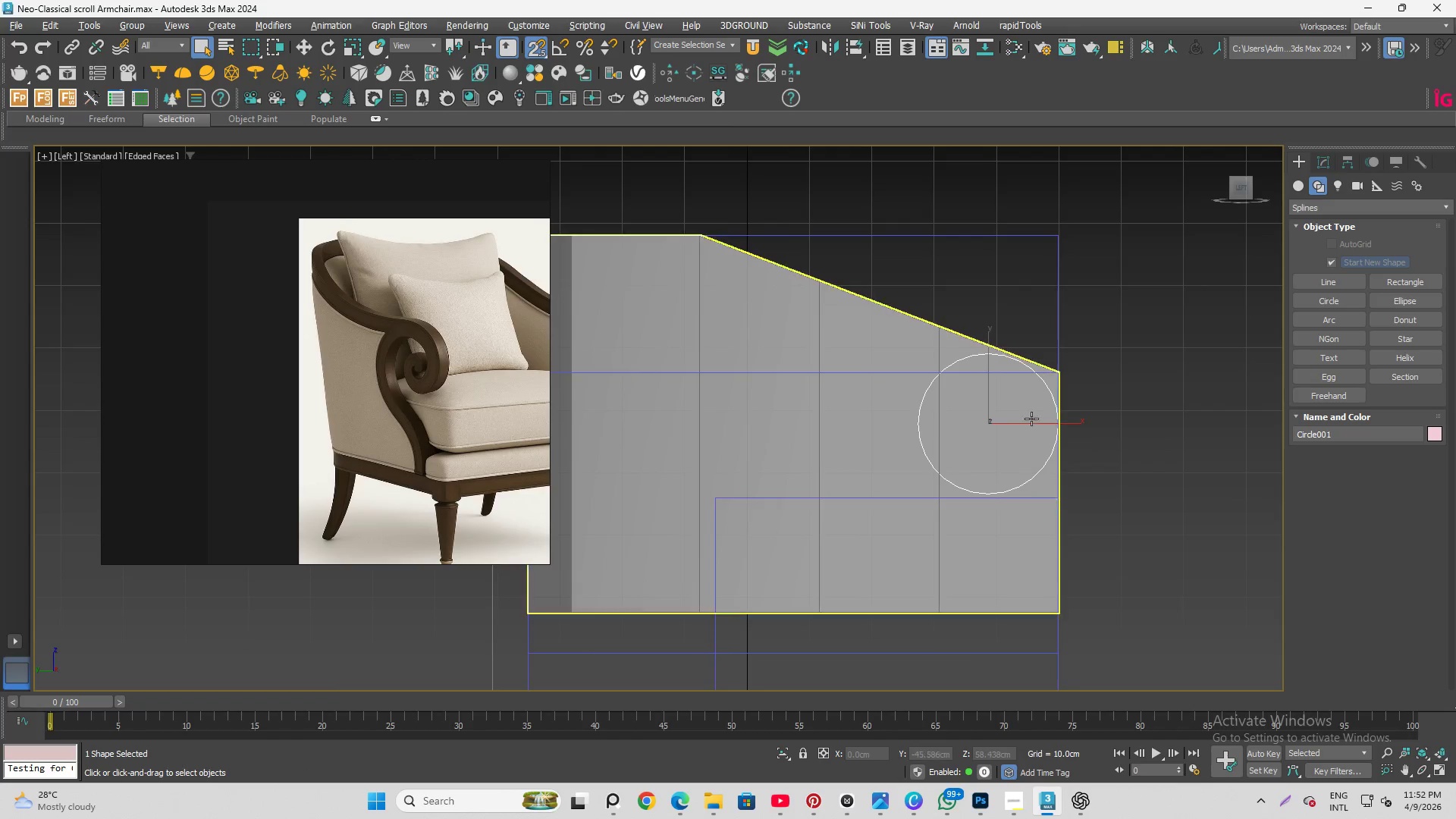 
left_click([1325, 158])
 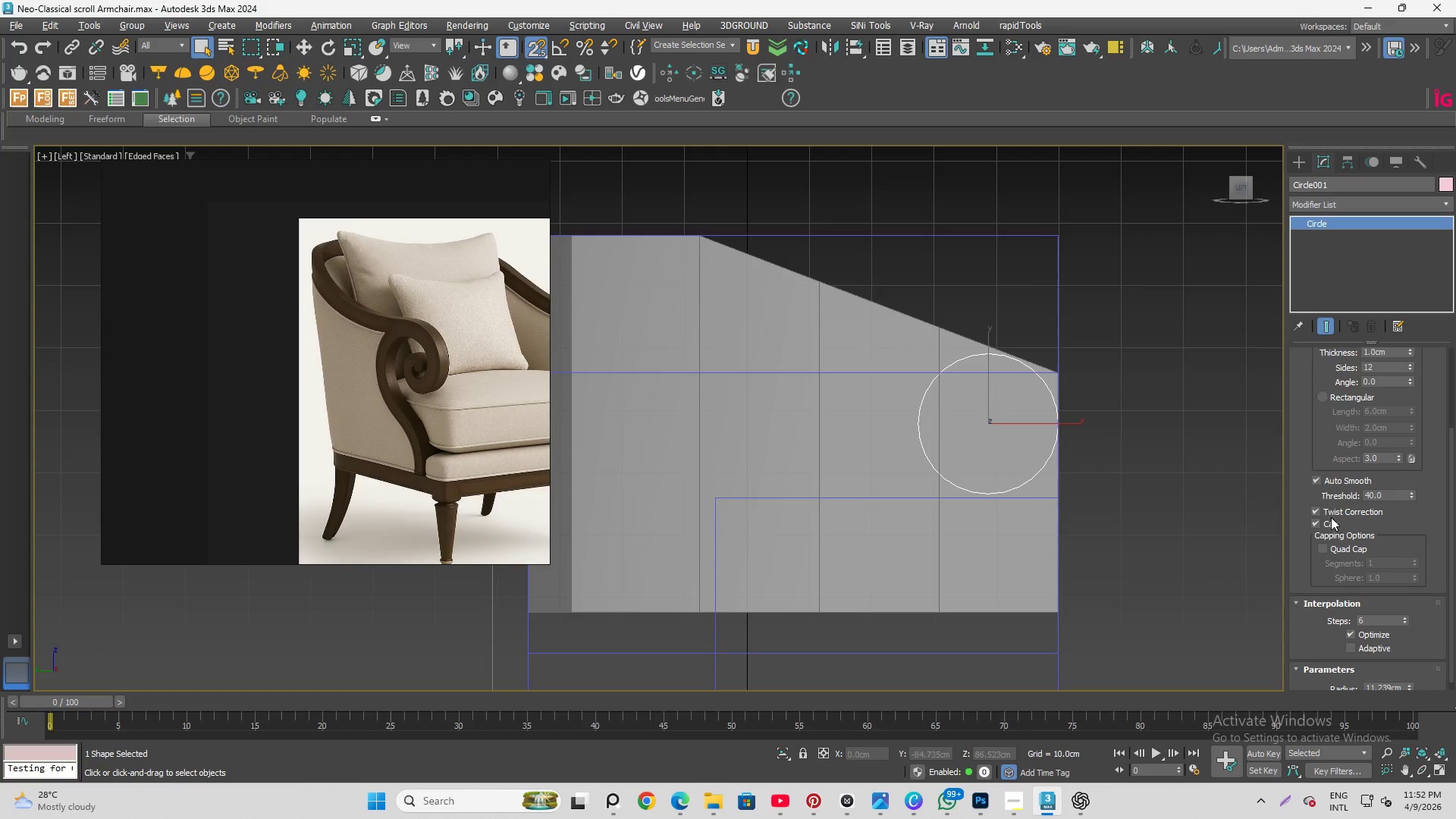 
scroll: coordinate [1317, 591], scroll_direction: down, amount: 9.0
 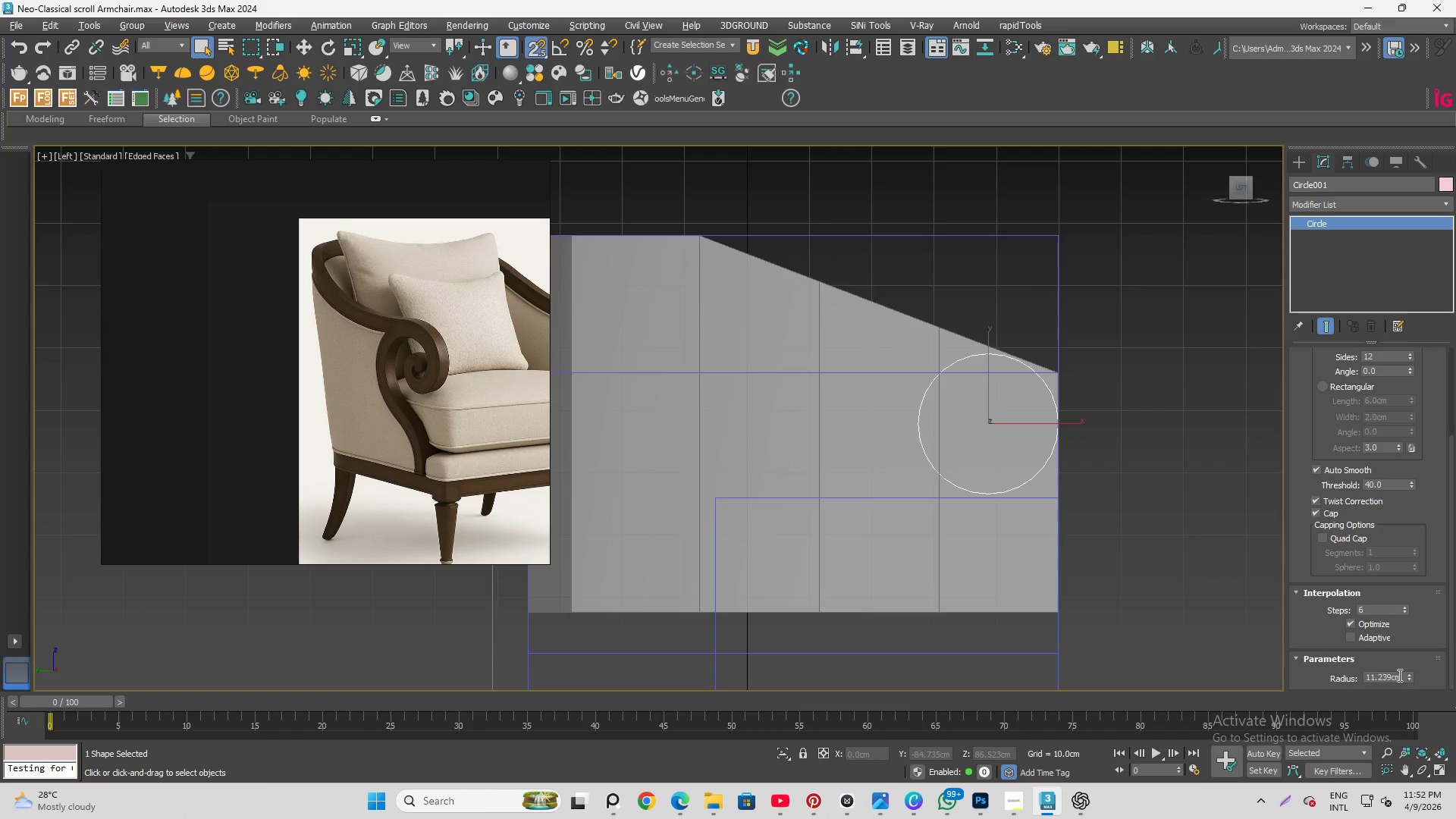 
left_click_drag(start_coordinate=[1403, 676], to_coordinate=[1257, 654])
 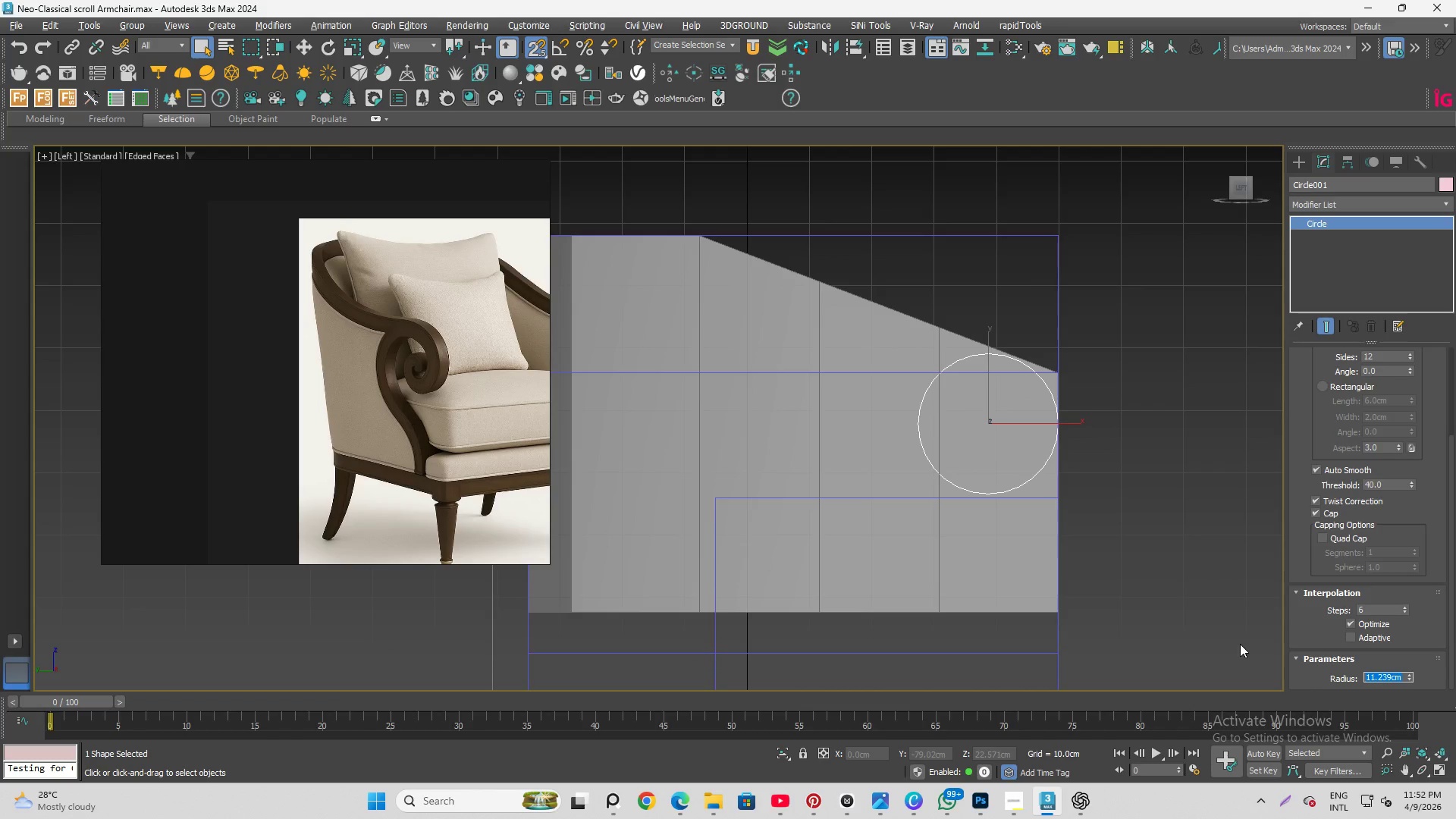 
key(Numpad9)
 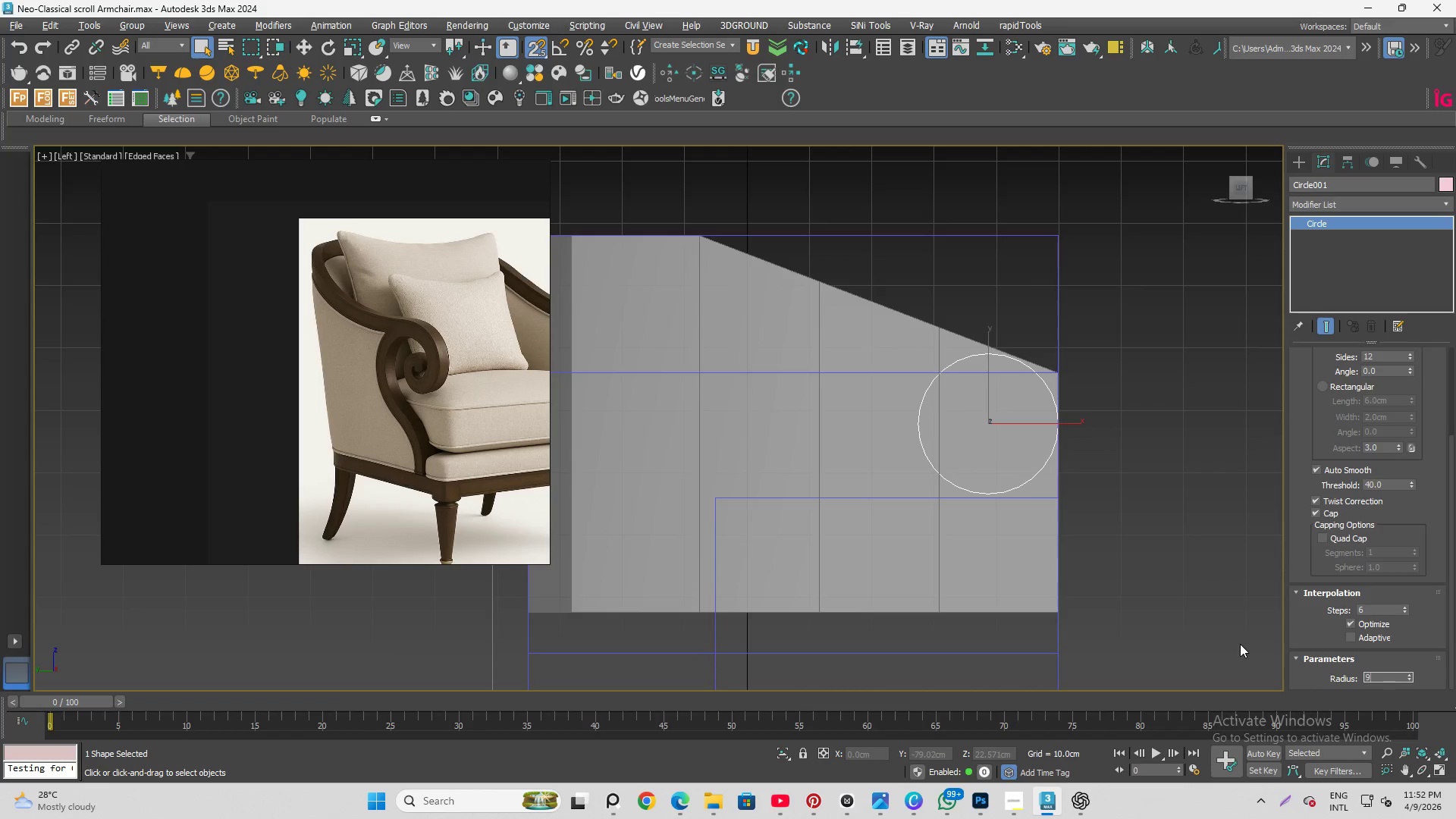 
key(Enter)
 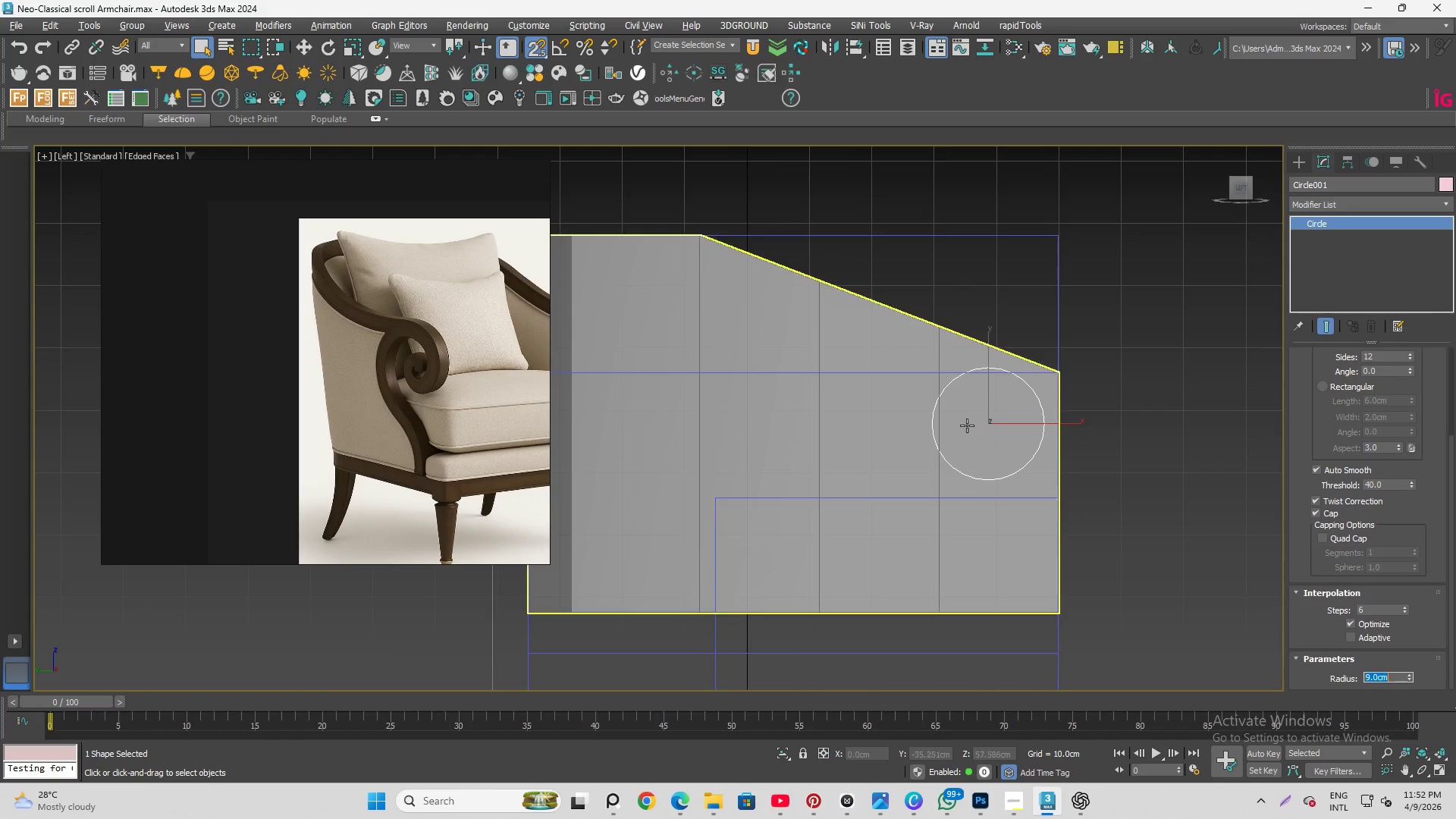 
key(W)
 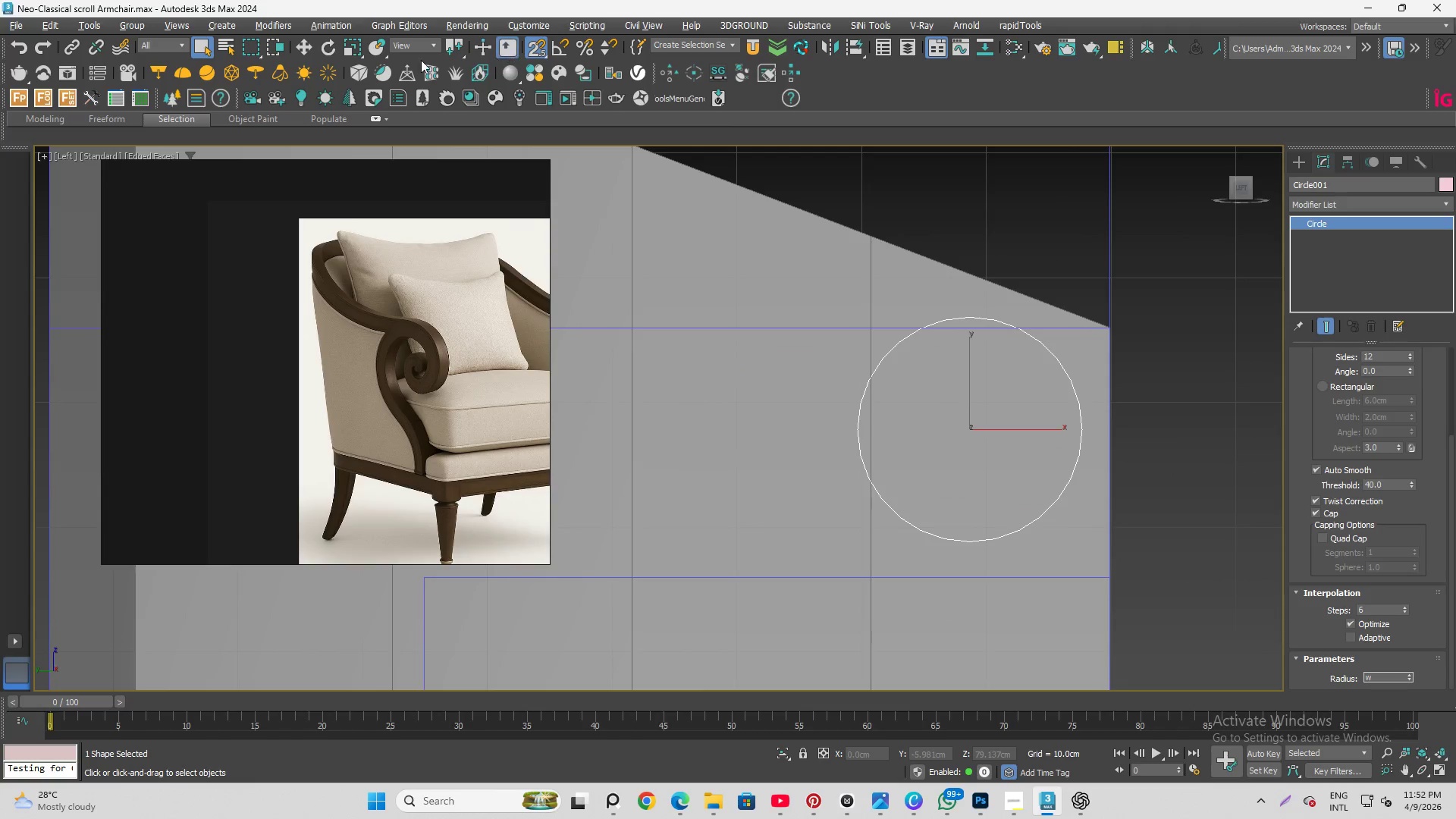 
scroll: coordinate [1006, 418], scroll_direction: up, amount: 2.0
 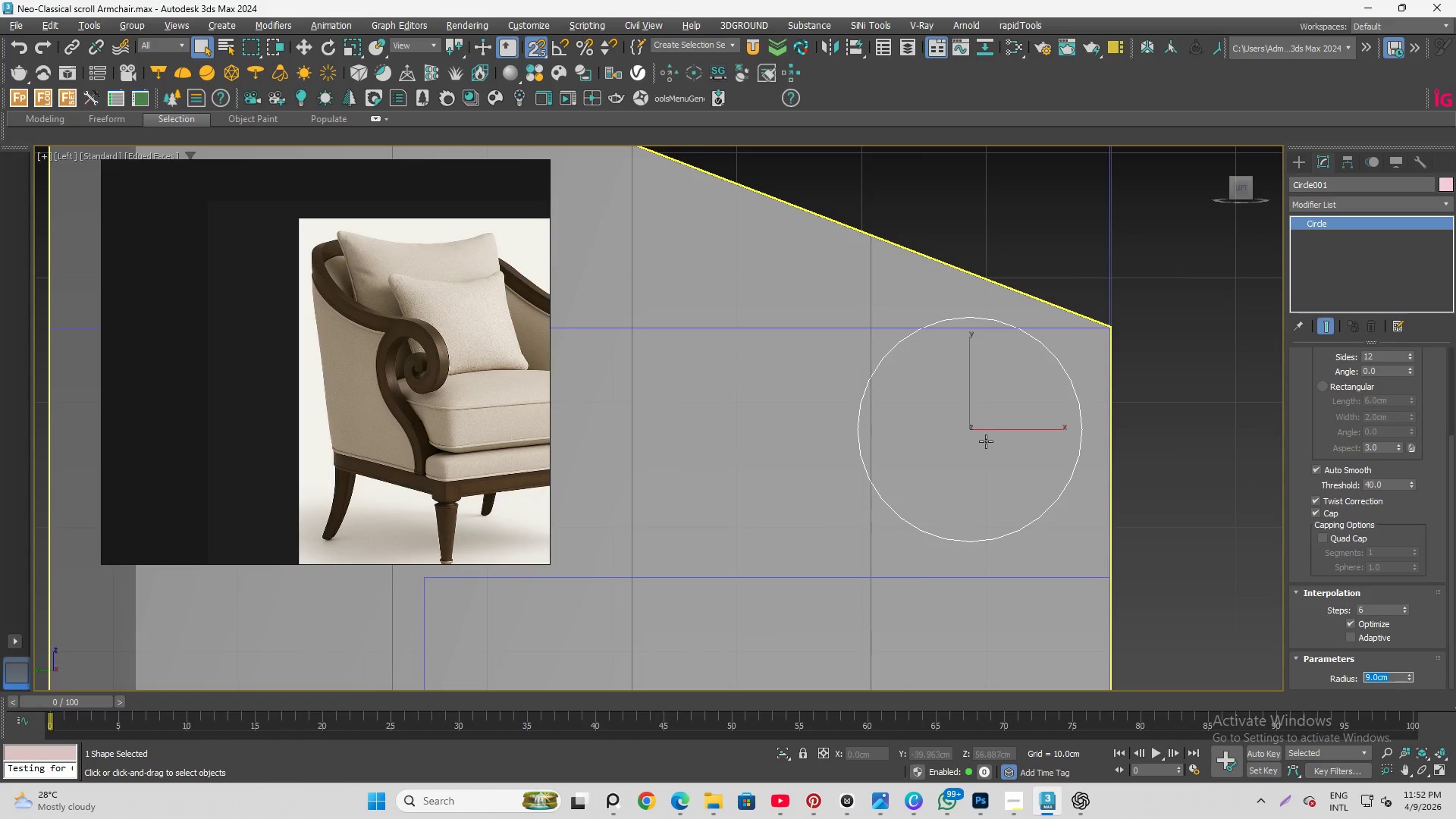 
left_click([307, 46])
 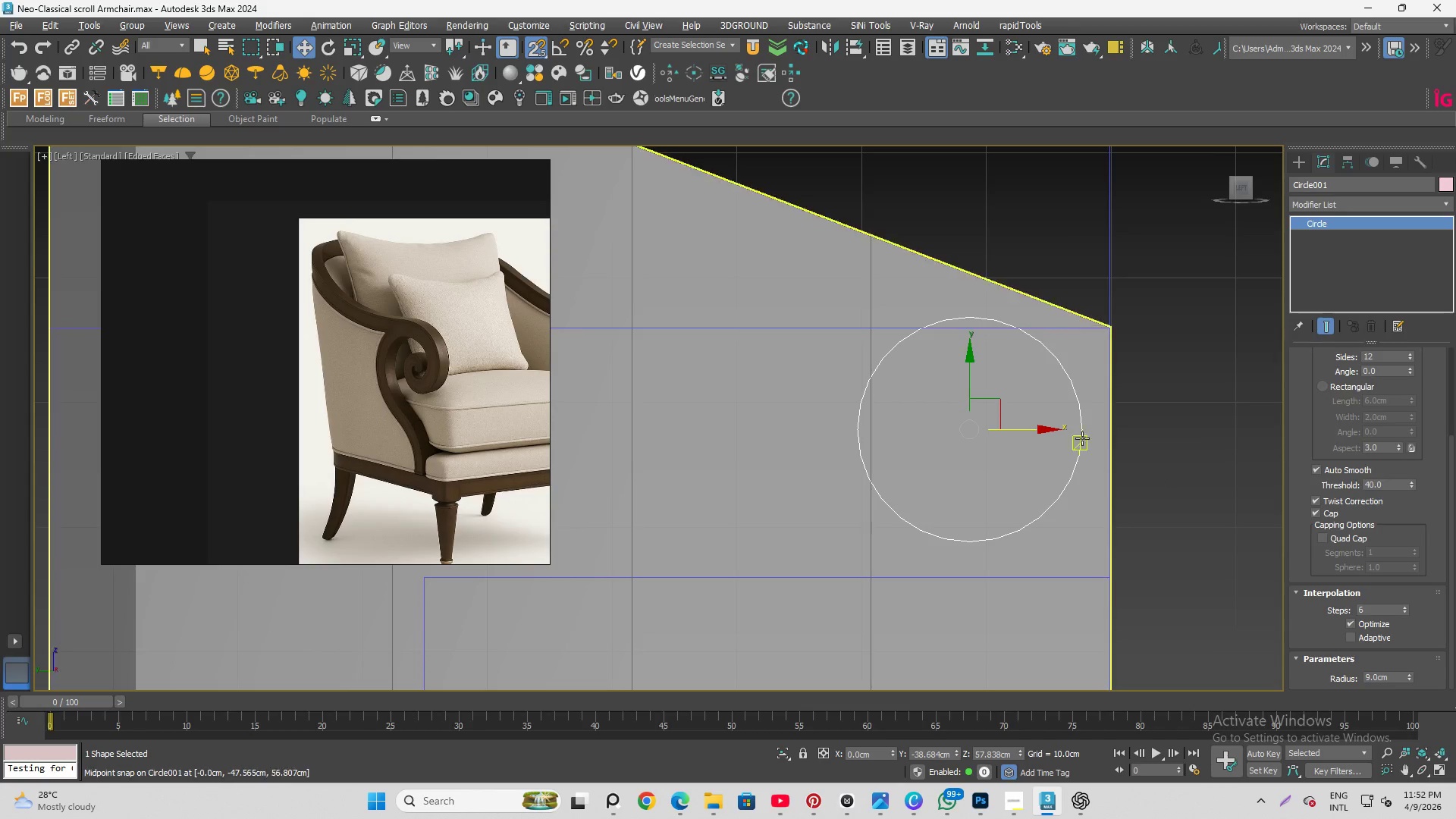 
scroll: coordinate [1072, 419], scroll_direction: up, amount: 1.0
 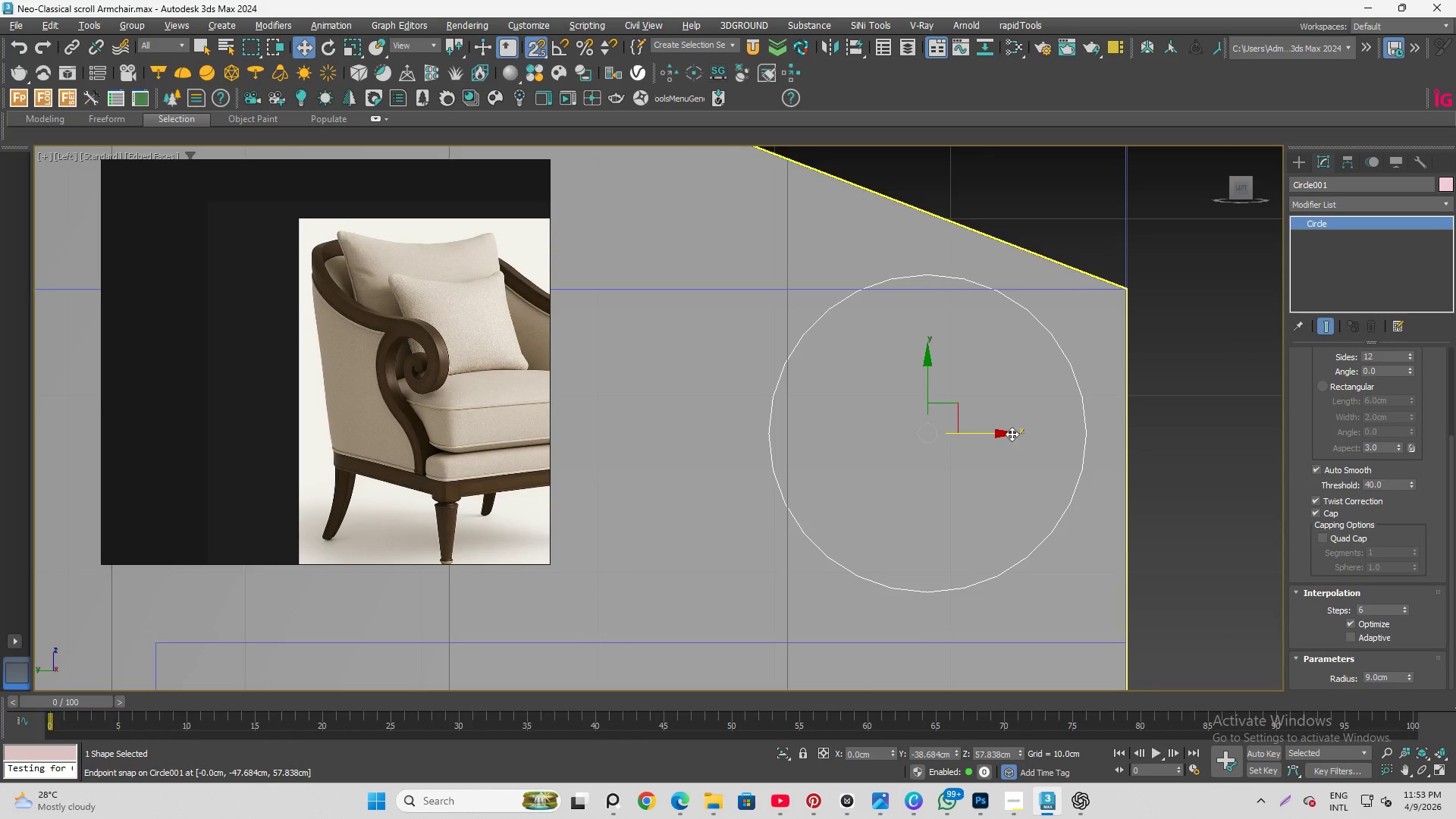 
left_click_drag(start_coordinate=[1000, 434], to_coordinate=[1040, 424])
 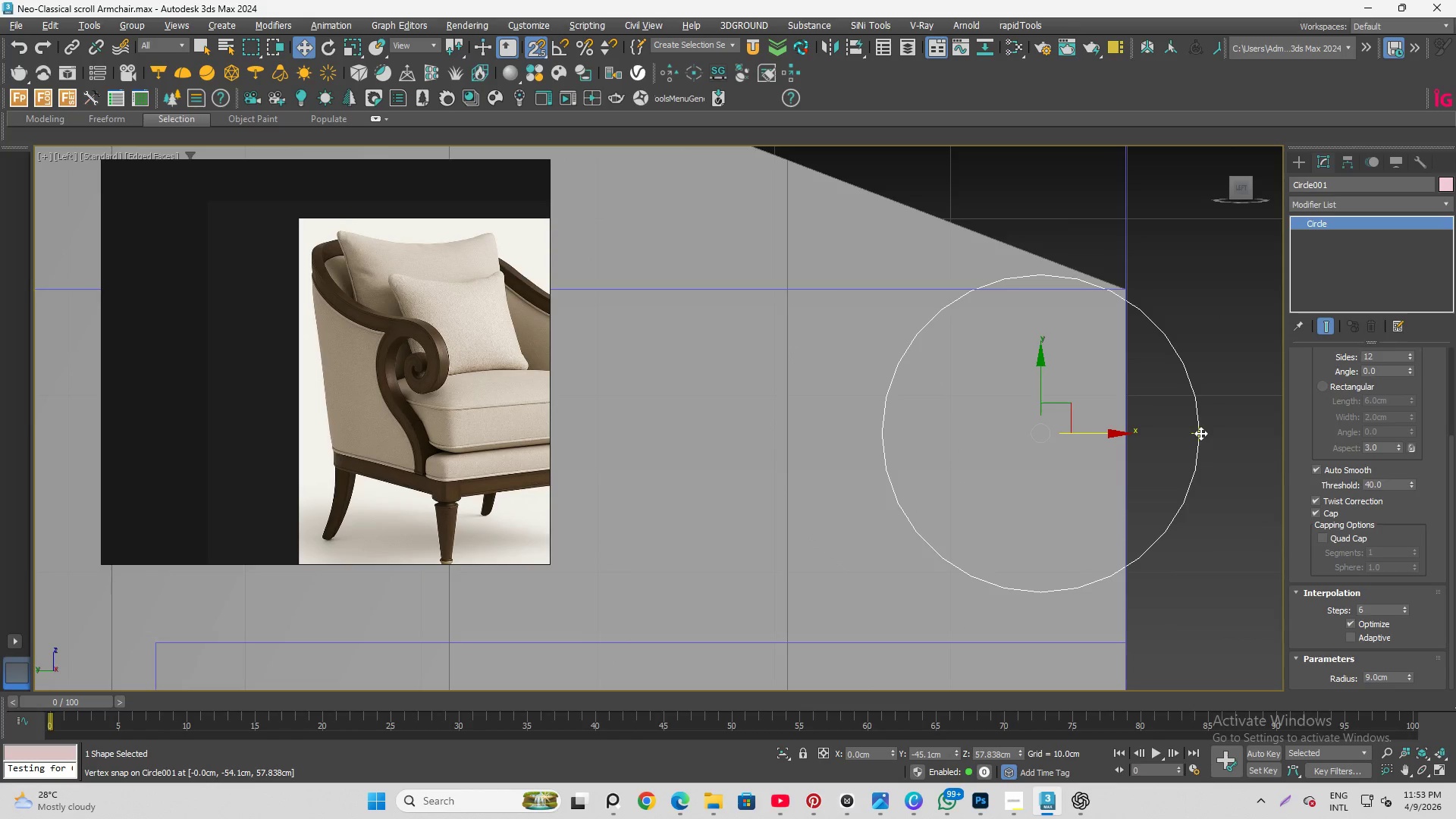 
left_click_drag(start_coordinate=[1200, 433], to_coordinate=[1136, 416])
 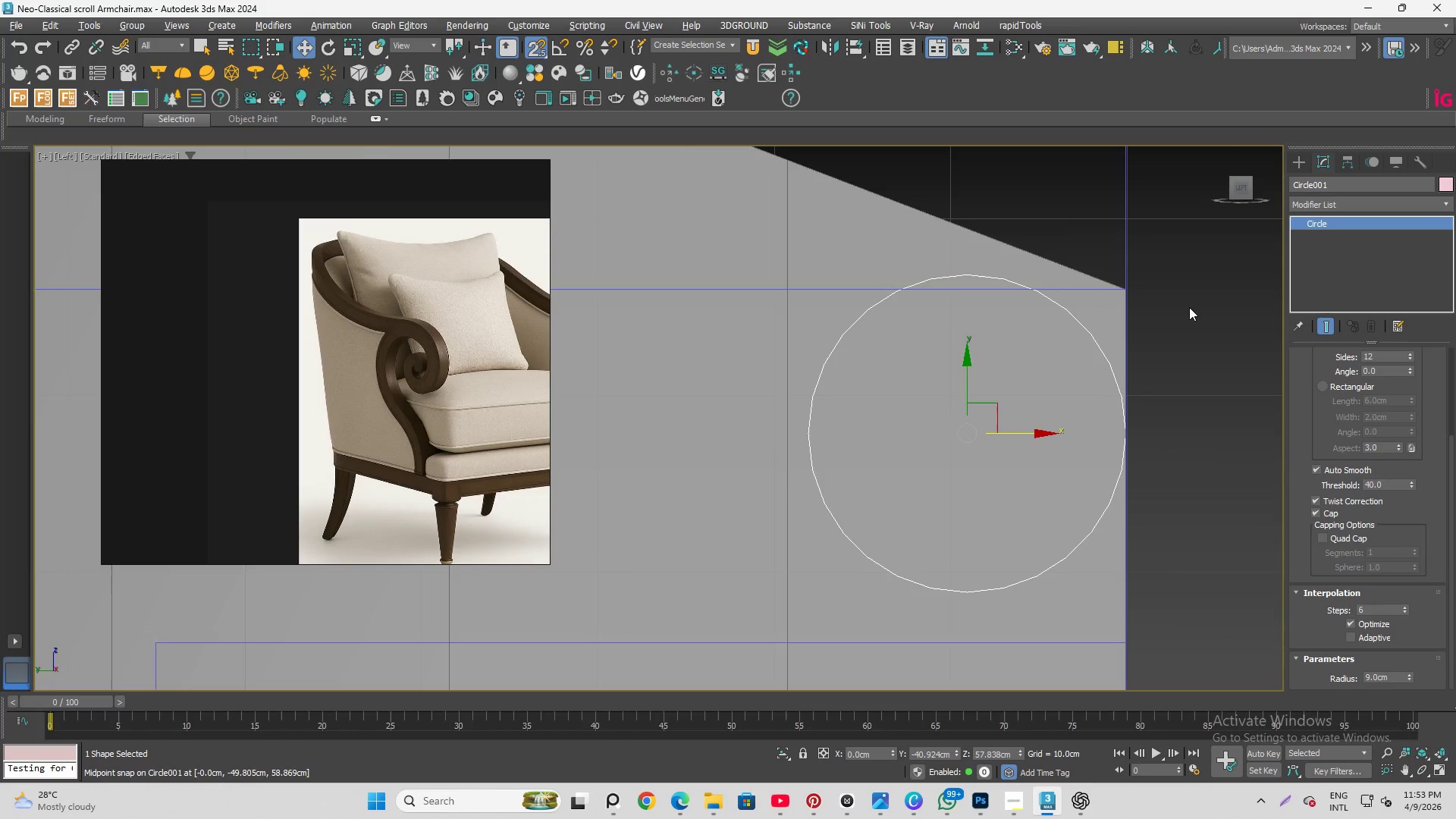 
scroll: coordinate [1169, 370], scroll_direction: down, amount: 2.0
 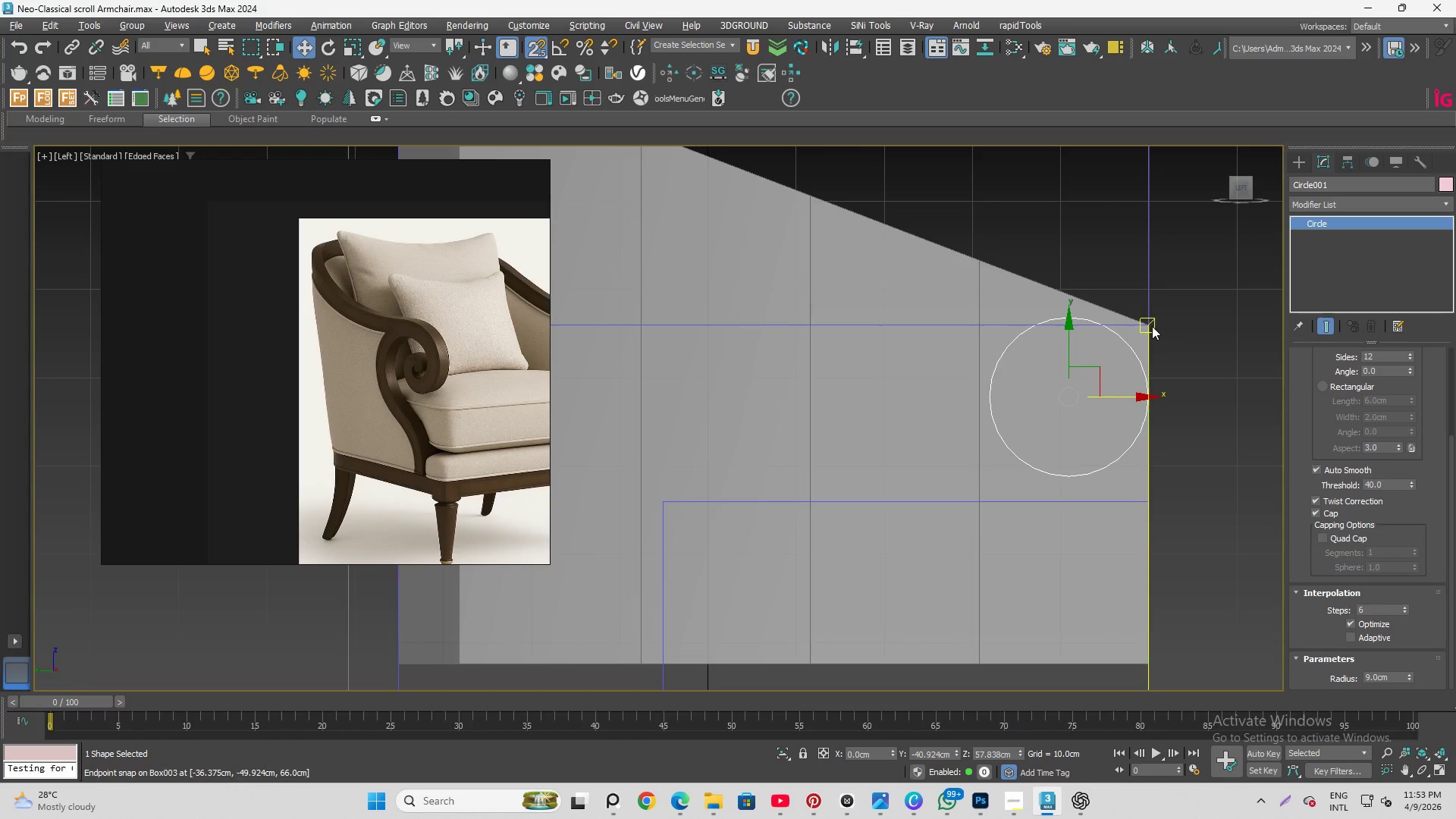 
scroll: coordinate [1154, 326], scroll_direction: up, amount: 1.0
 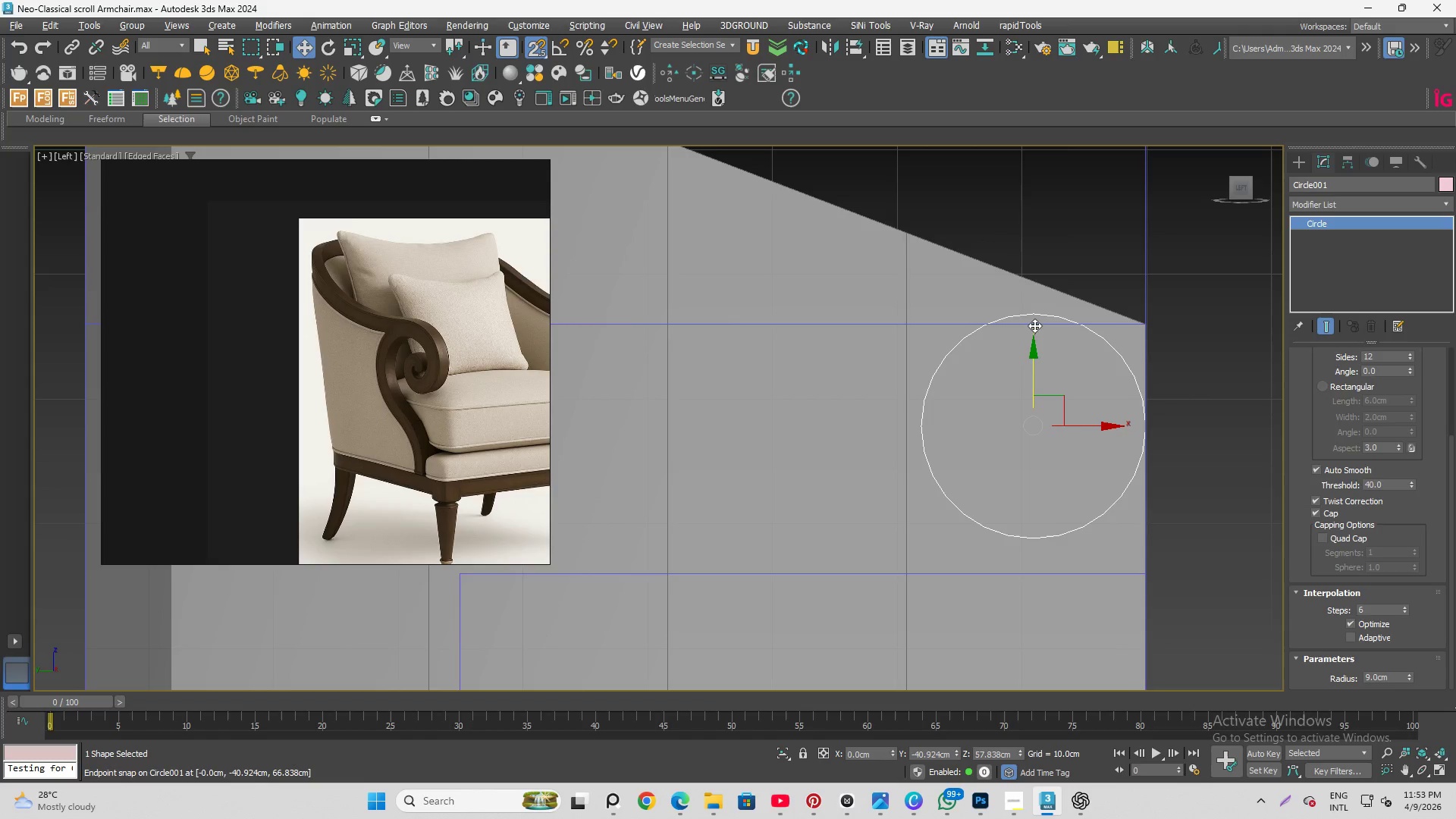 
left_click([1037, 359])
 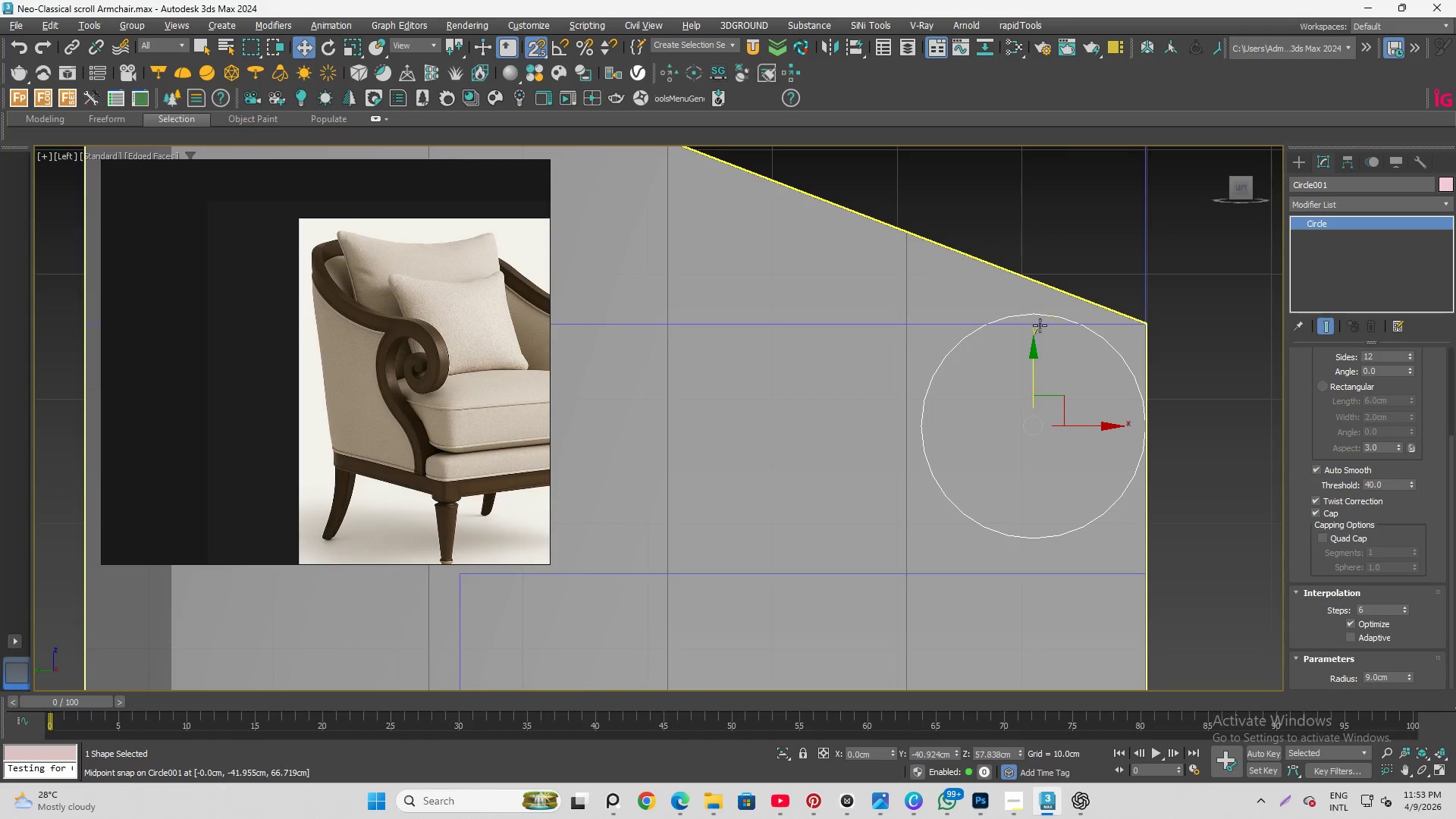 
left_click_drag(start_coordinate=[1033, 354], to_coordinate=[1028, 316])
 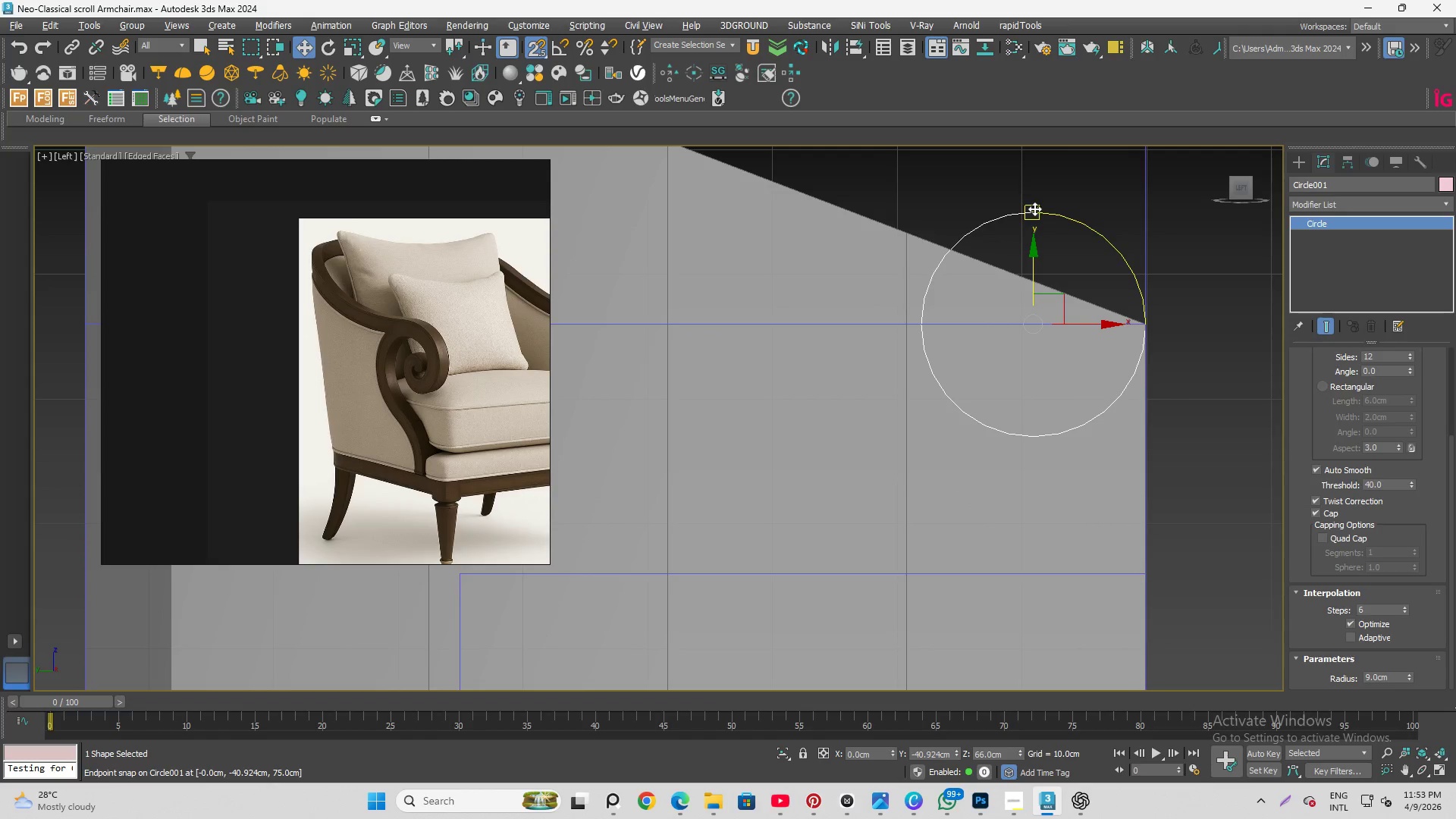 
left_click_drag(start_coordinate=[1034, 209], to_coordinate=[1050, 293])
 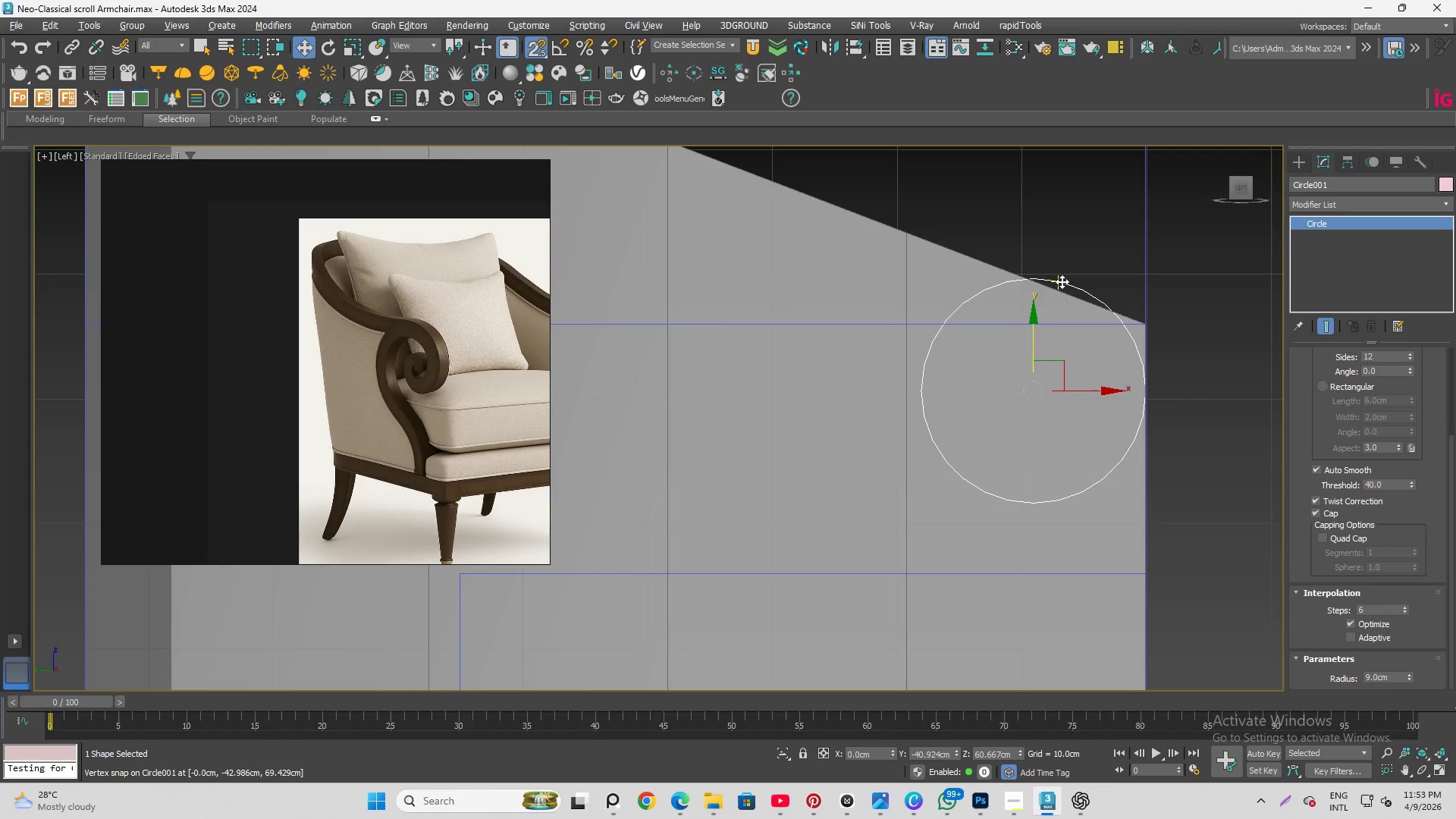 
left_click_drag(start_coordinate=[1062, 281], to_coordinate=[1062, 292])
 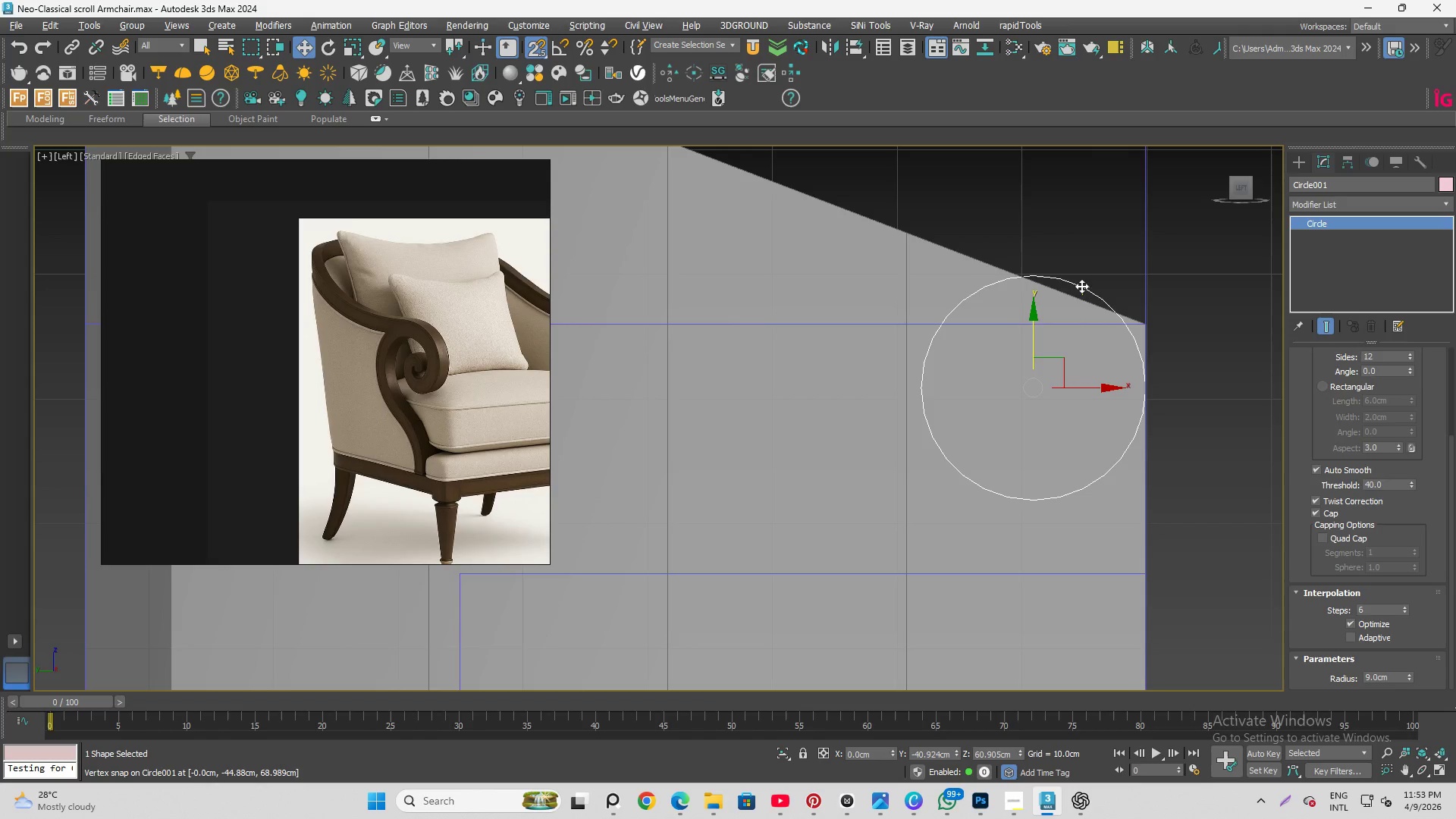 
key(S)
 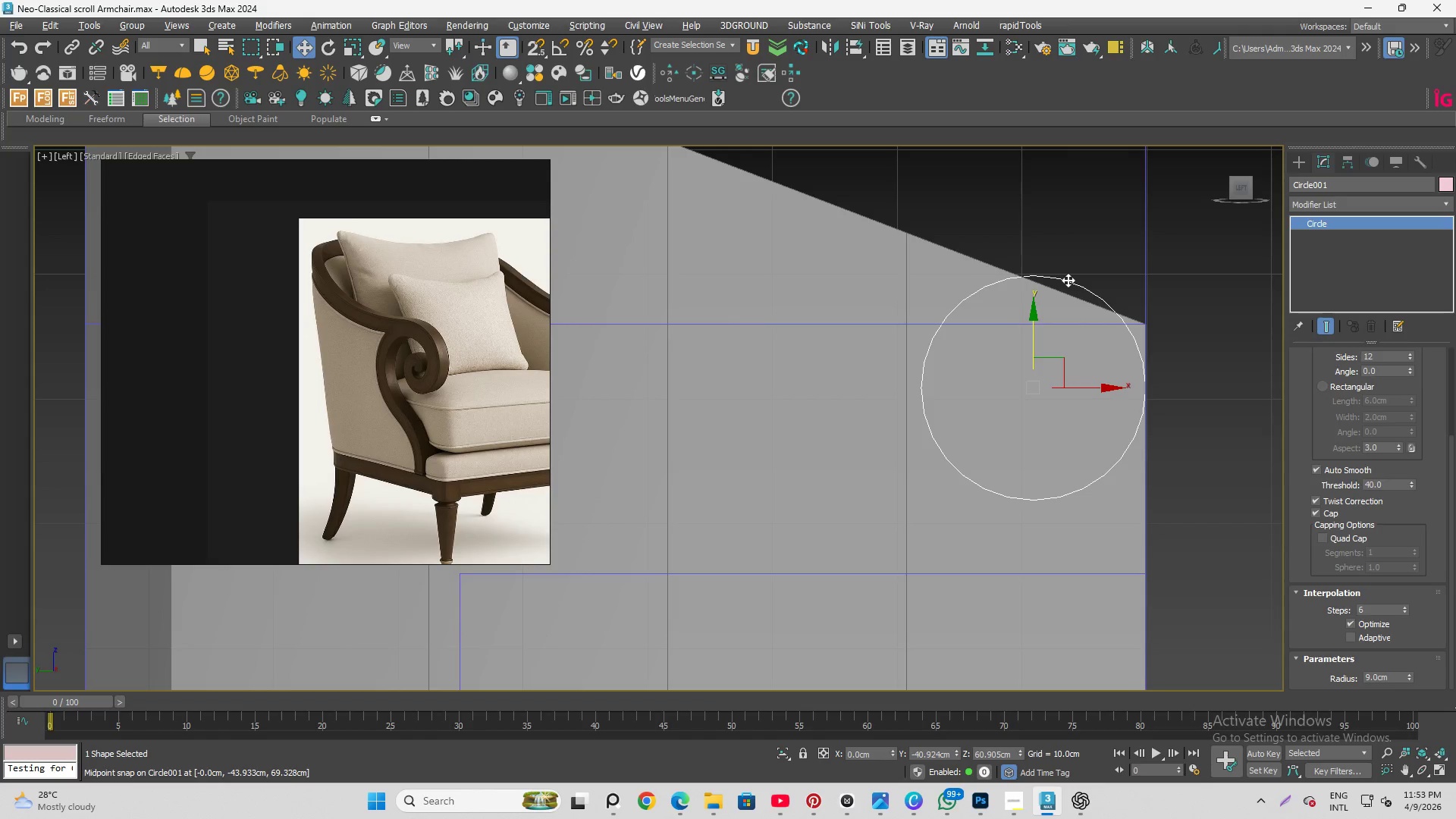 
left_click_drag(start_coordinate=[1068, 280], to_coordinate=[1067, 293])
 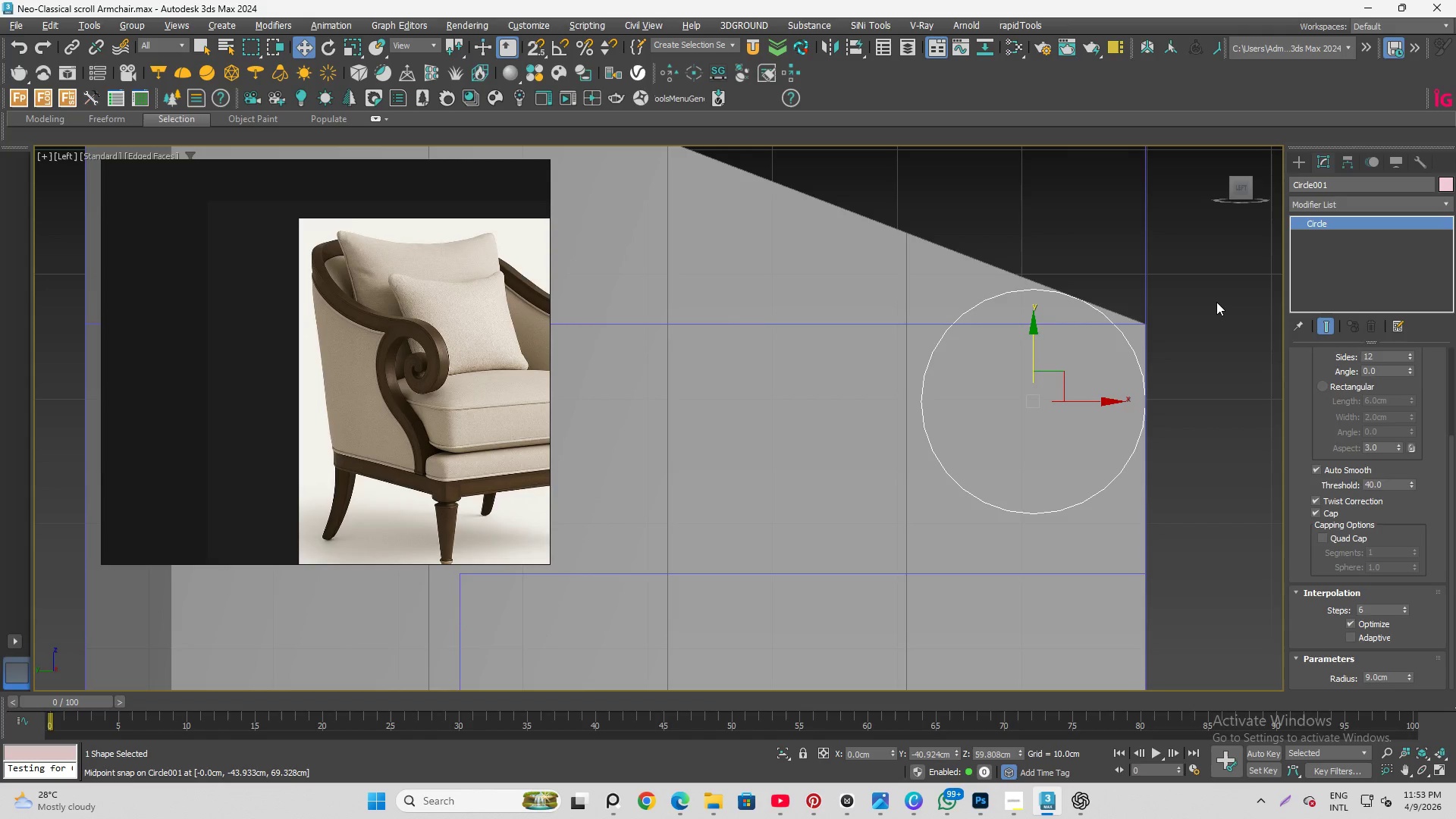 
left_click([1216, 302])
 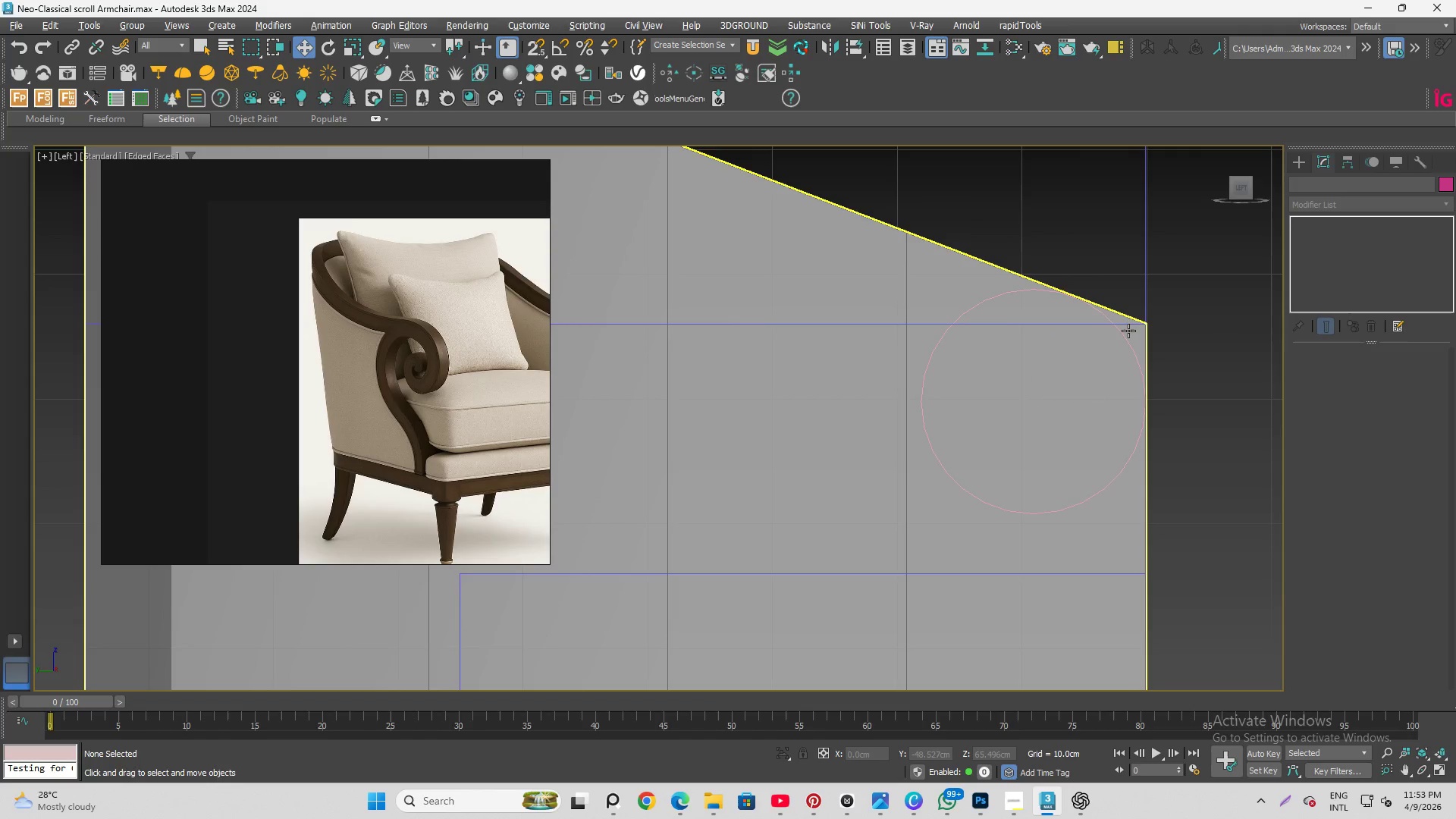 
left_click([1131, 330])
 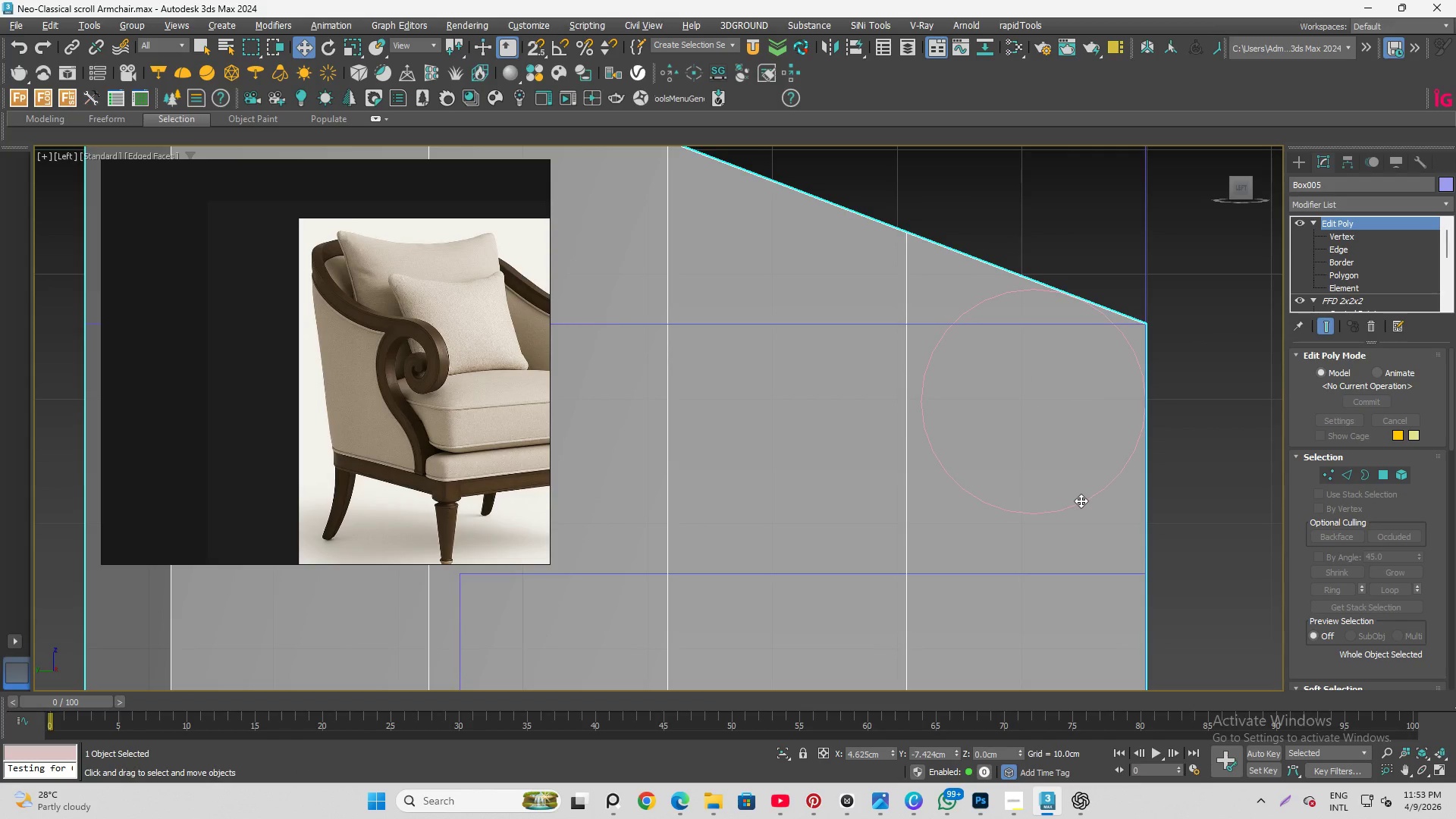 
key(Control+Z)
 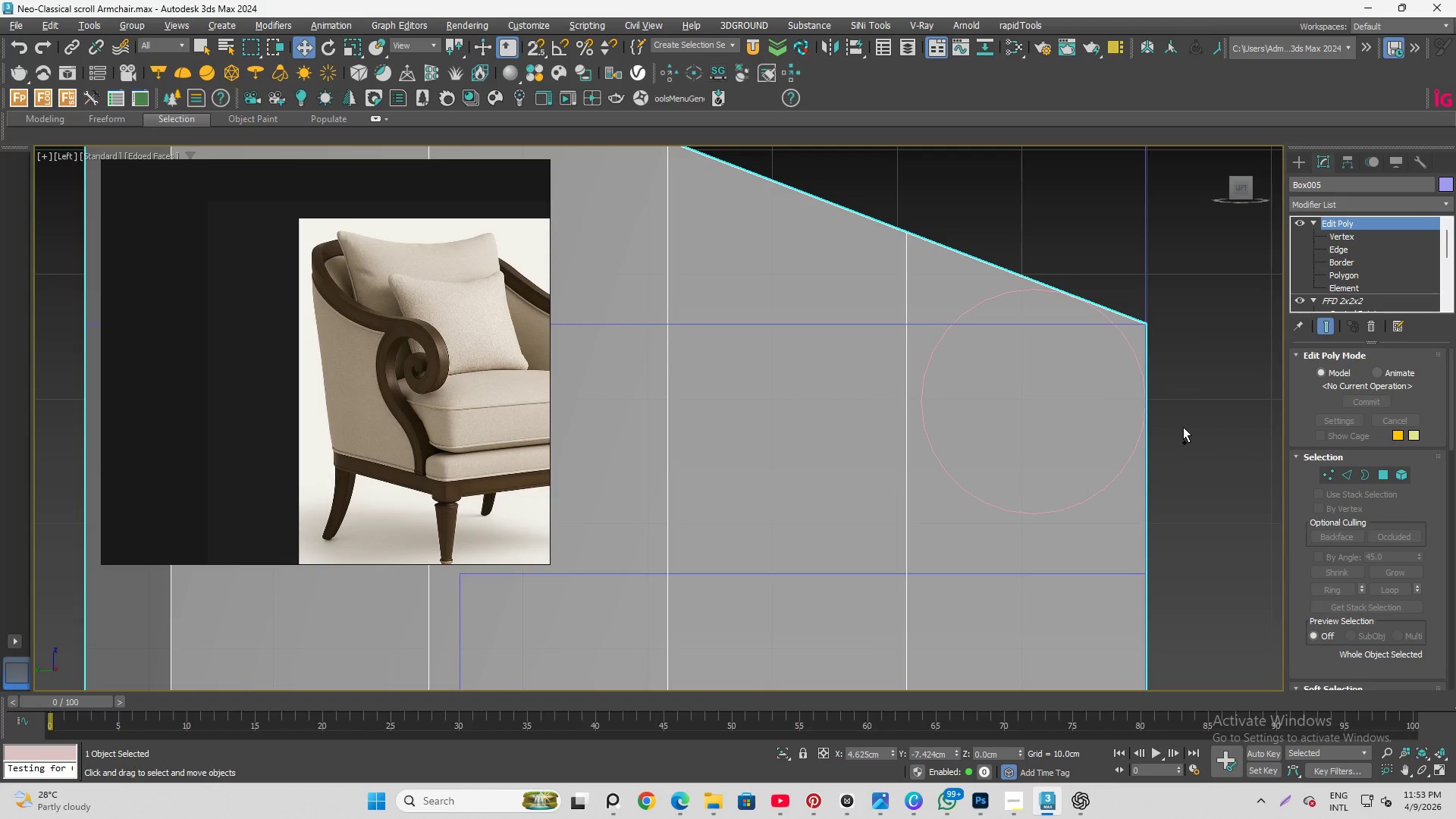 
key(Control+Z)
 